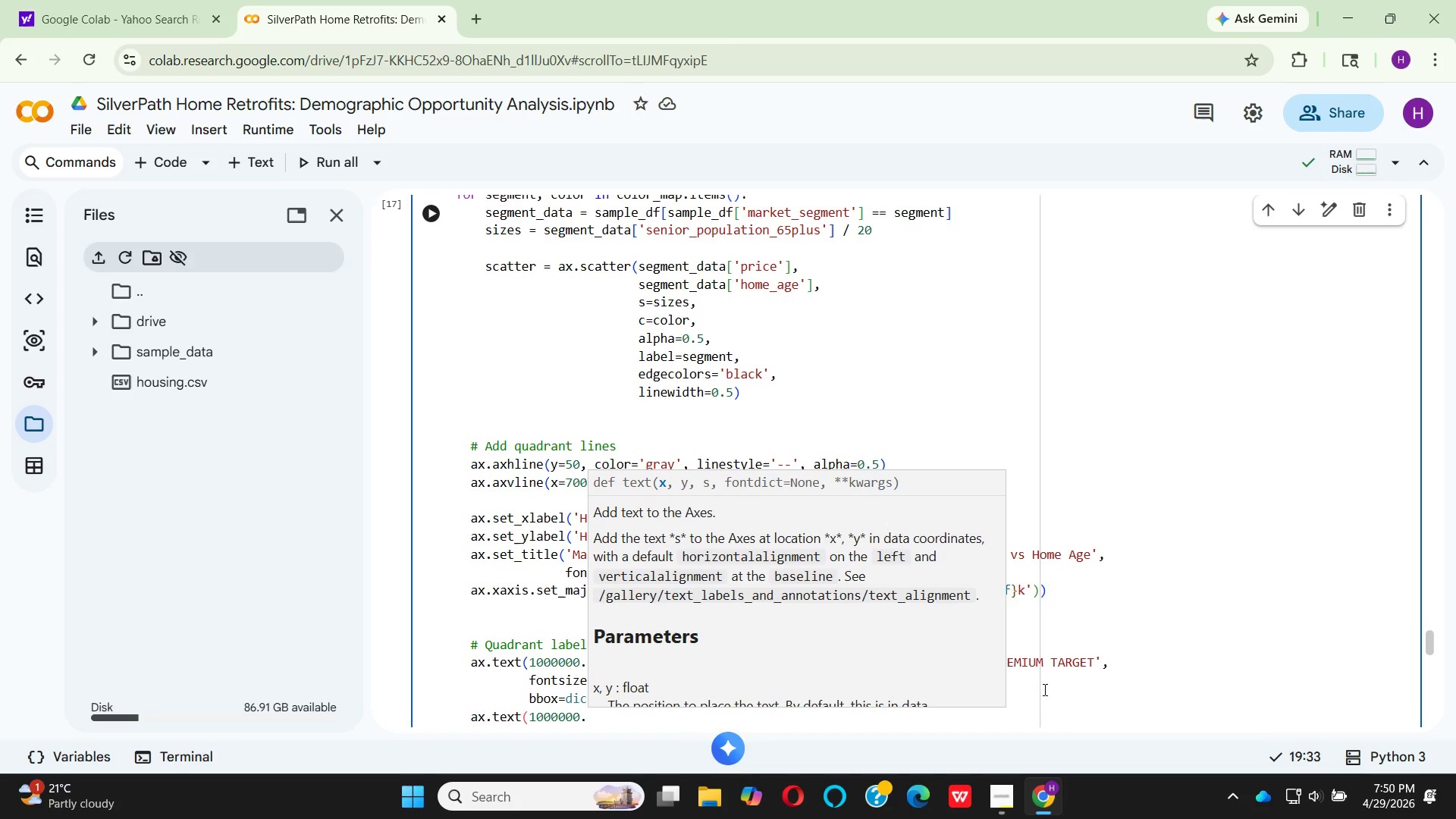 
left_click([1043, 690])
 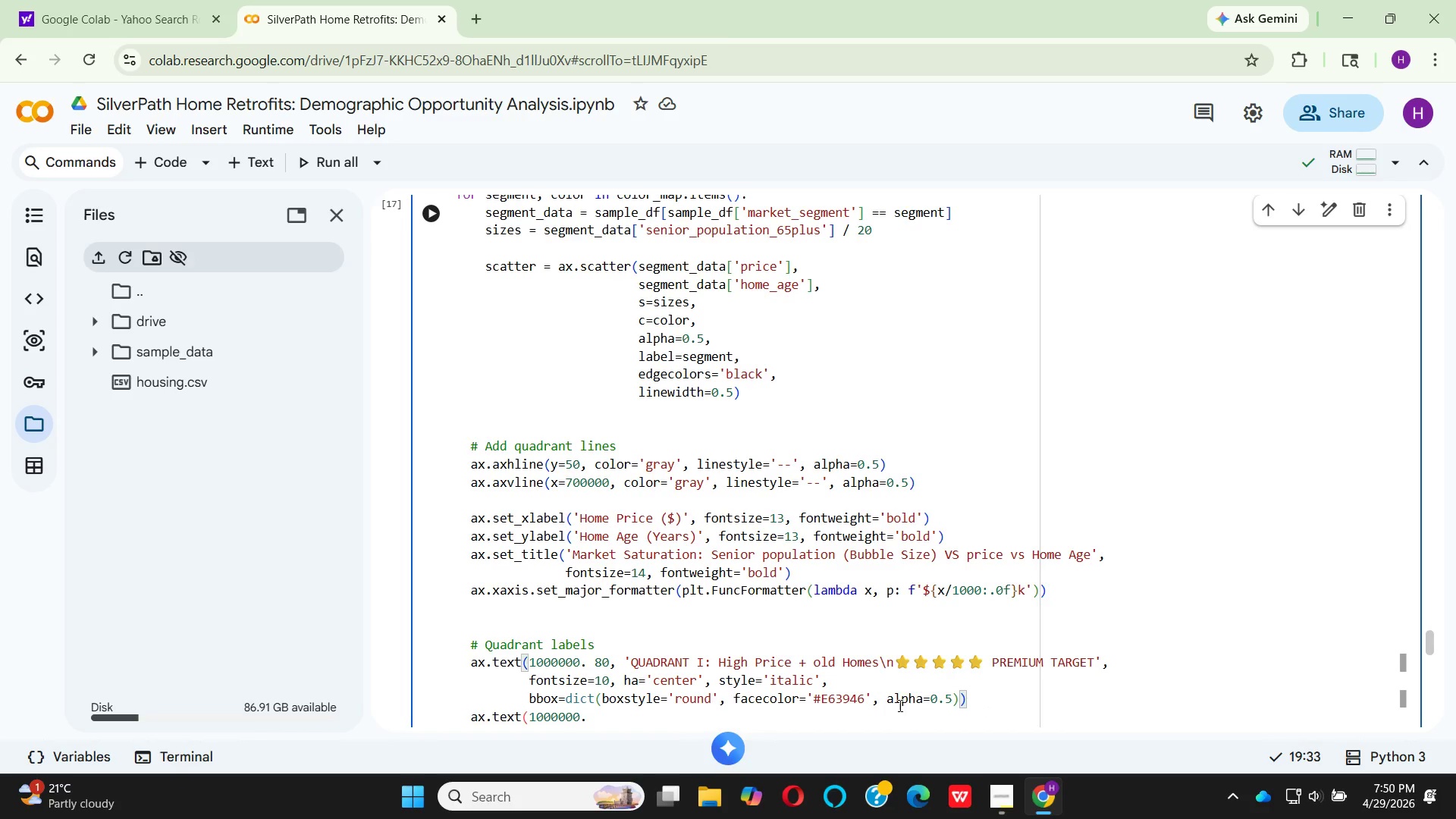 
wait(13.77)
 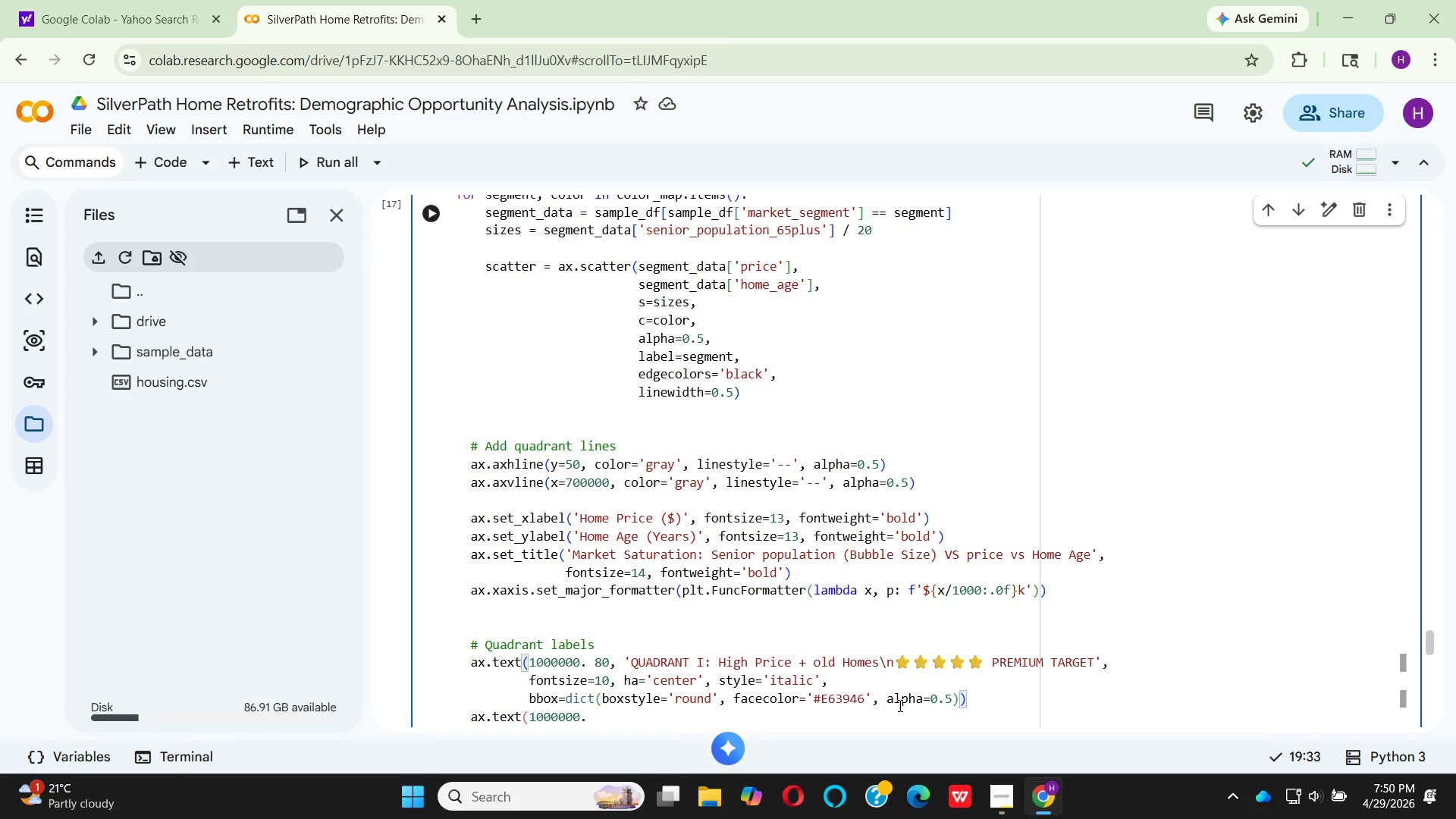 
left_click([946, 701])
 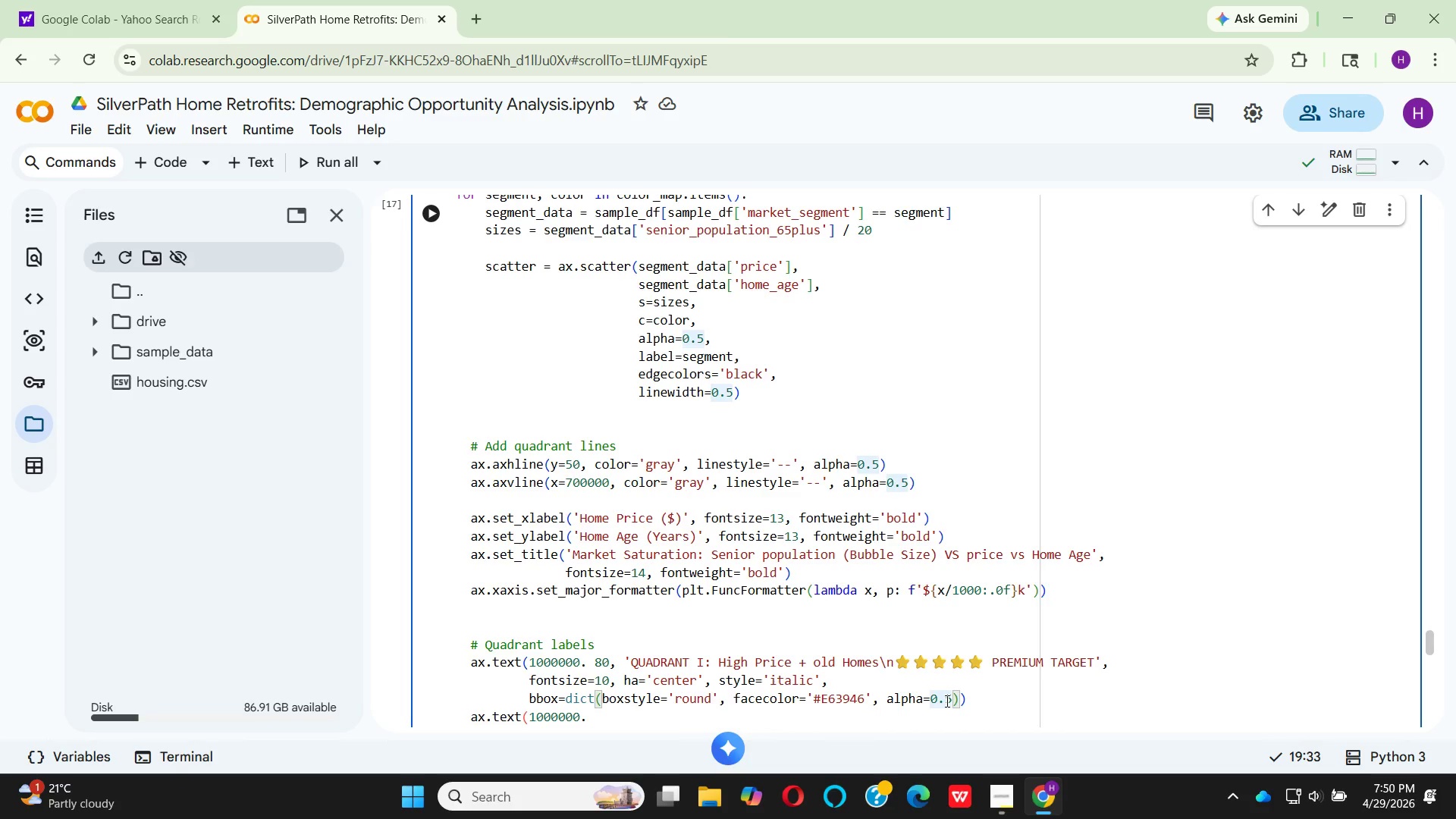 
key(1)
 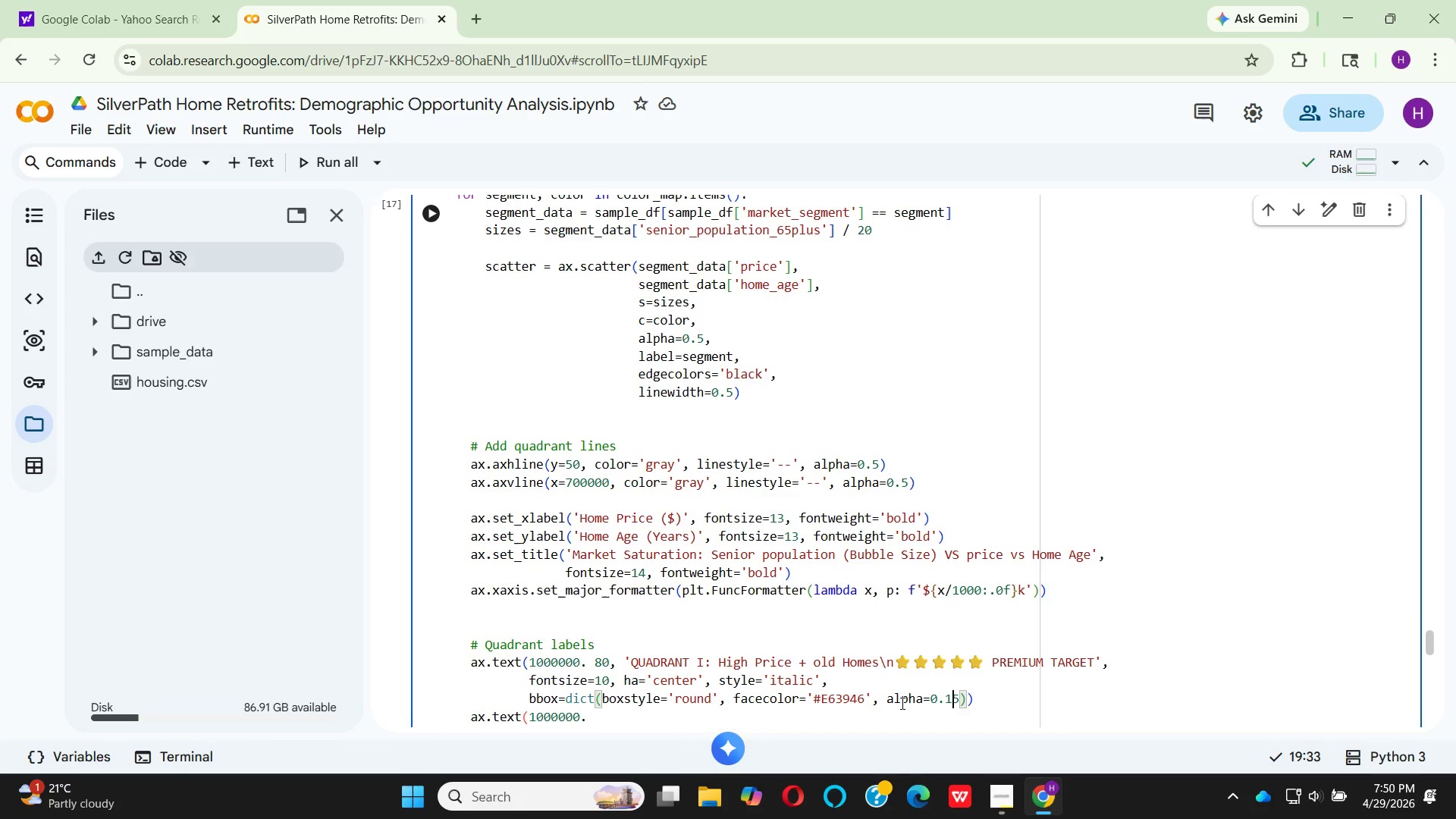 
wait(6.84)
 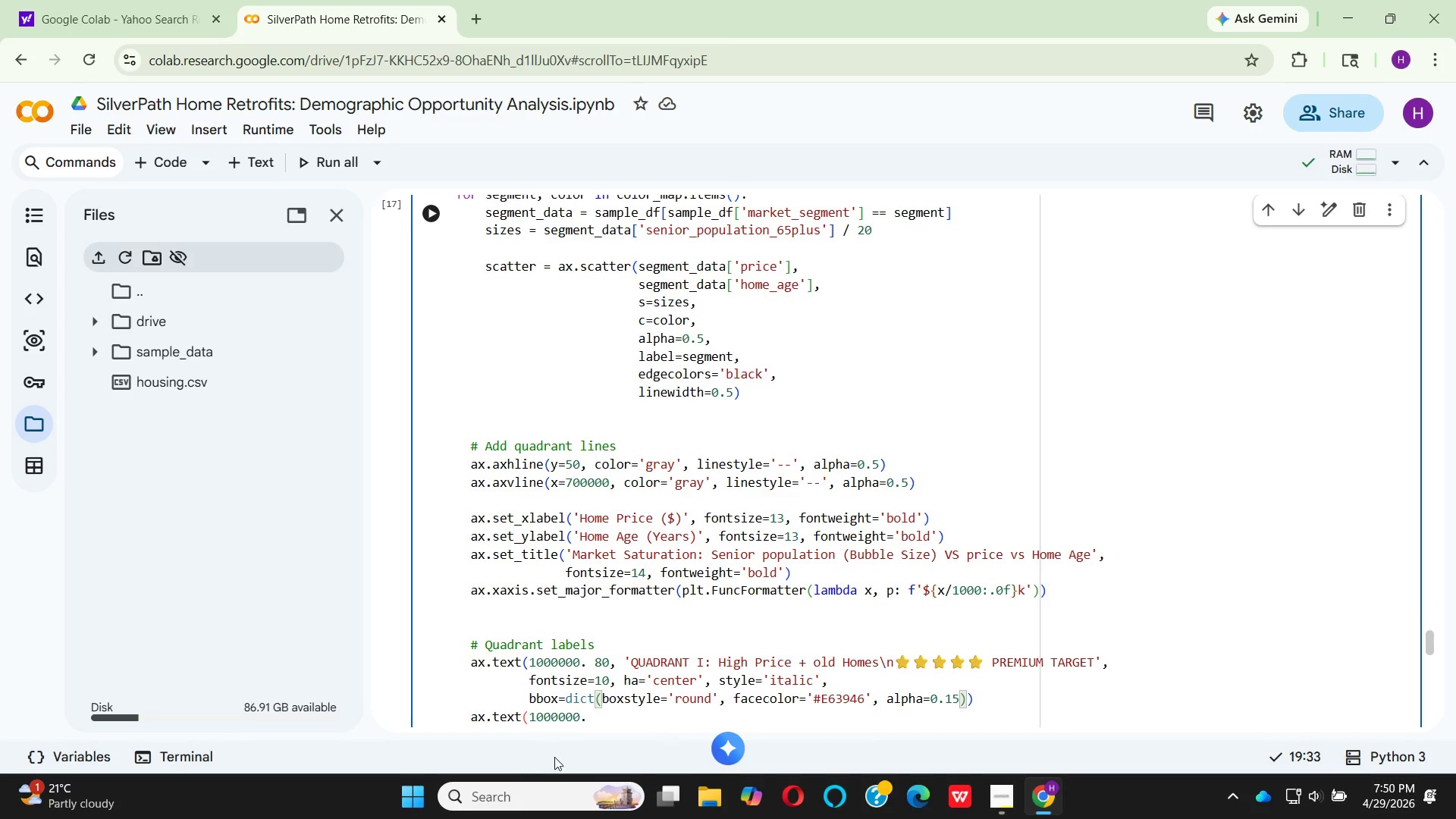 
left_click([588, 714])
 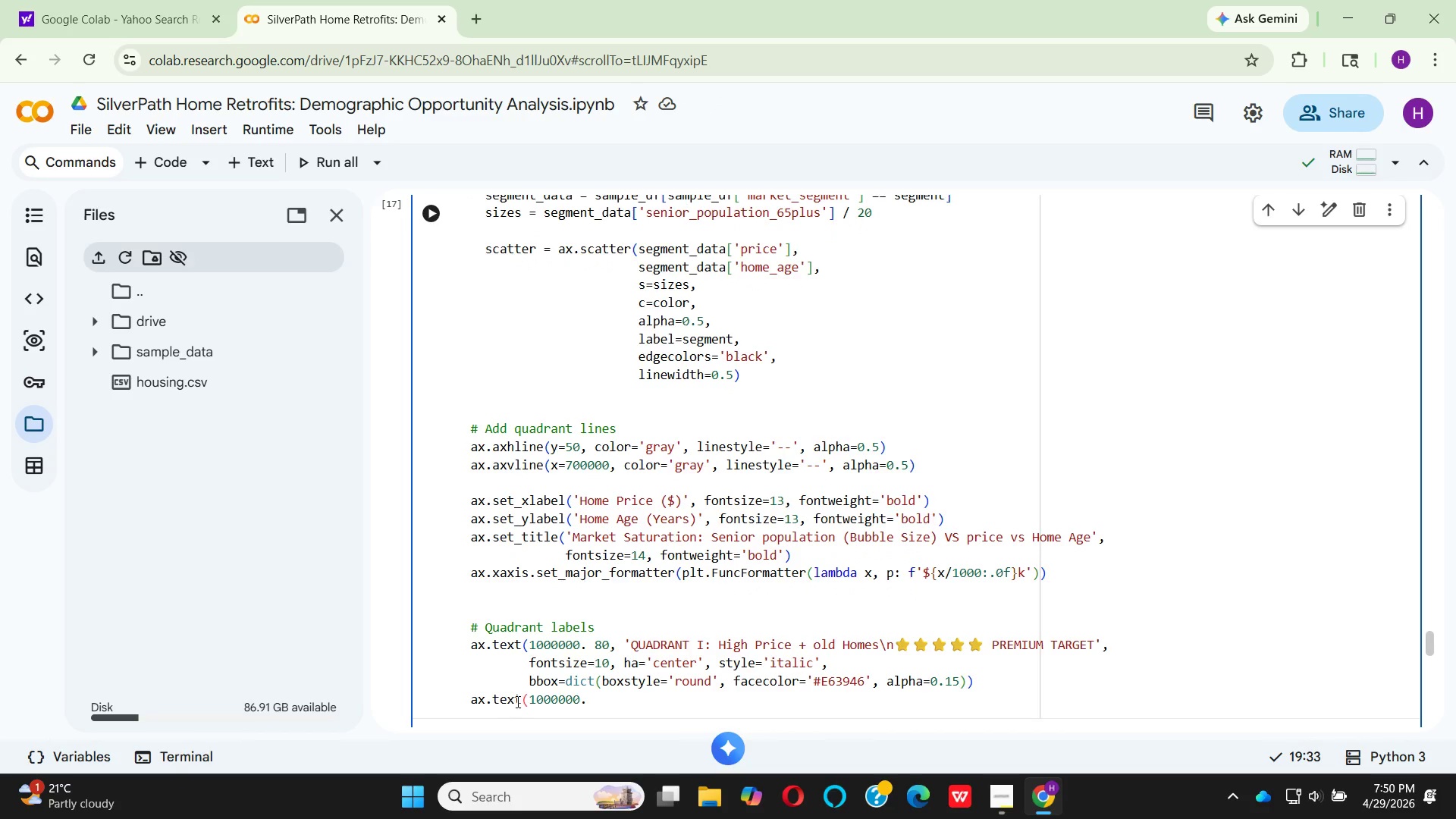 
left_click([532, 698])
 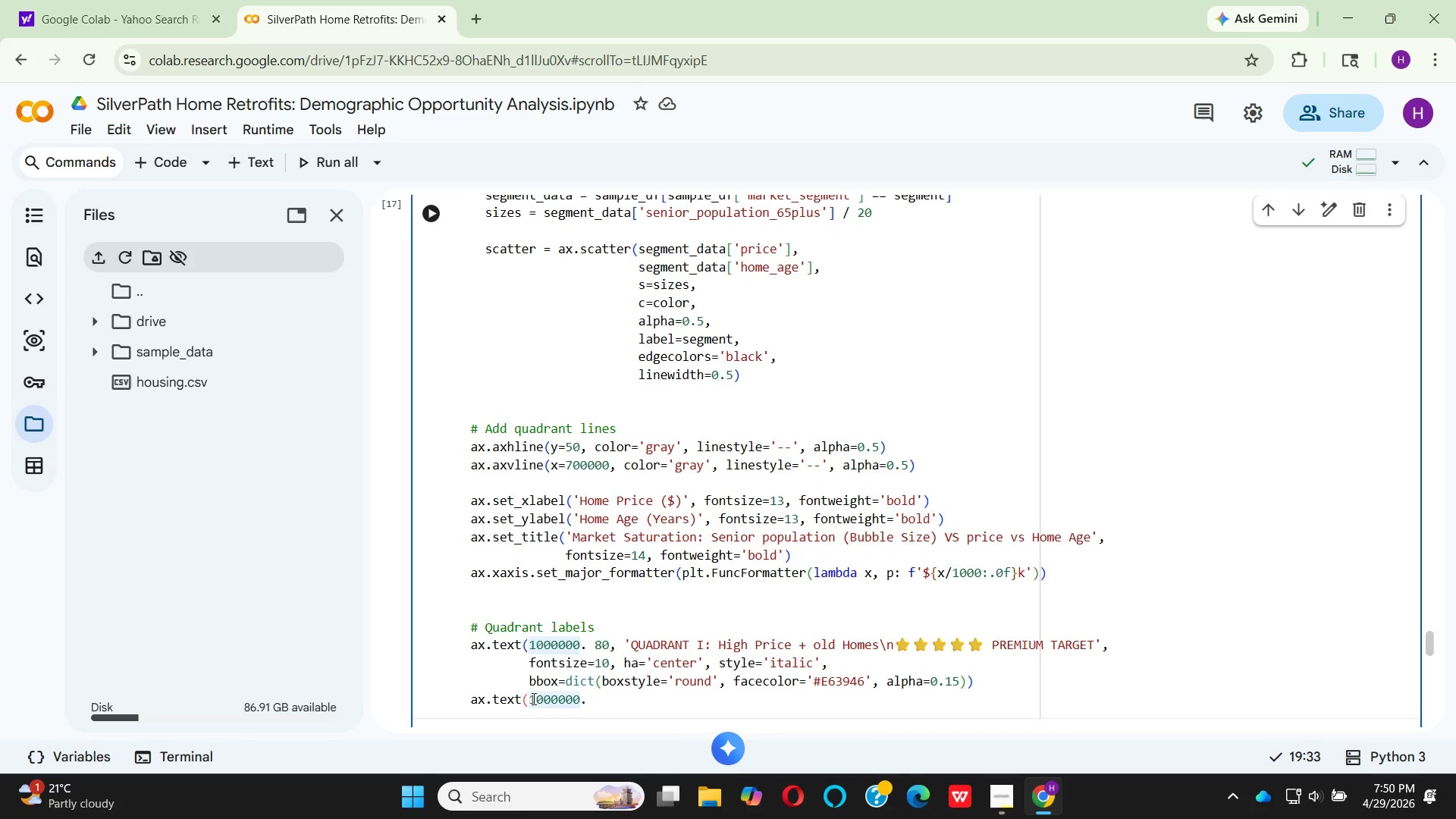 
key(ArrowRight)
 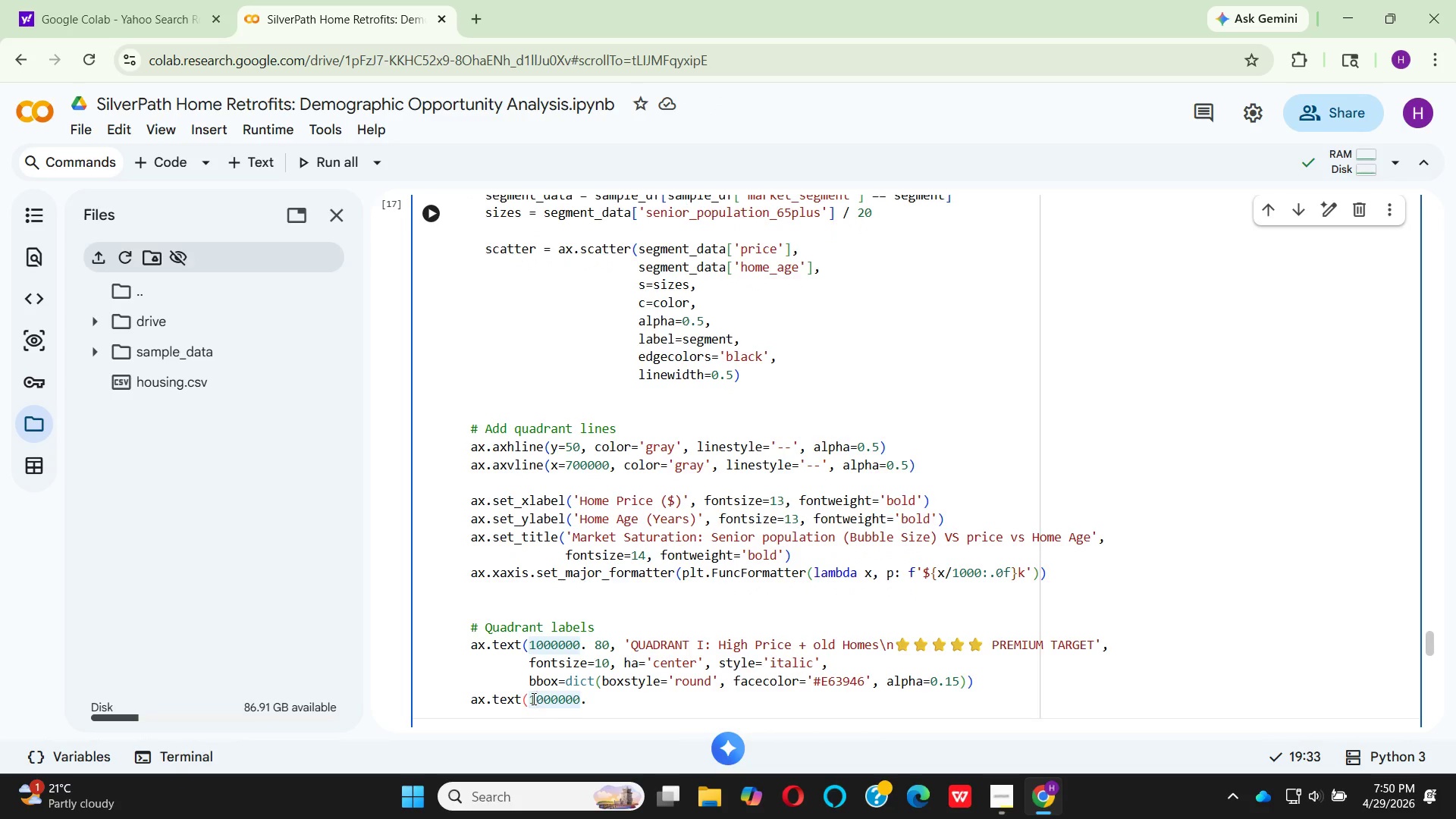 
key(Backspace)
 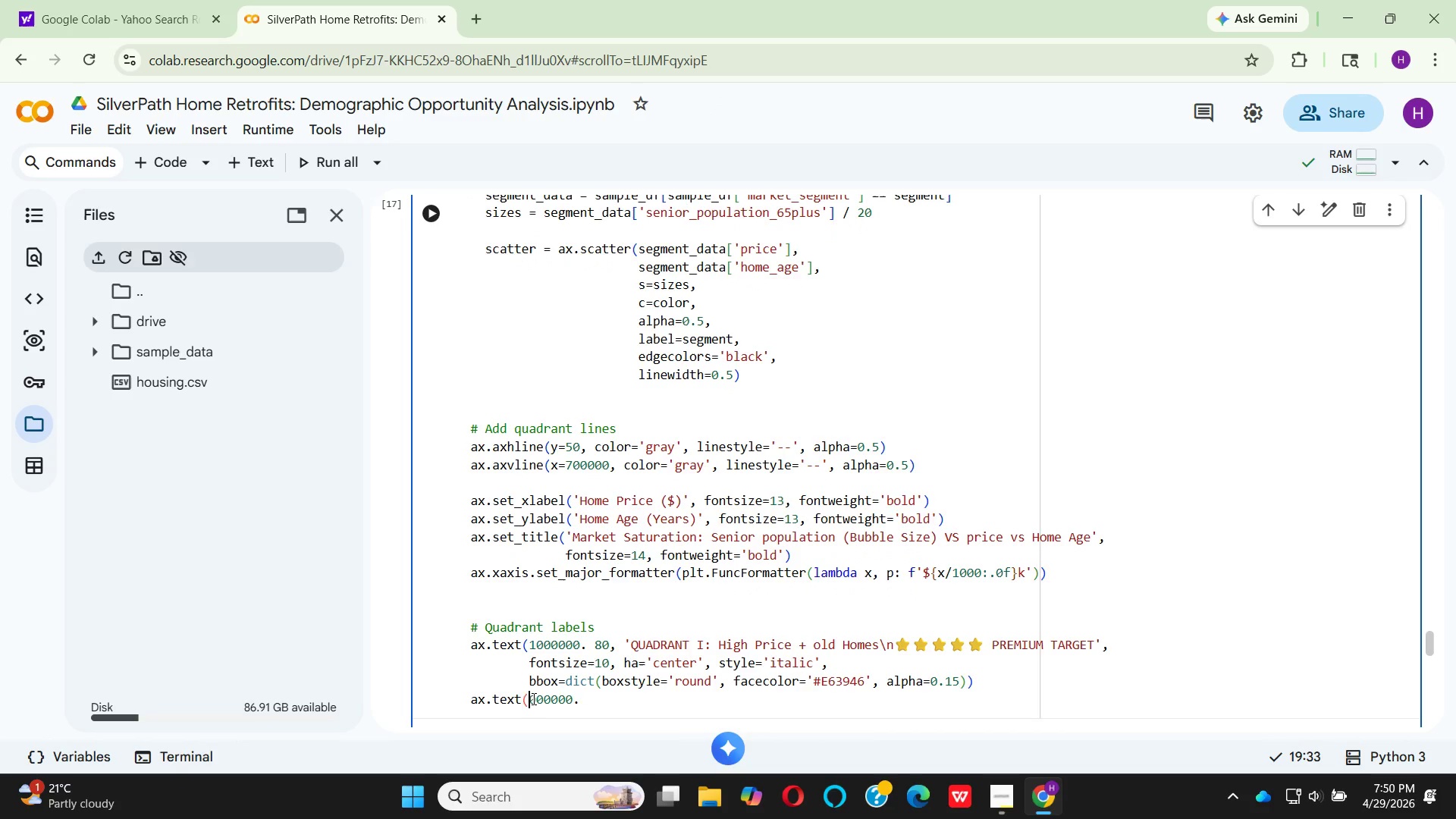 
key(3)
 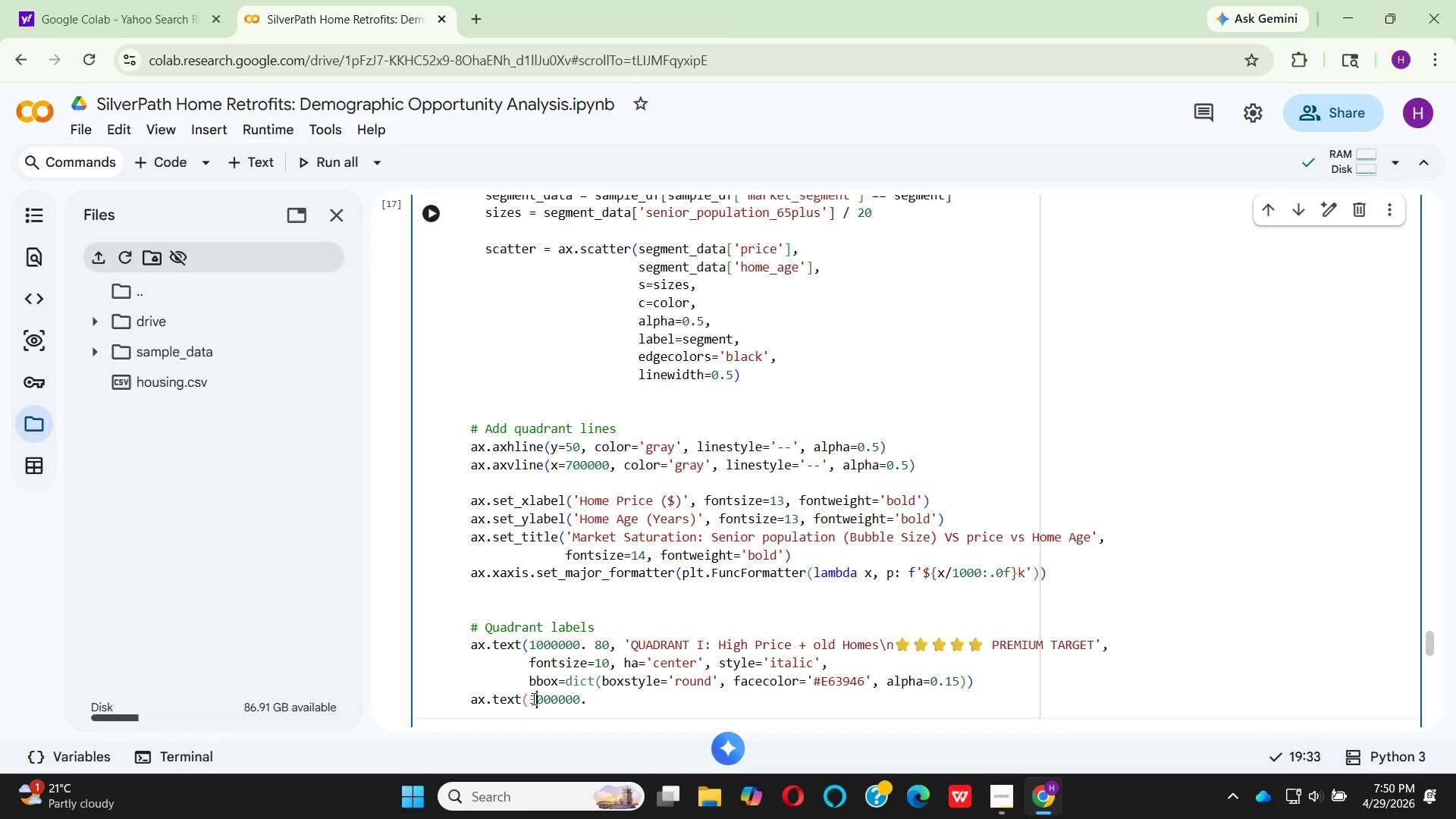 
left_click([590, 705])
 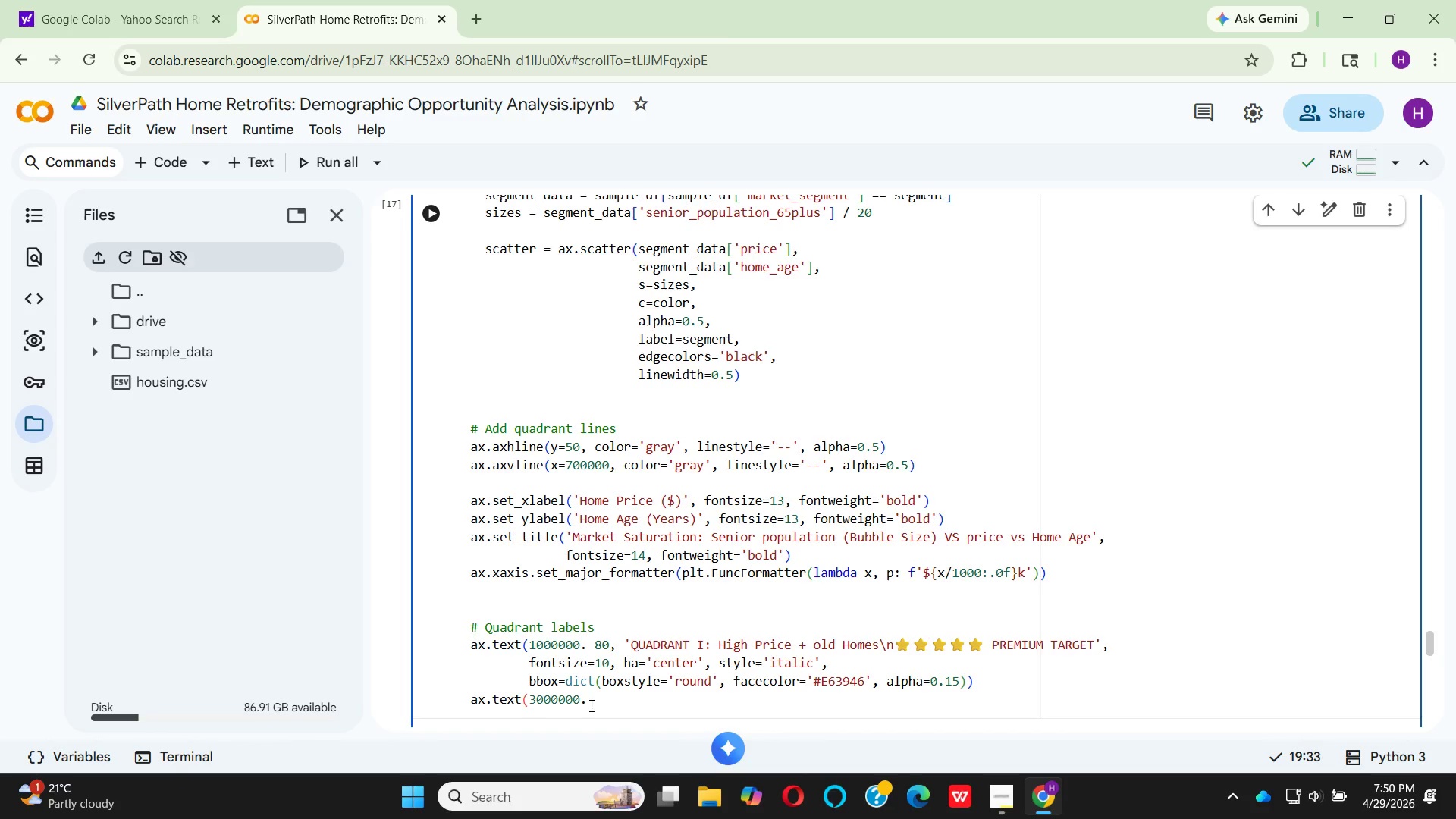 
key(Backspace)
type(, 30,)
 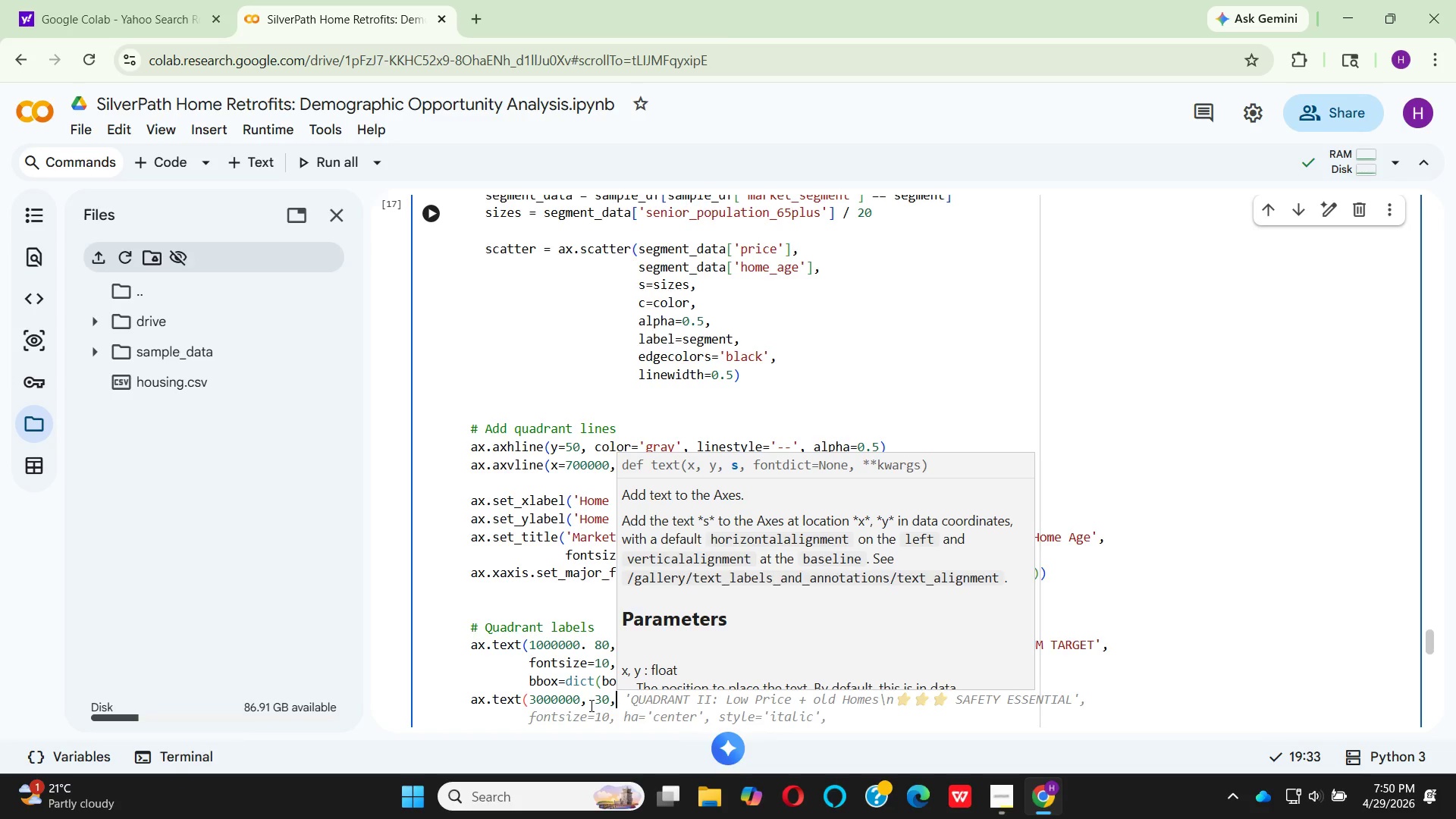 
key(Space)
 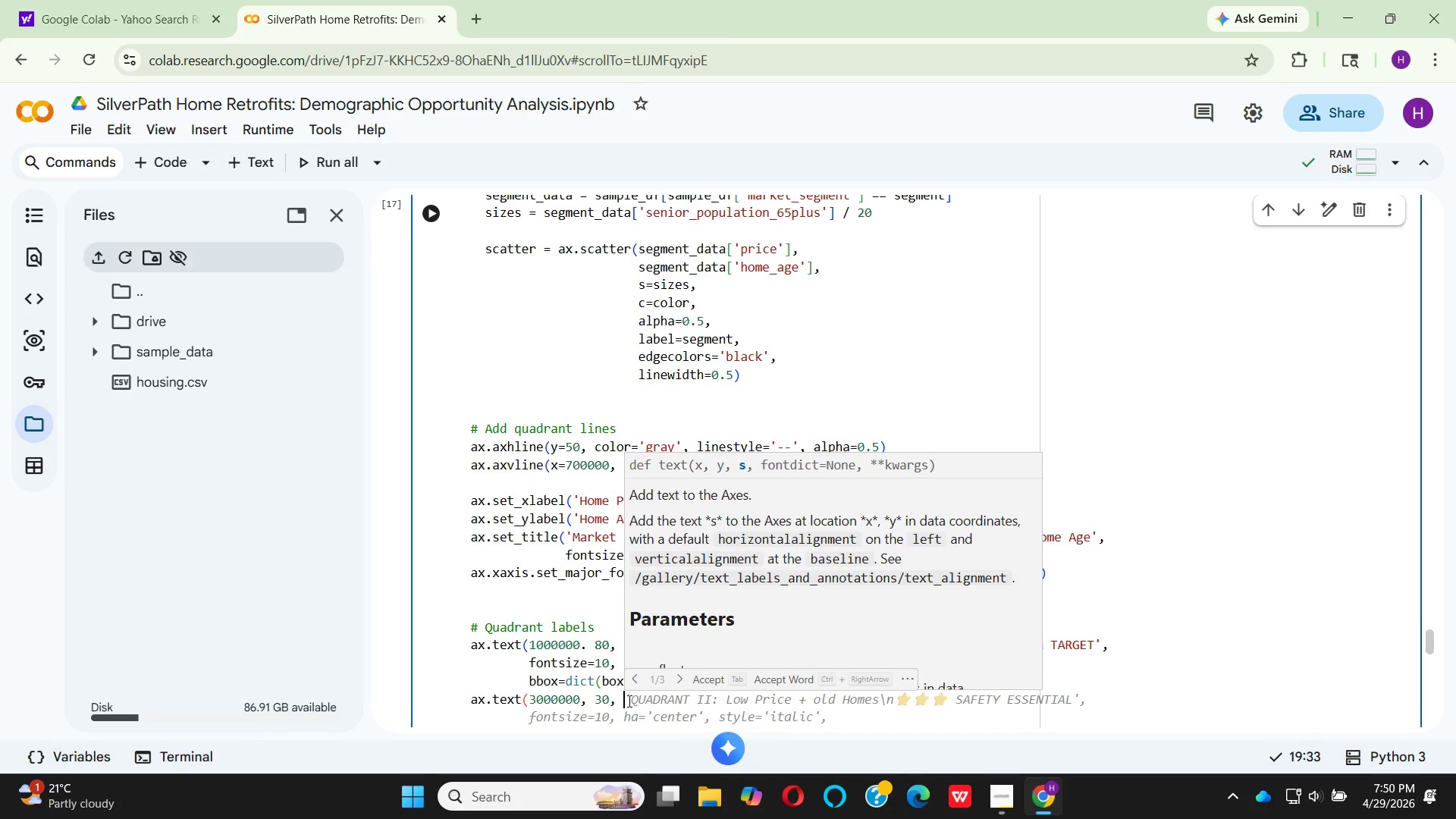 
wait(14.2)
 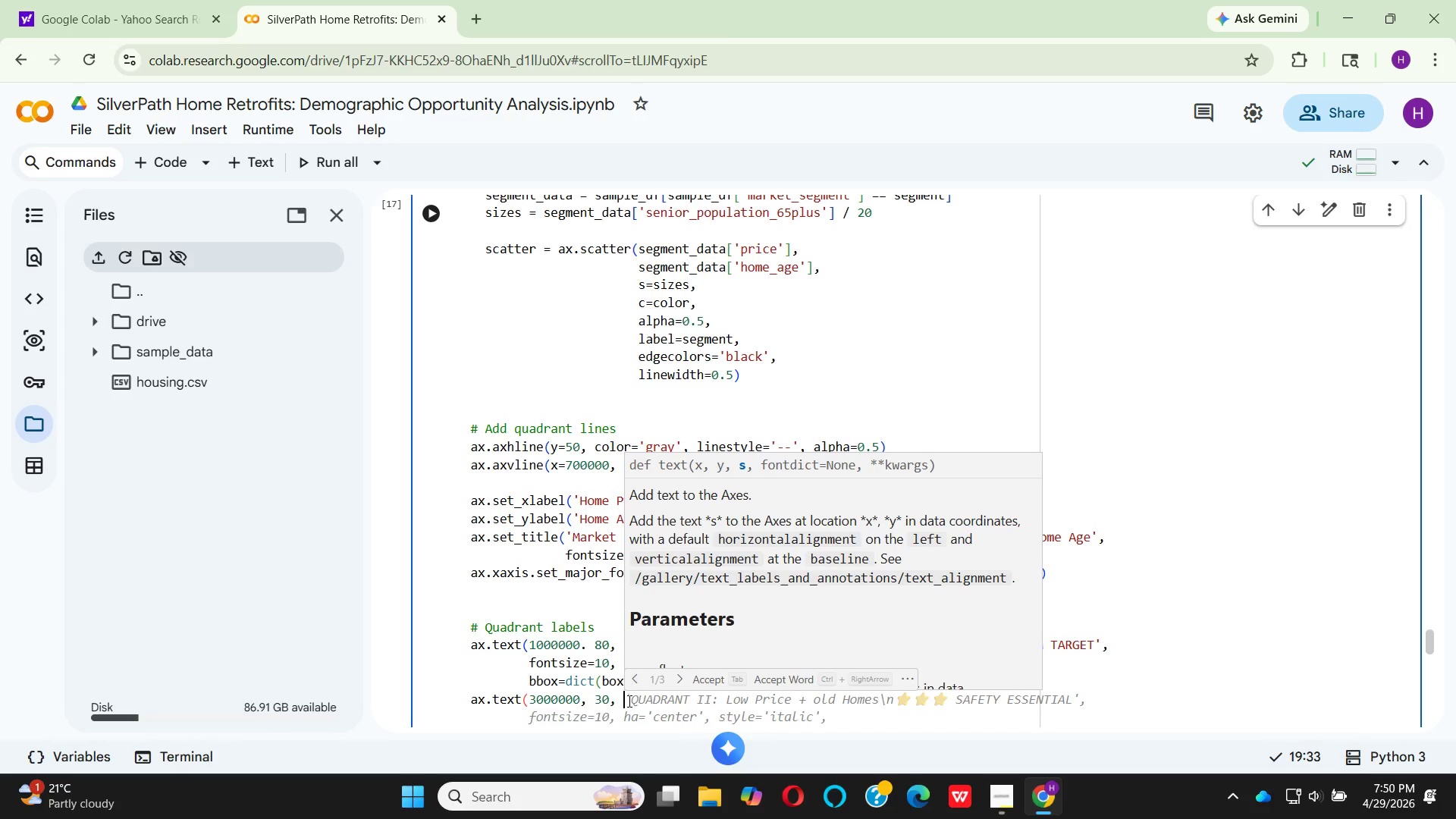 
mouse_move([711, 682])
 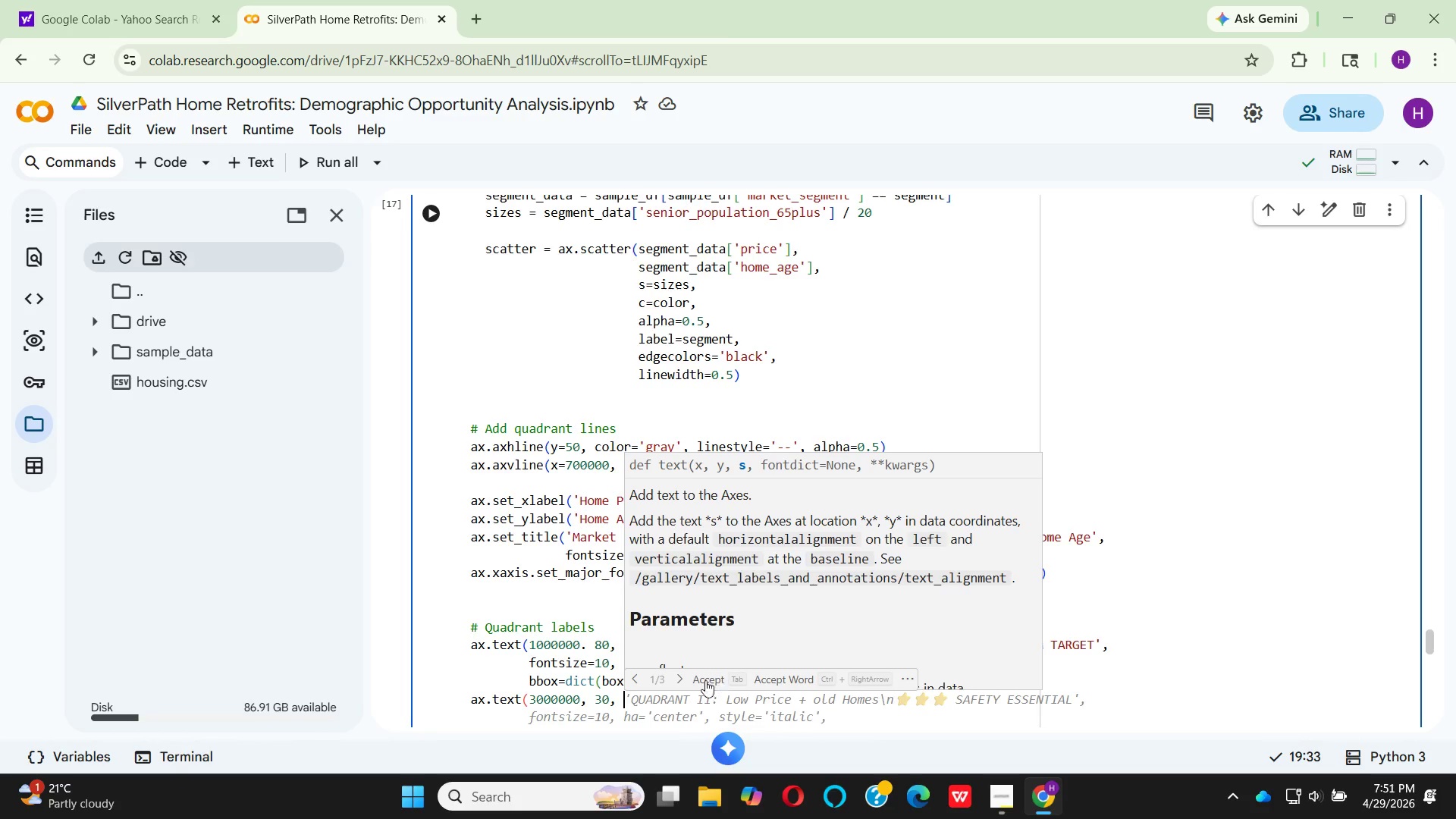 
mouse_move([715, 685])
 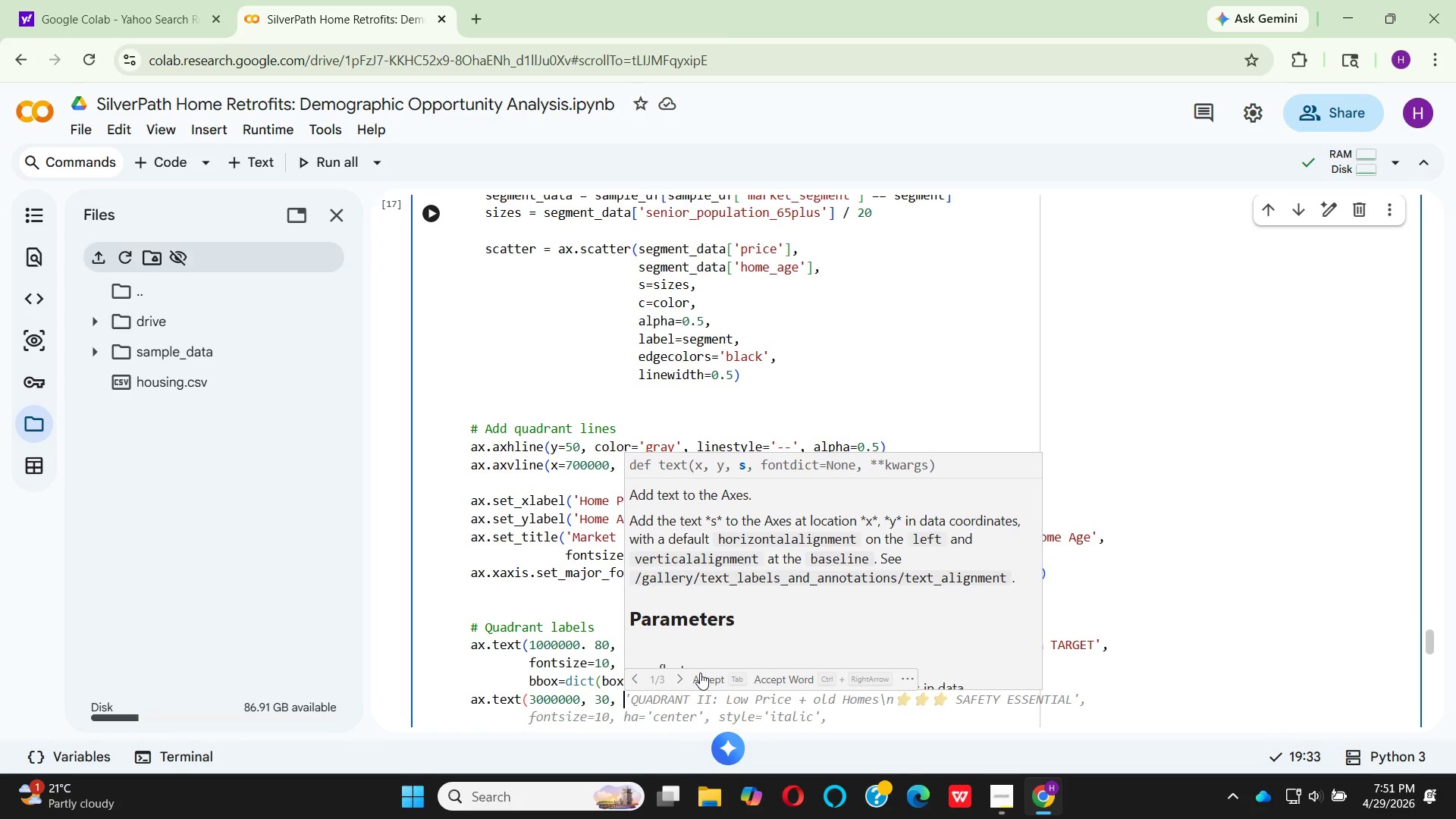 
left_click([700, 673])
 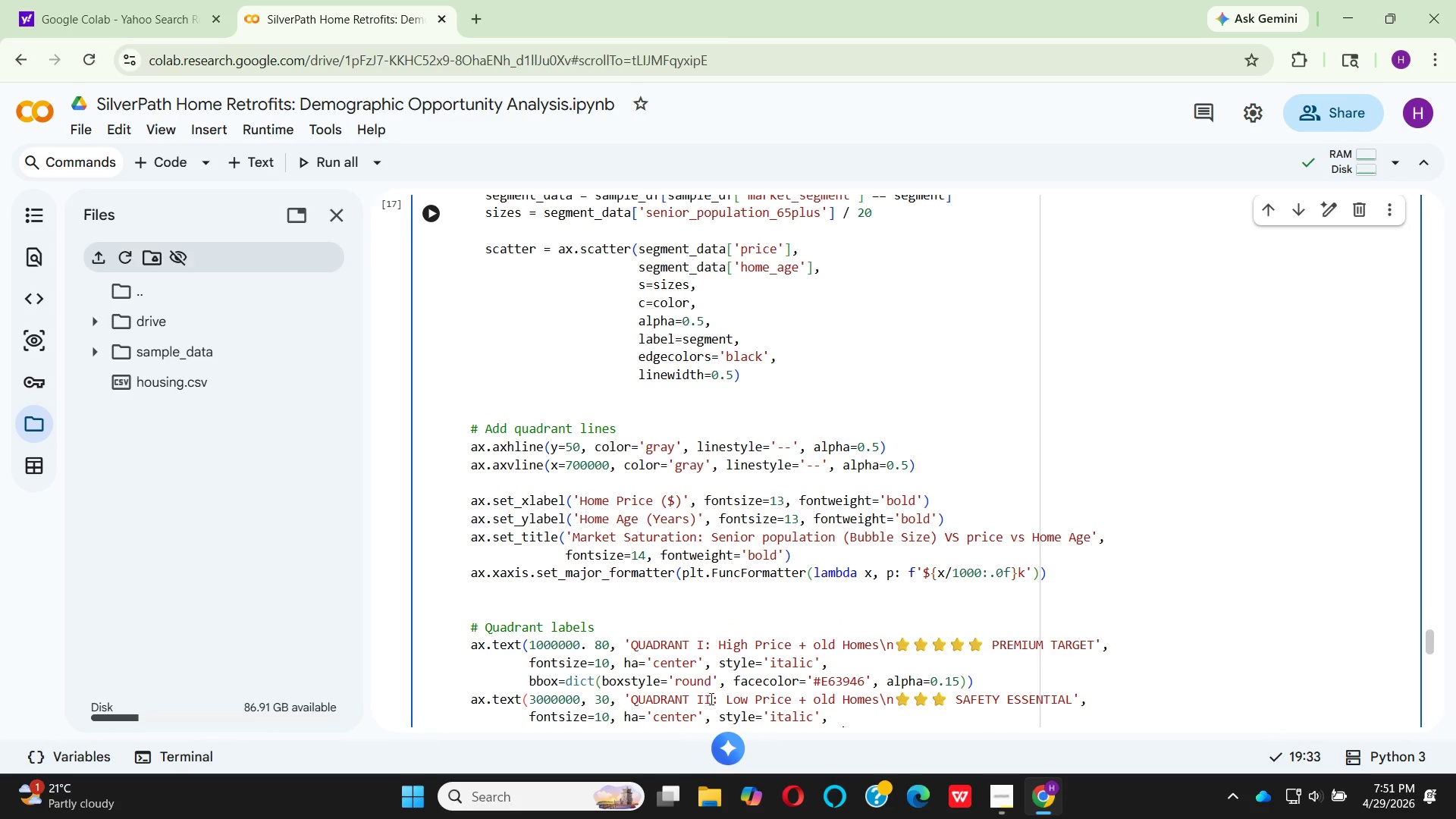 
left_click([713, 701])
 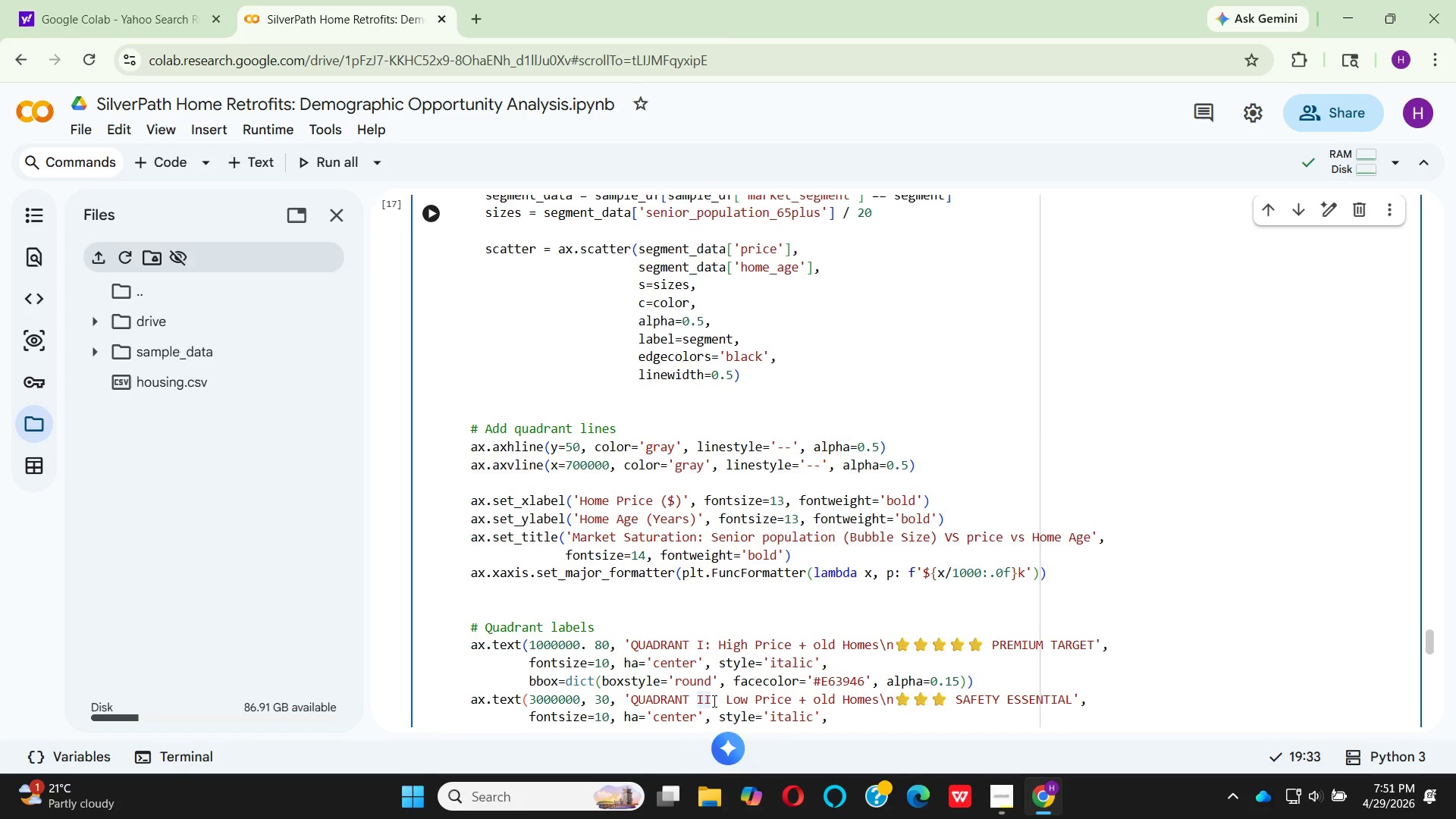 
key(CapsLock)
 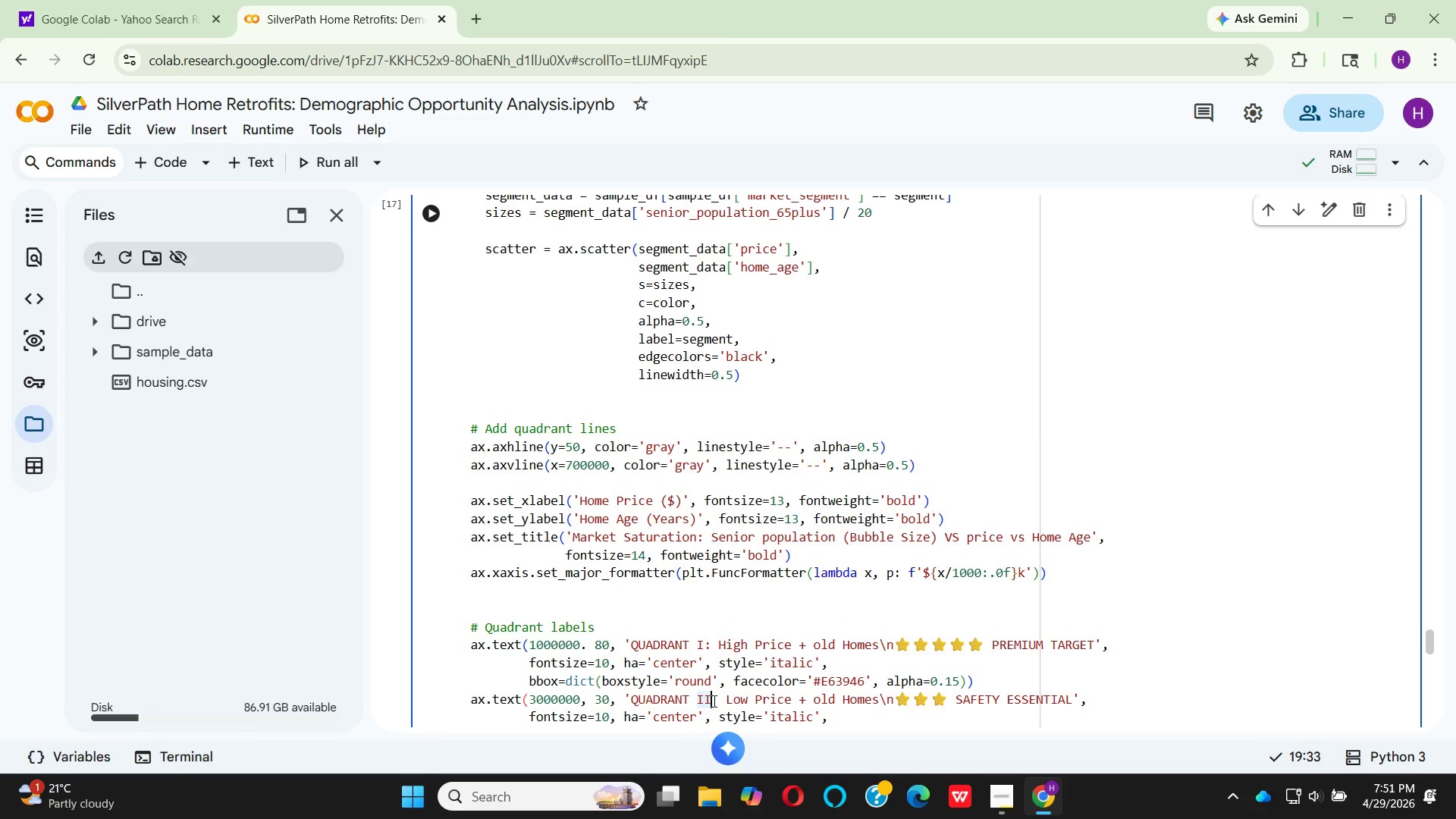 
key(I)
 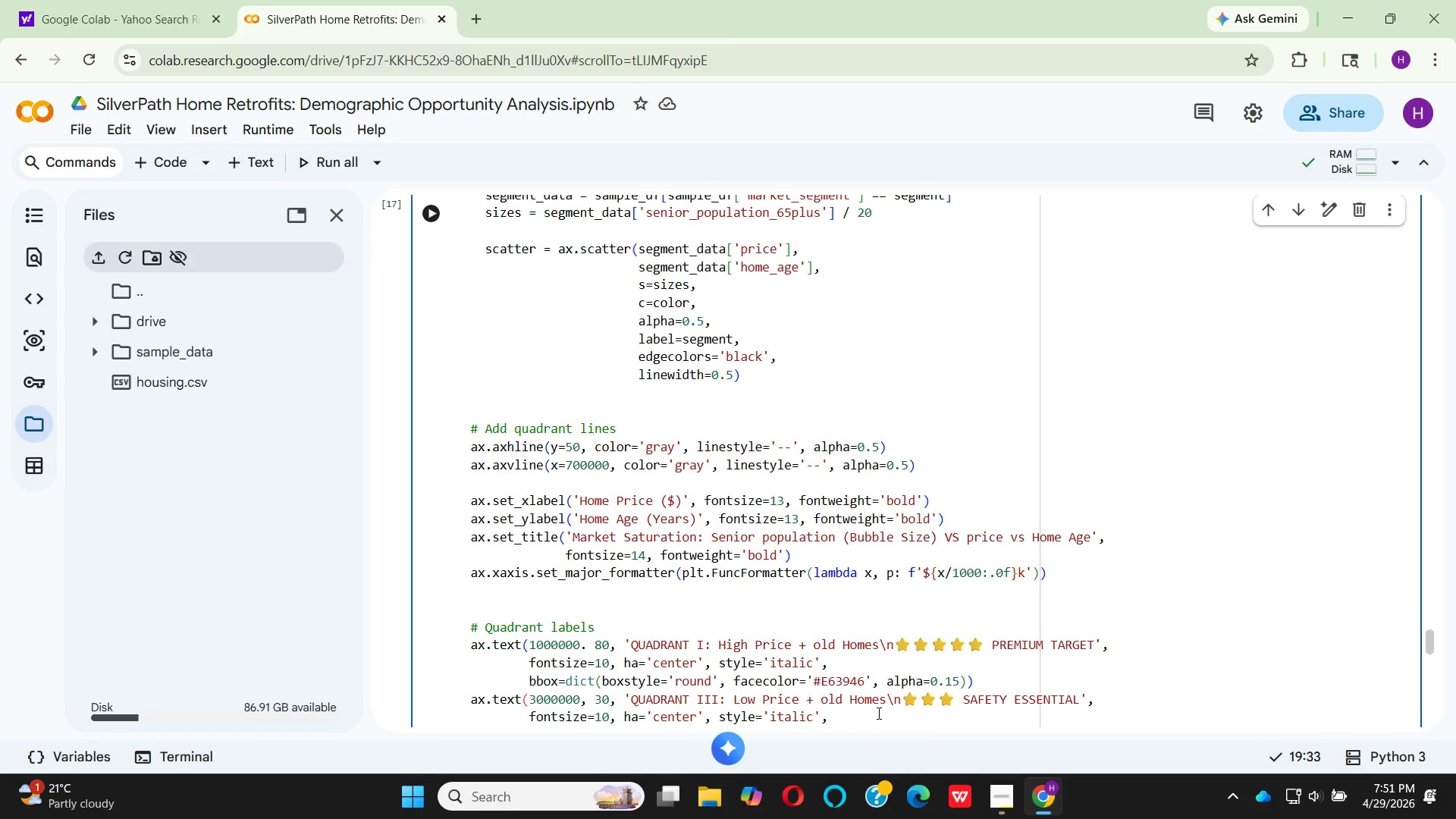 
wait(26.66)
 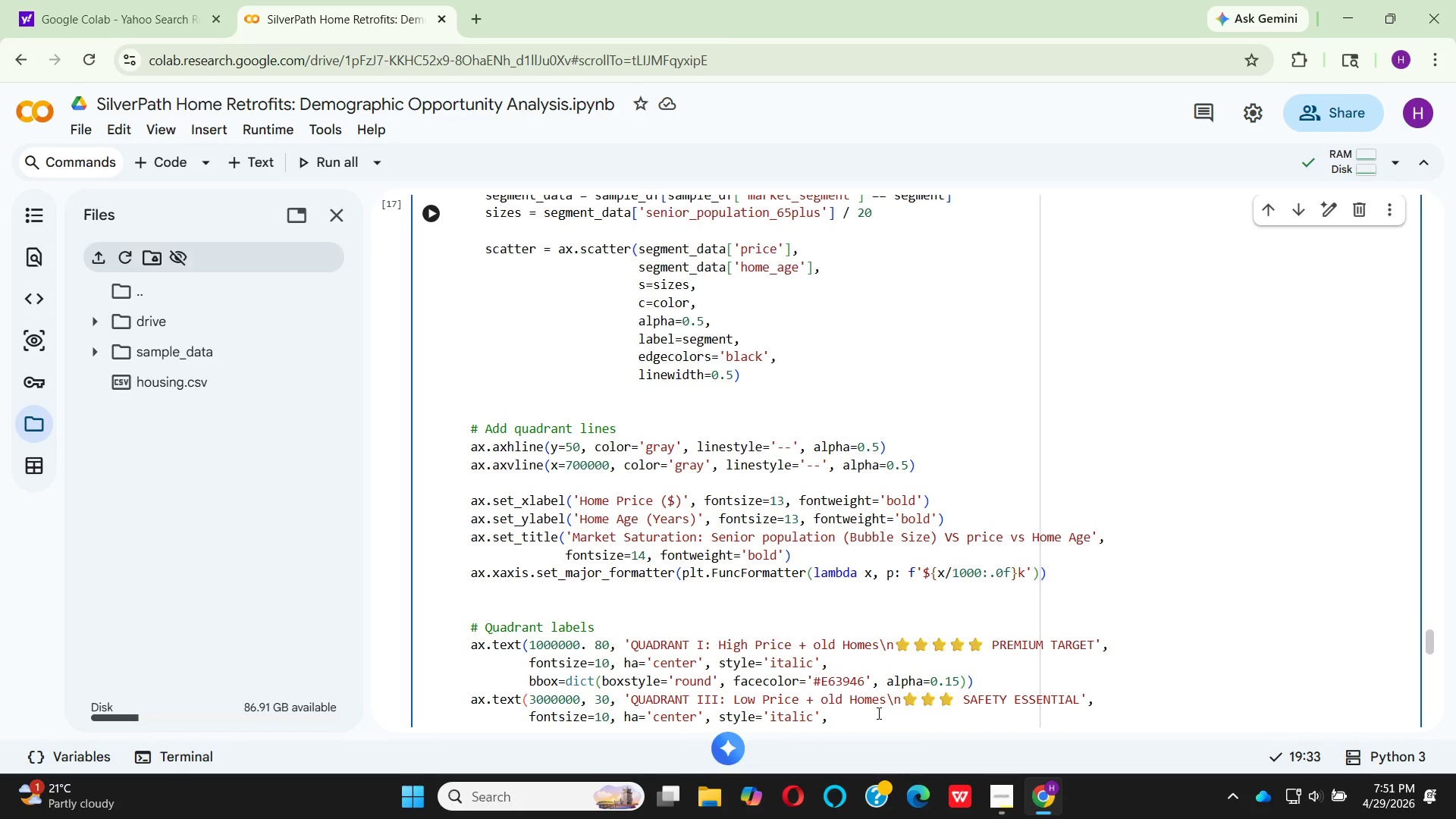 
left_click([843, 697])
 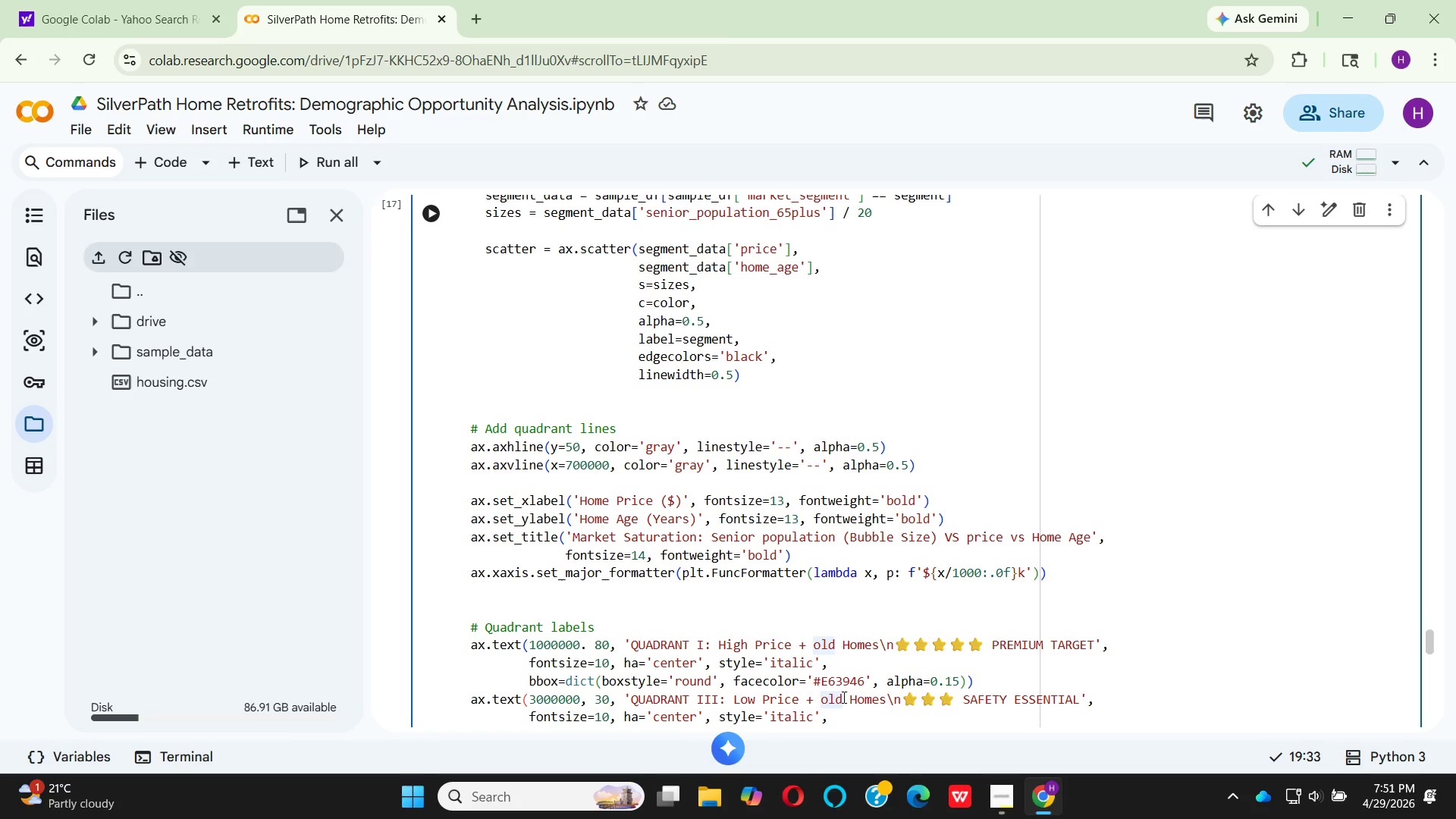 
key(Backspace)
key(Backspace)
key(Backspace)
type(New)
 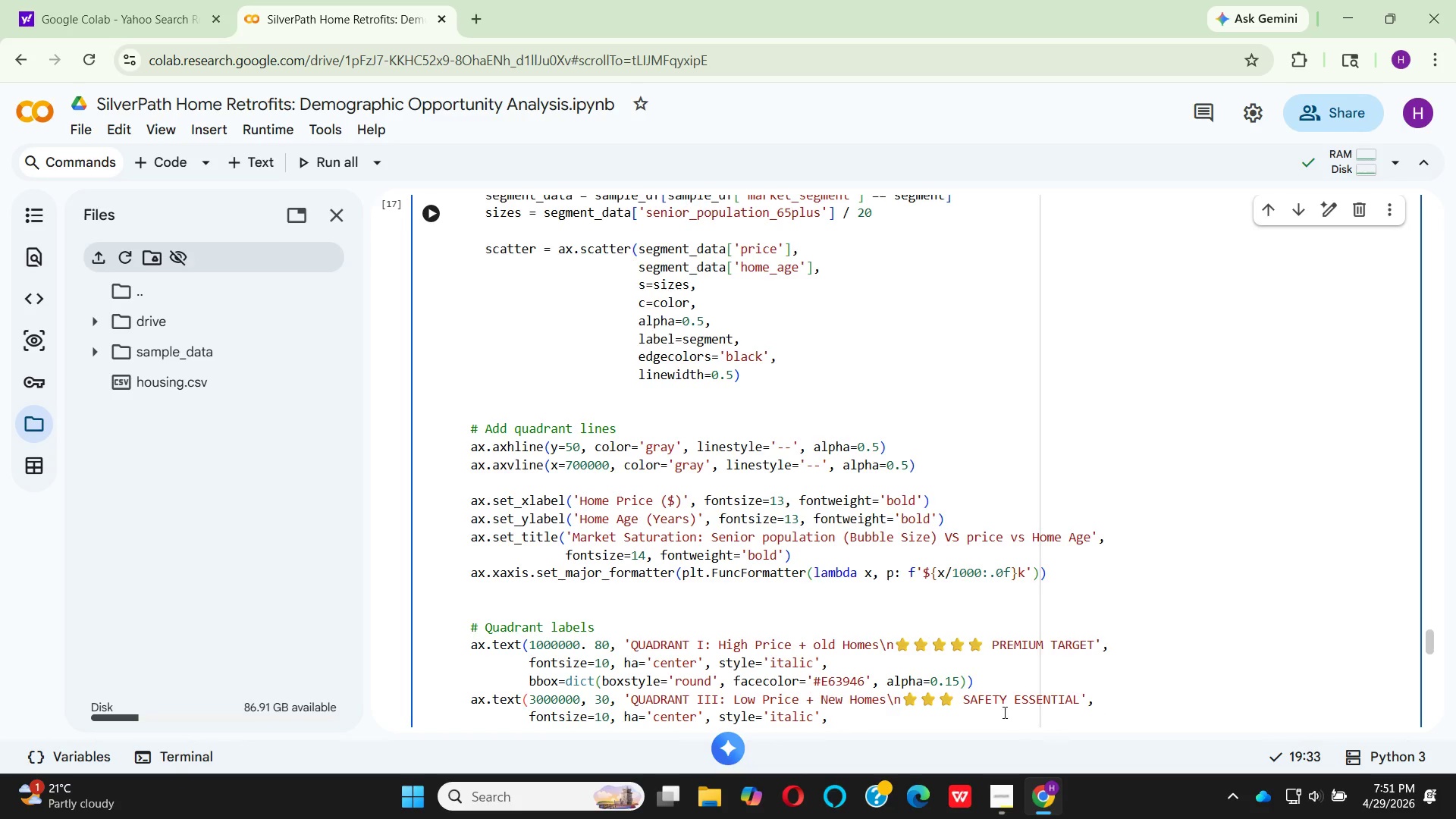 
wait(9.55)
 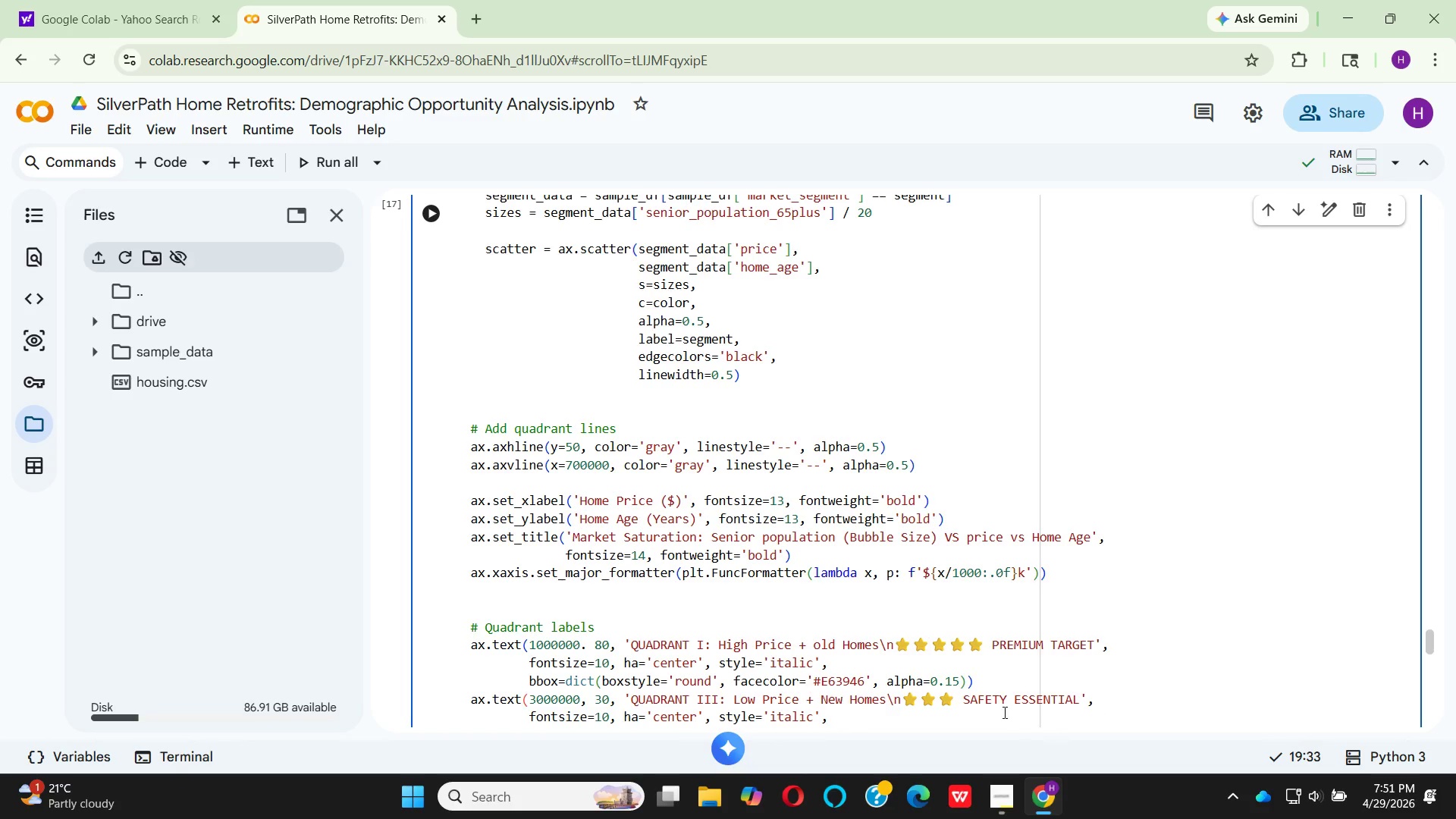 
left_click([1082, 701])
 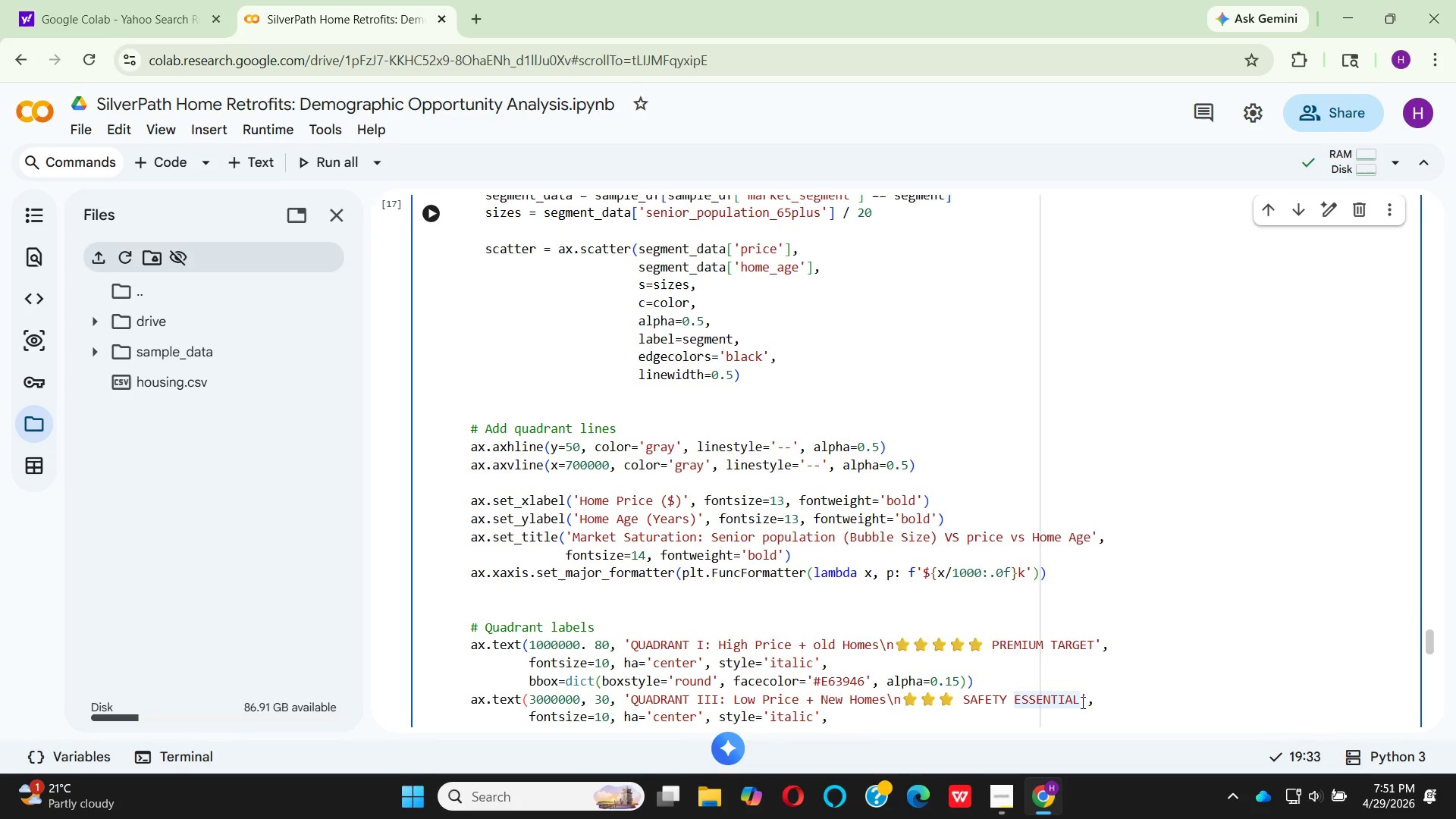 
key(Backspace)
key(Backspace)
key(Backspace)
key(Backspace)
key(Backspace)
key(Backspace)
key(Backspace)
key(Backspace)
key(Backspace)
key(Backspace)
key(Backspace)
key(Backspace)
key(Backspace)
key(Backspace)
key(Backspace)
key(Backspace)
type(LOW PRIORITY)
 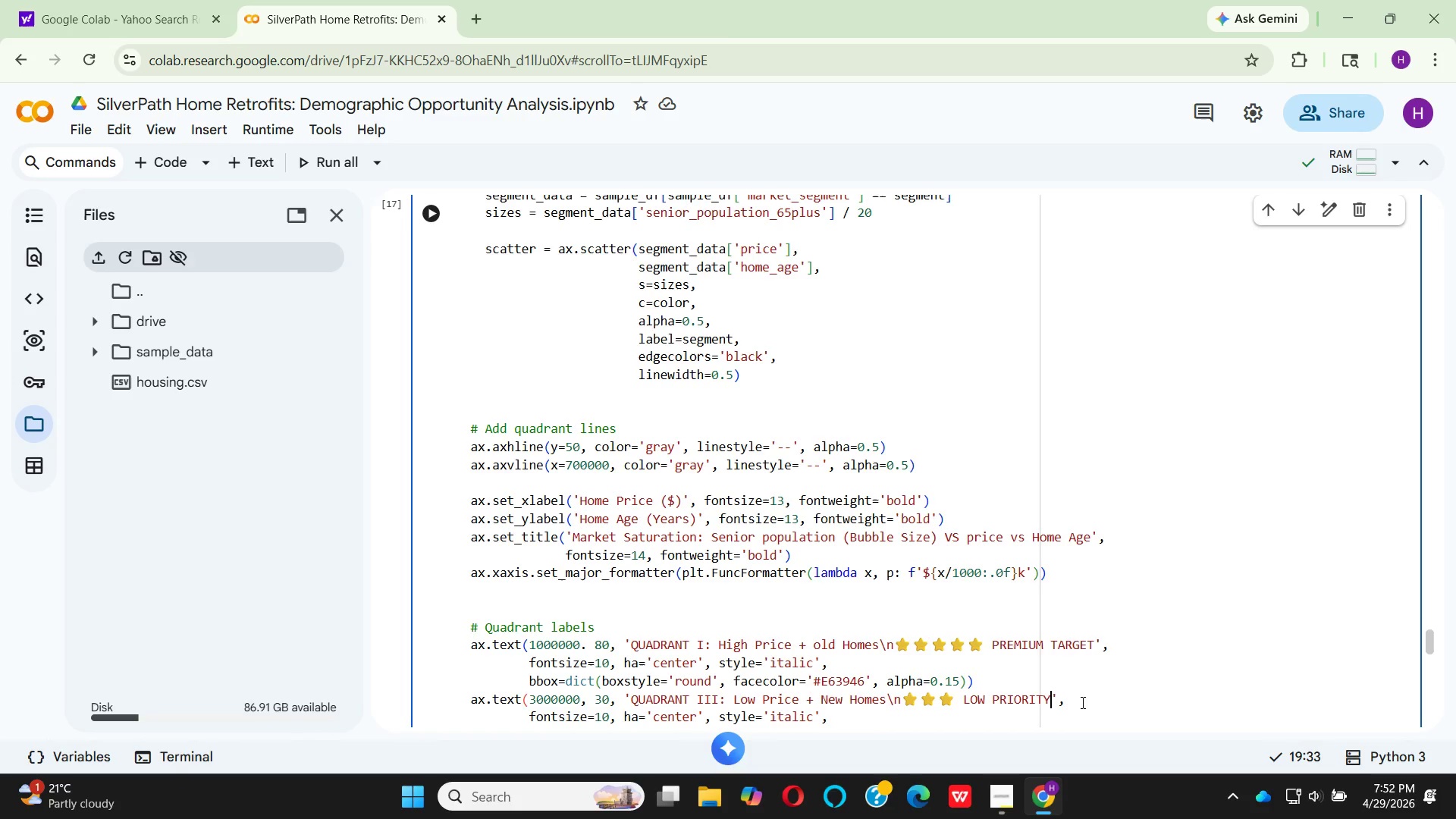 
key(ArrowRight)
 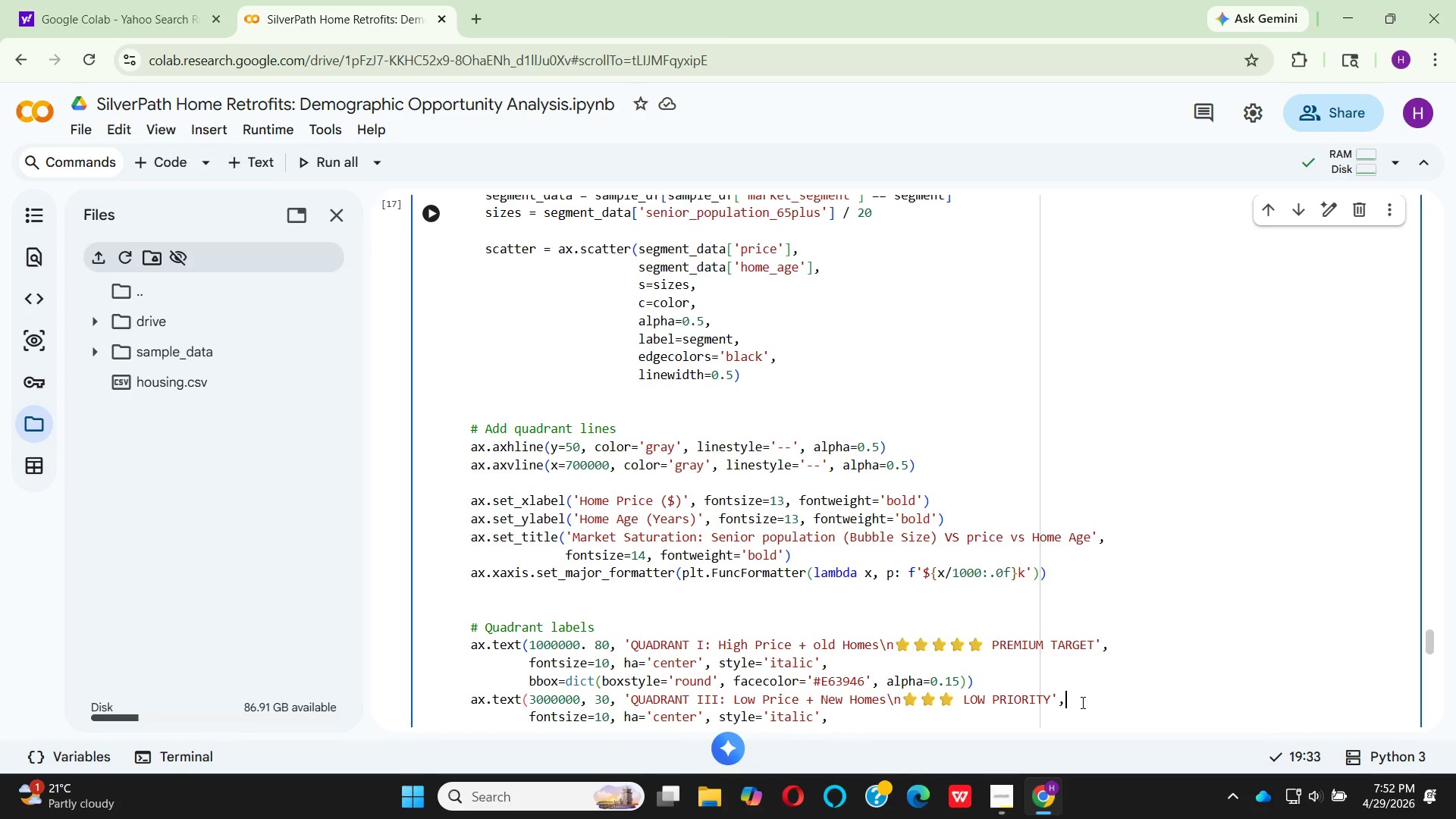 
key(ArrowRight)
 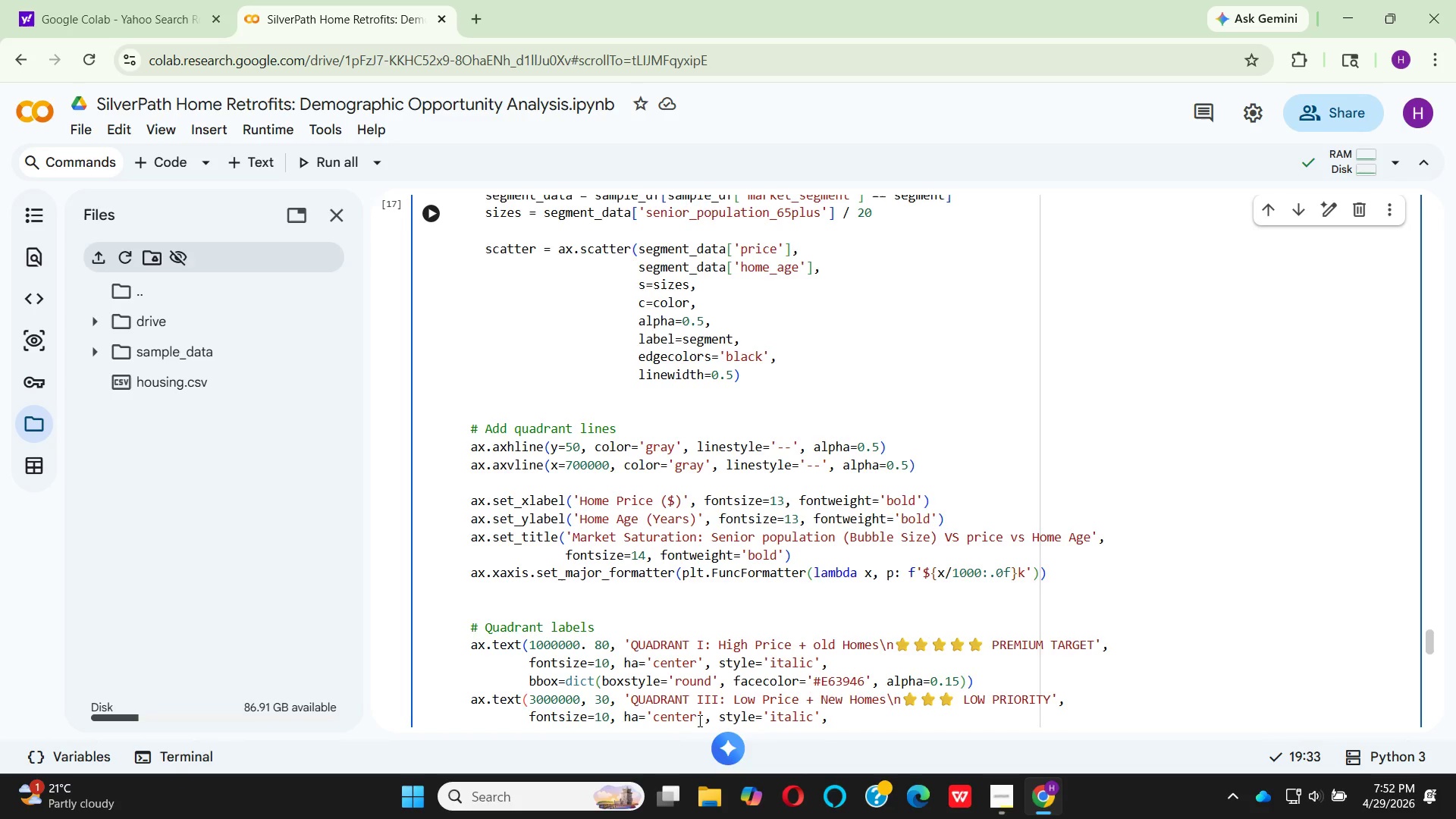 
wait(7.72)
 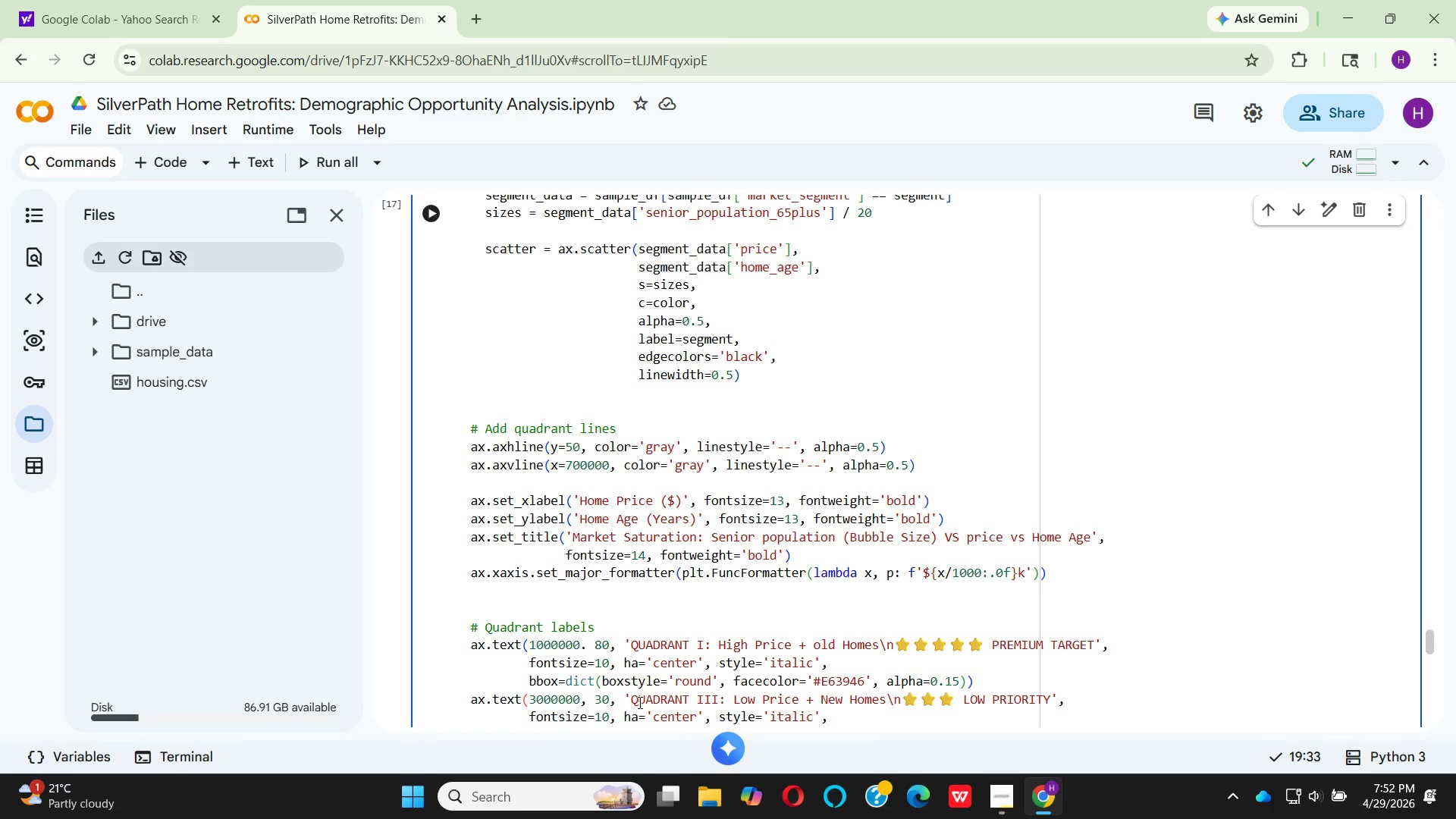 
left_click([836, 718])
 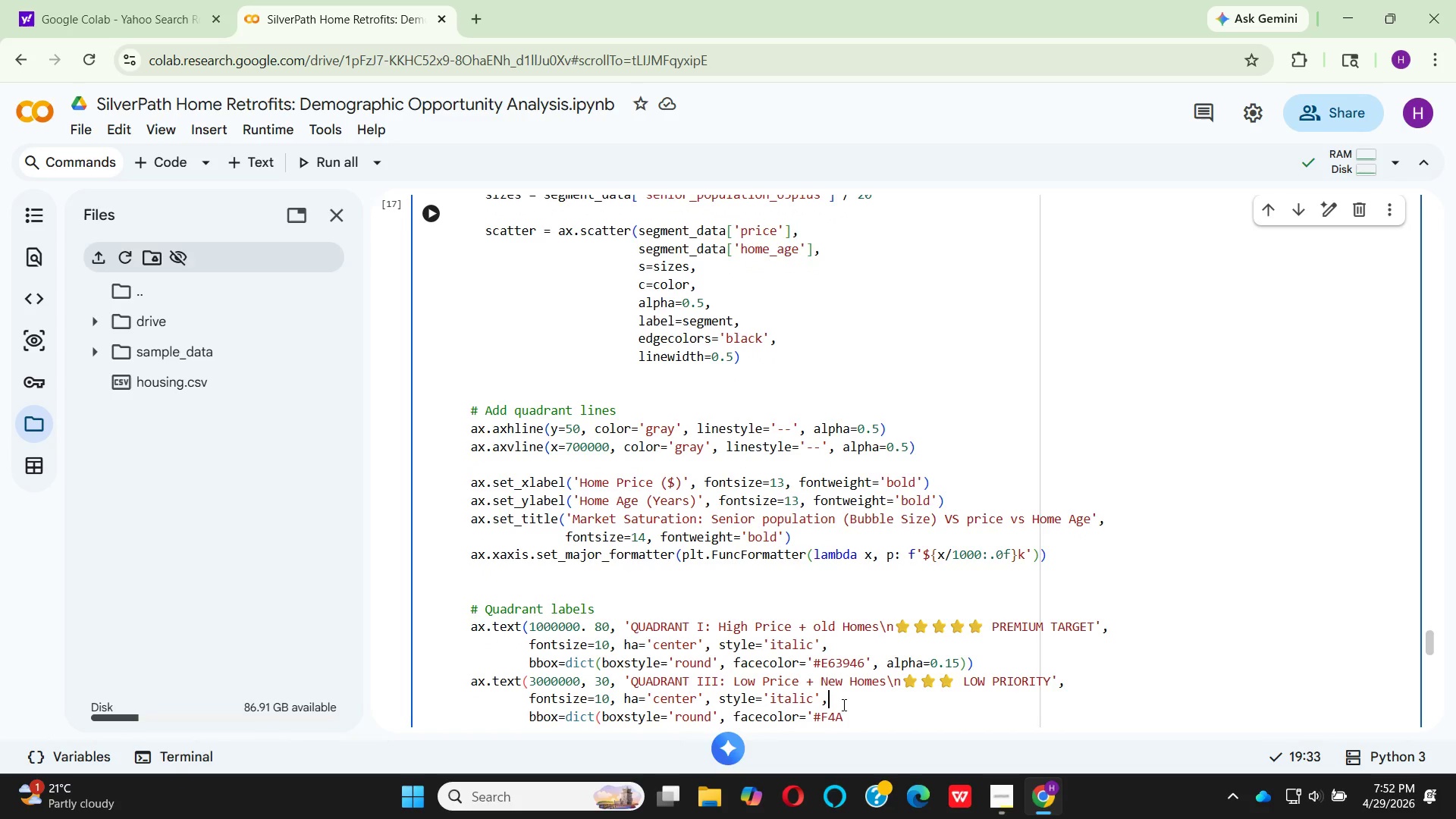 
scroll: coordinate [843, 696], scroll_direction: down, amount: 2.0
 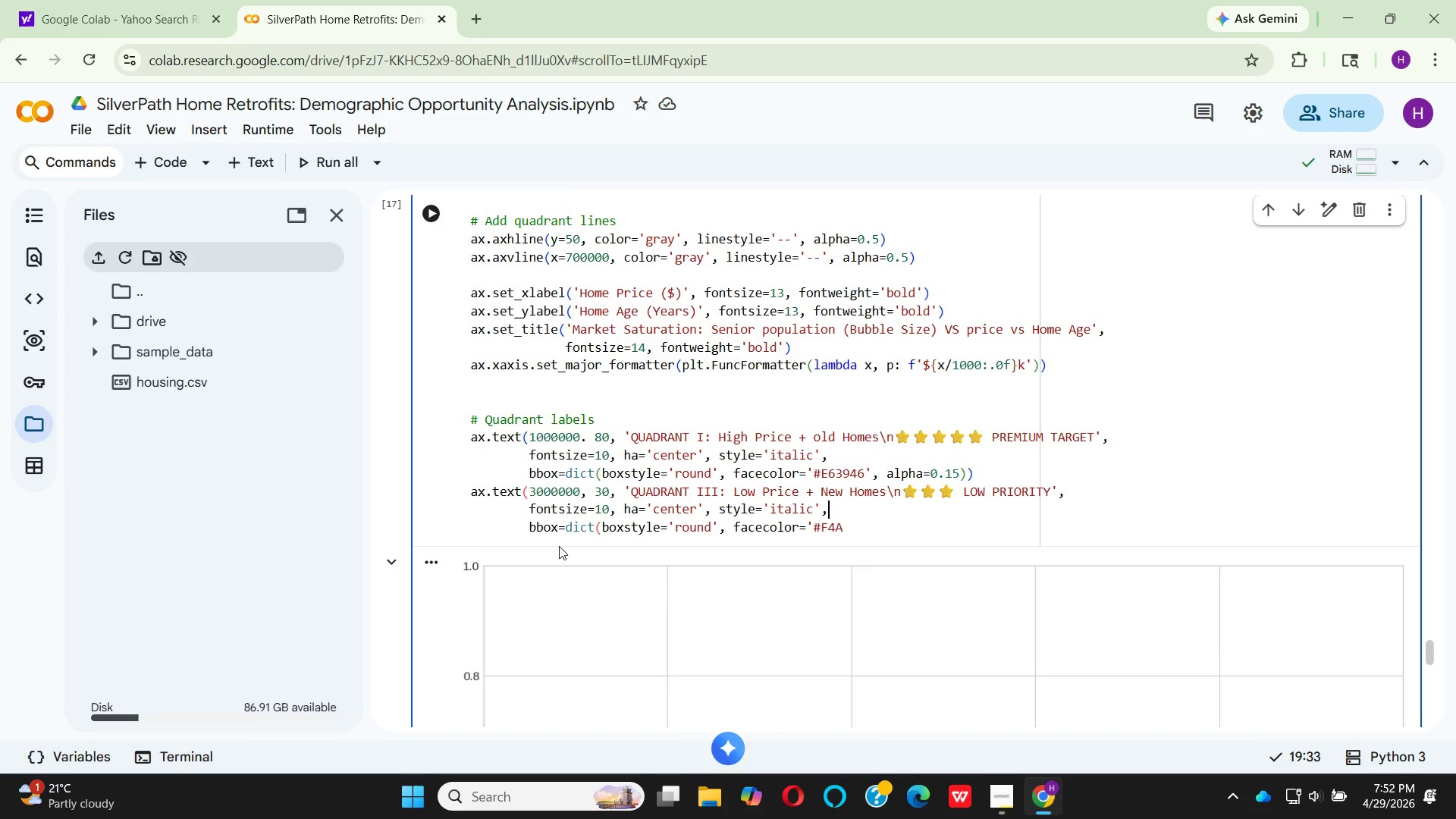 
scroll: coordinate [559, 546], scroll_direction: up, amount: 1.0
 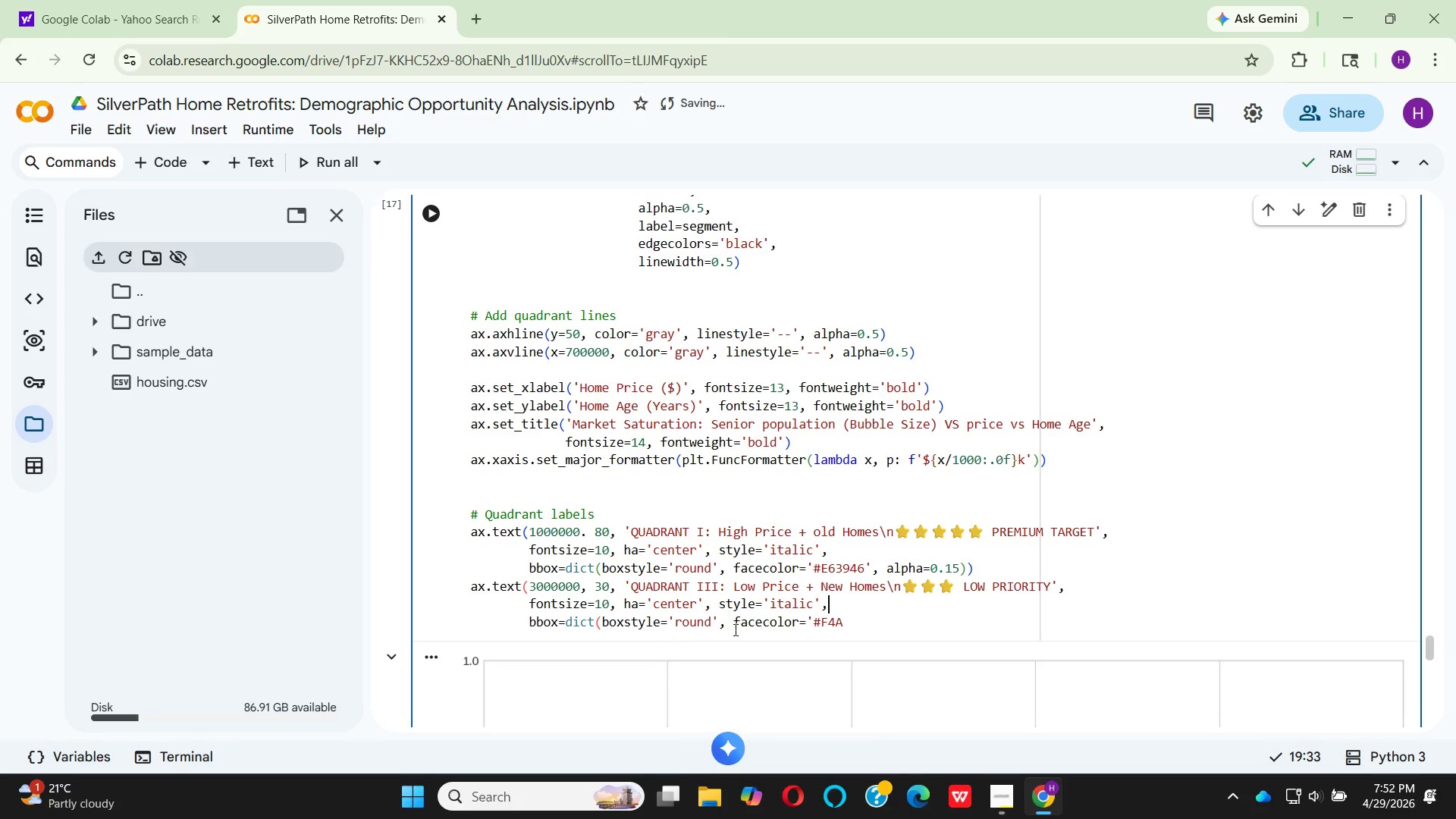 
wait(14.12)
 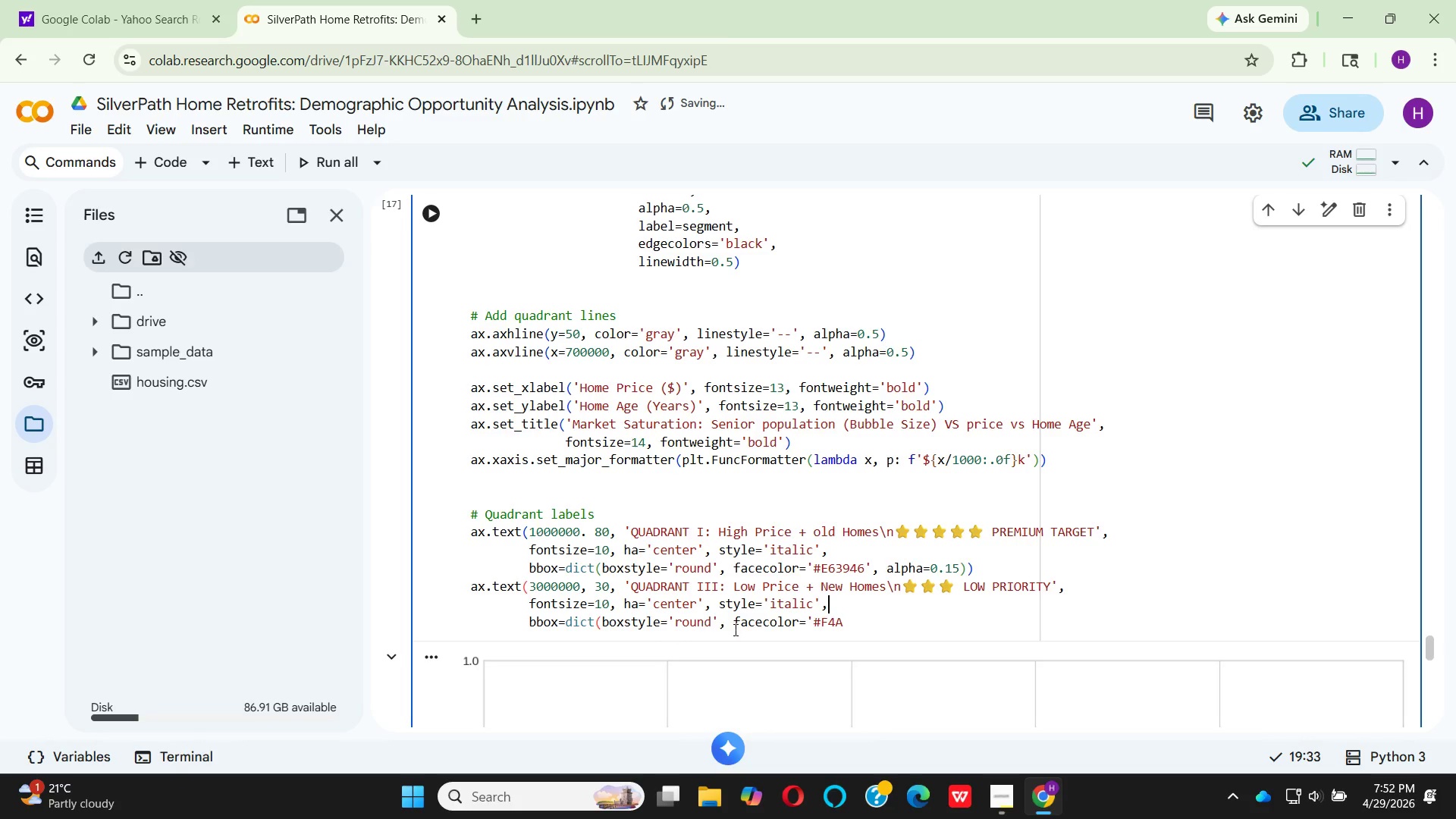 
left_click([851, 623])
 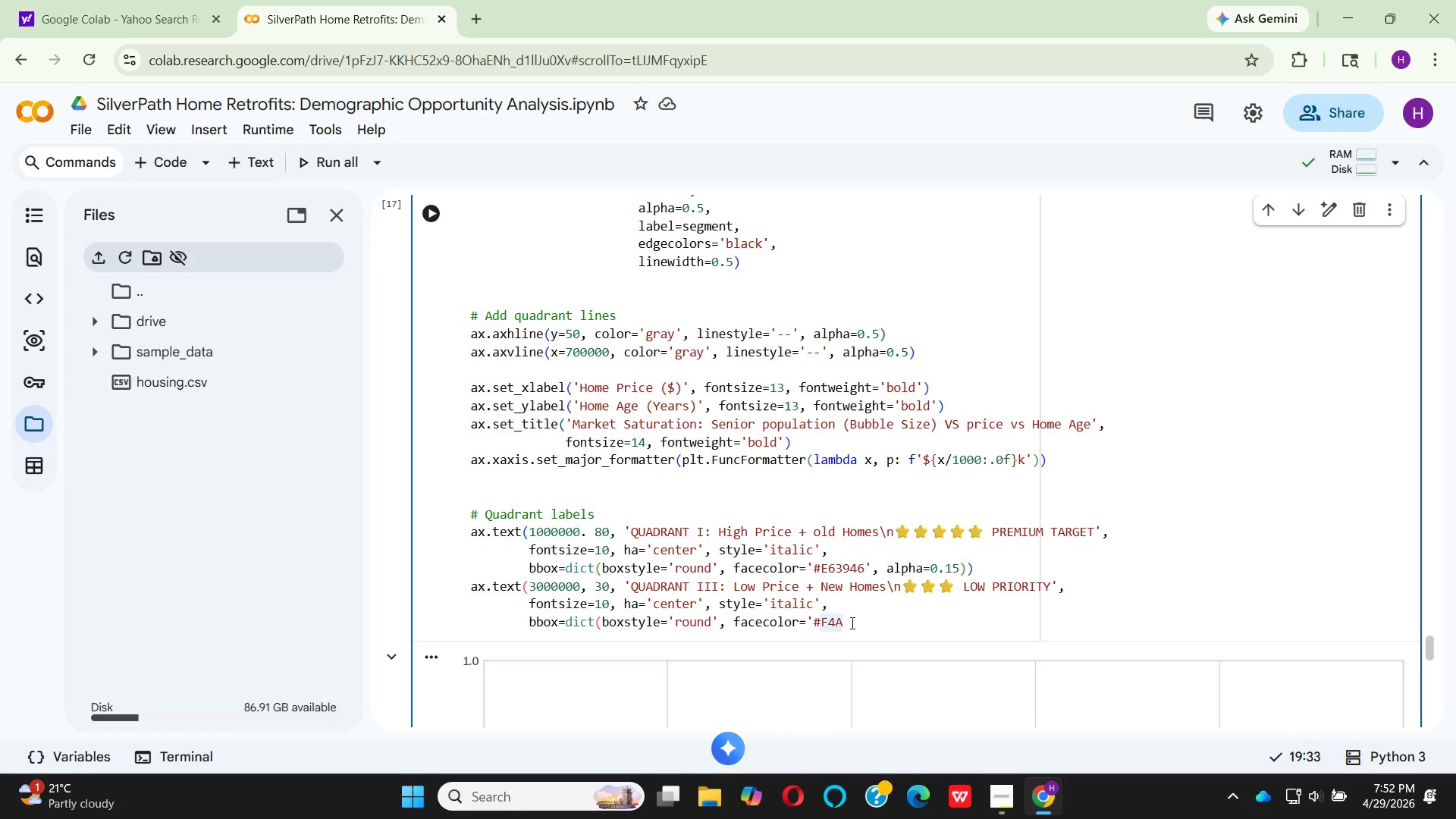 
key(Backspace)
key(Backspace)
key(Backspace)
key(Backspace)
type(gray')
 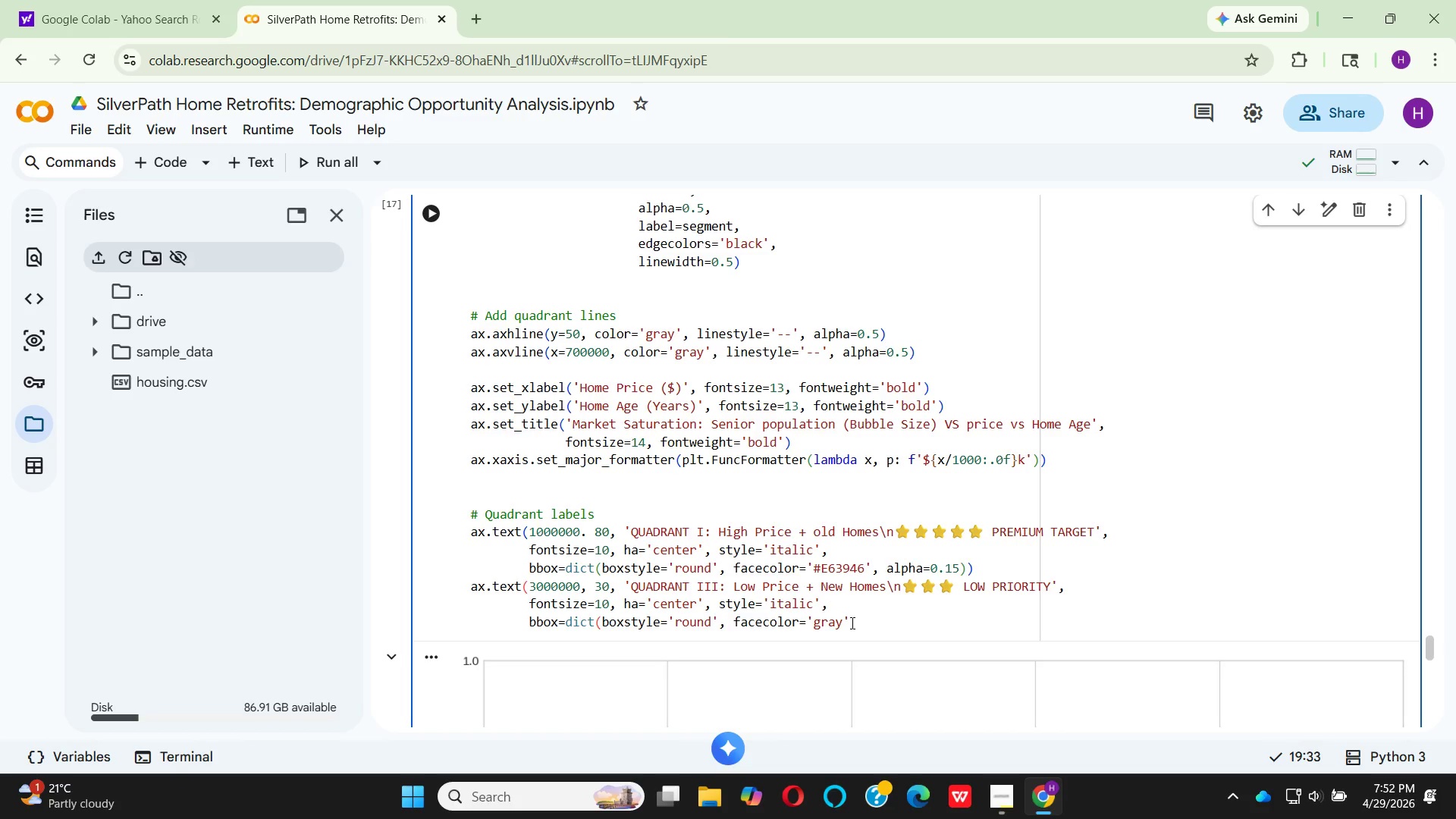 
type(, aiph)
 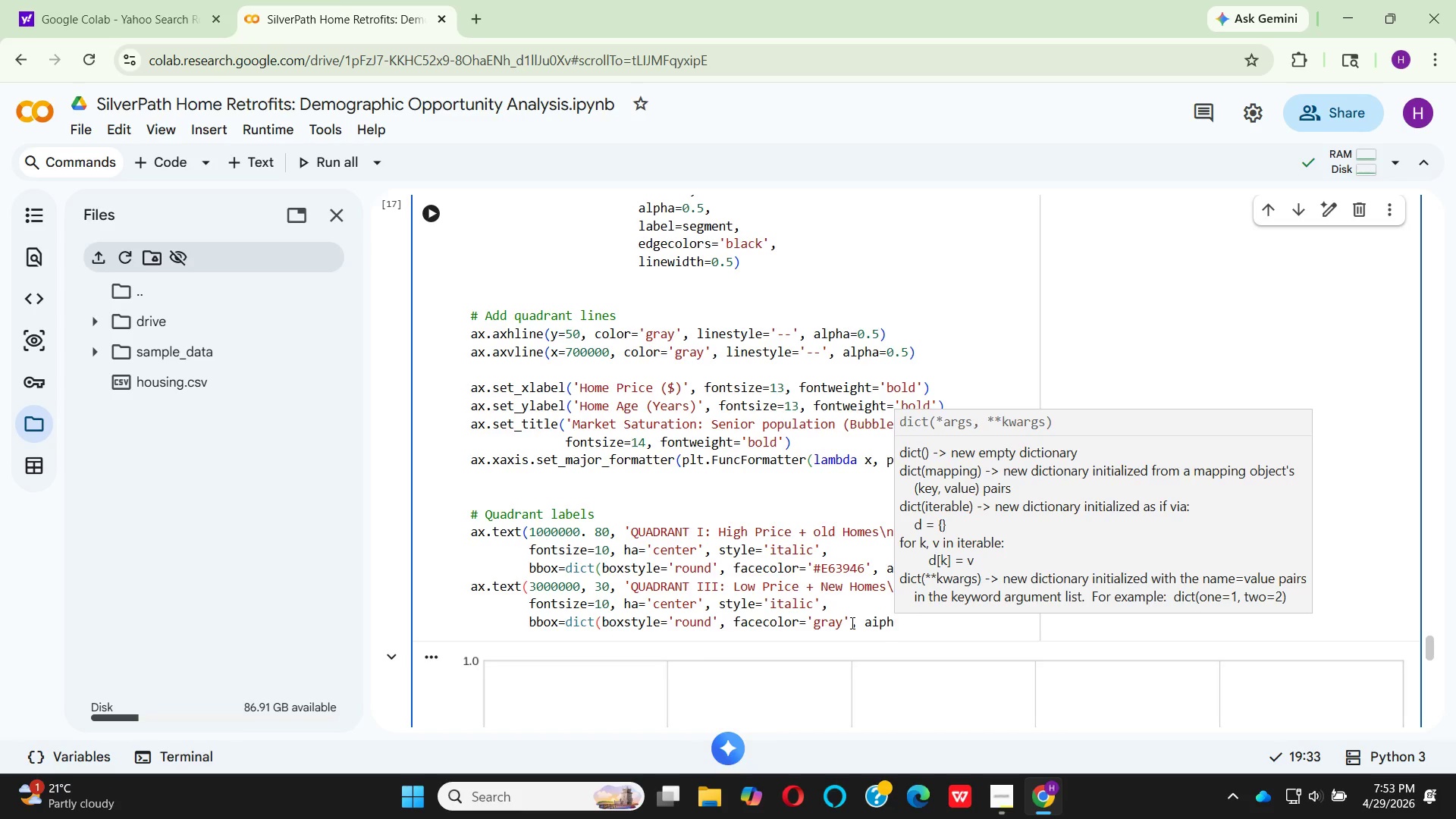 
hold_key(key=A, duration=0.36)
 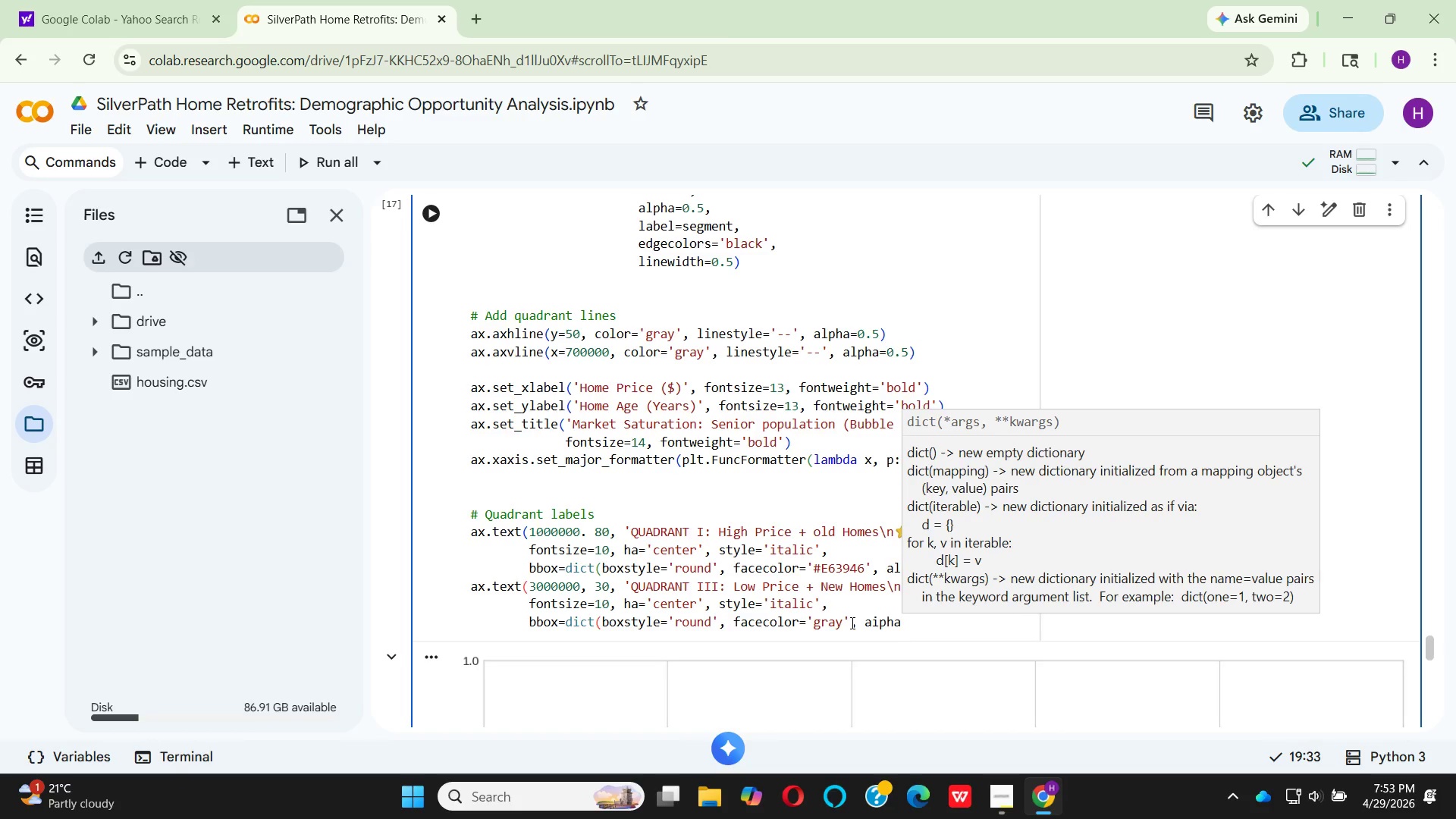 
type(=0.1)))
 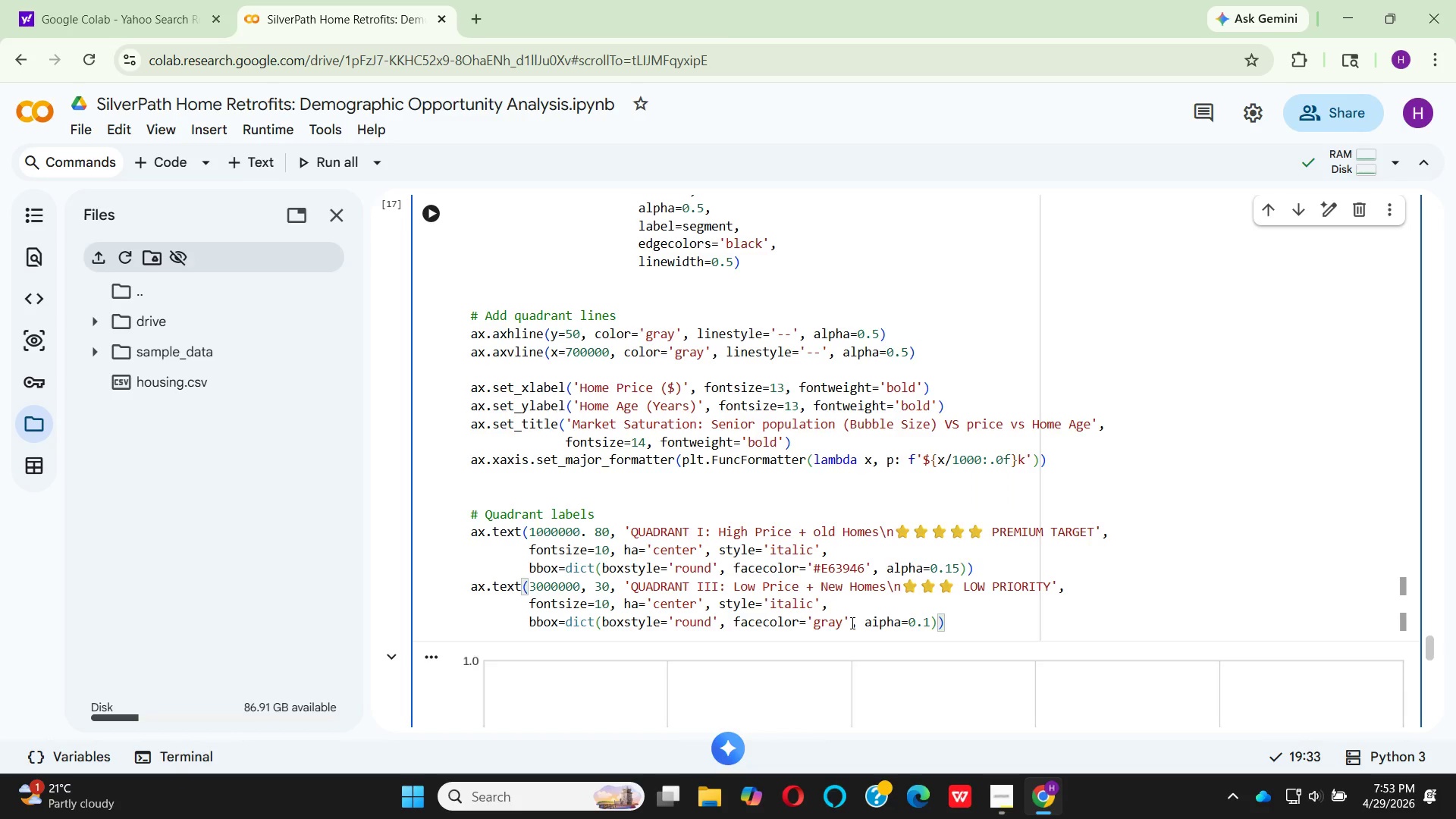 
key(Enter)
 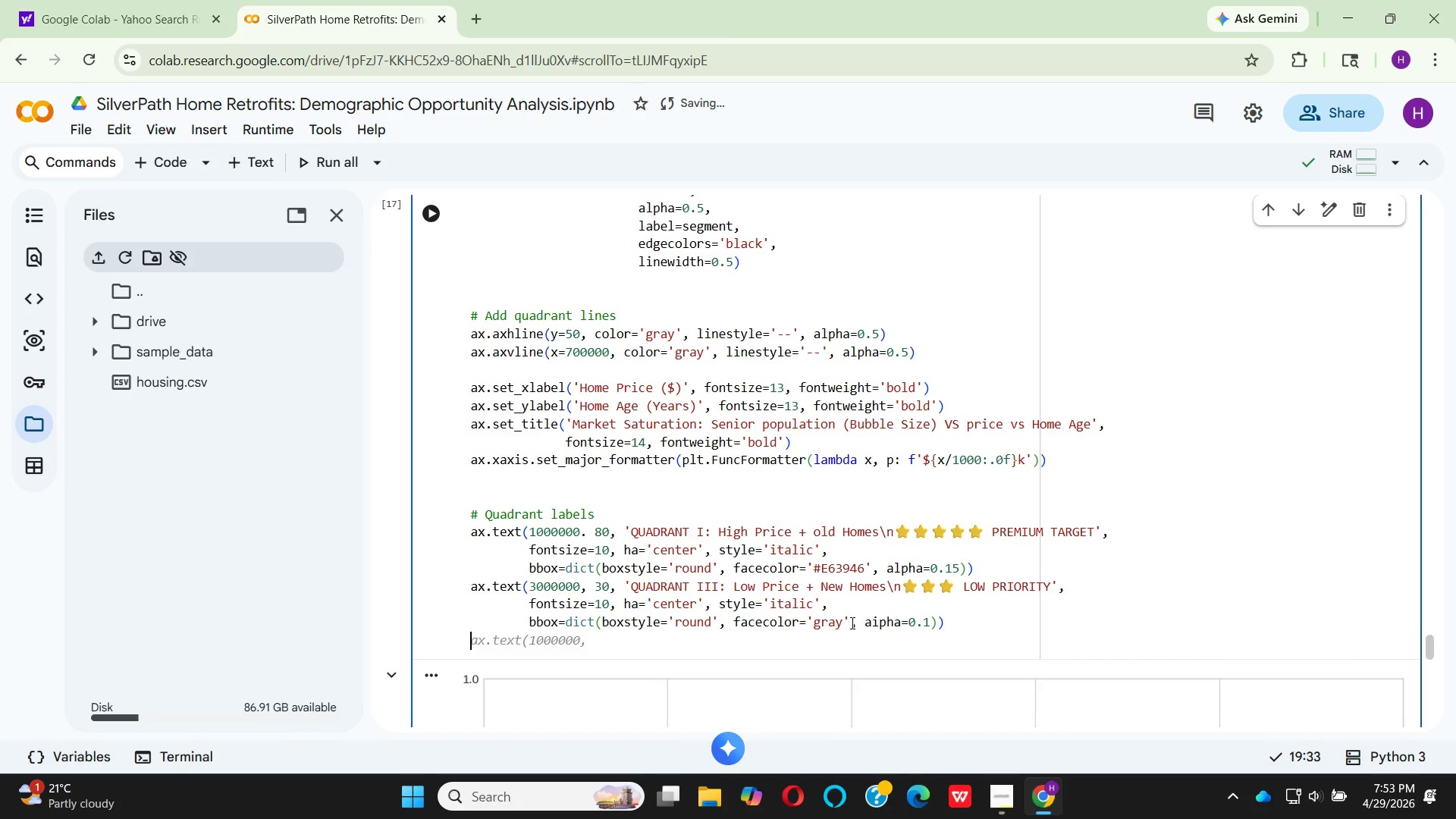 
key(Enter)
 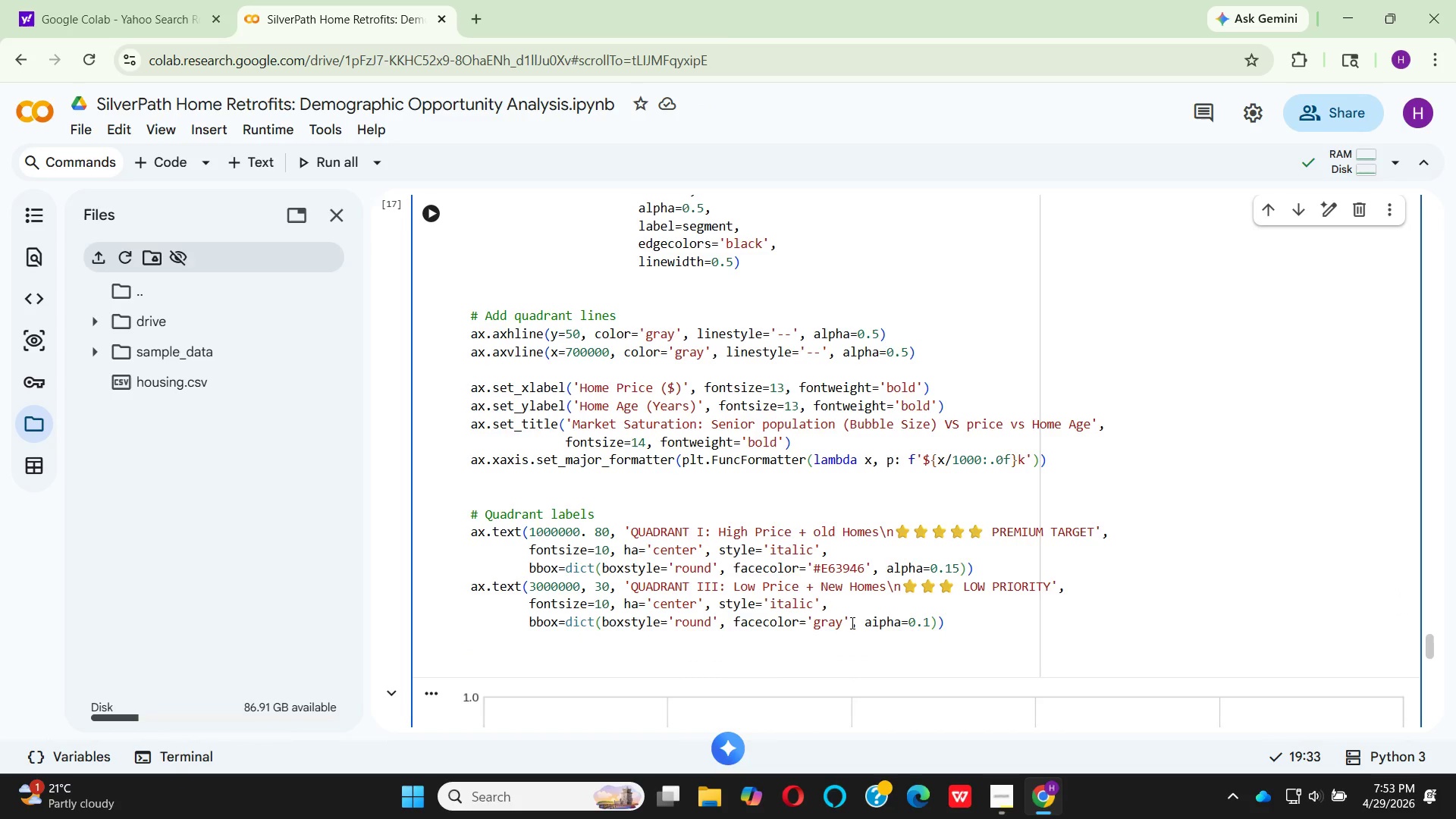 
type(ax)
 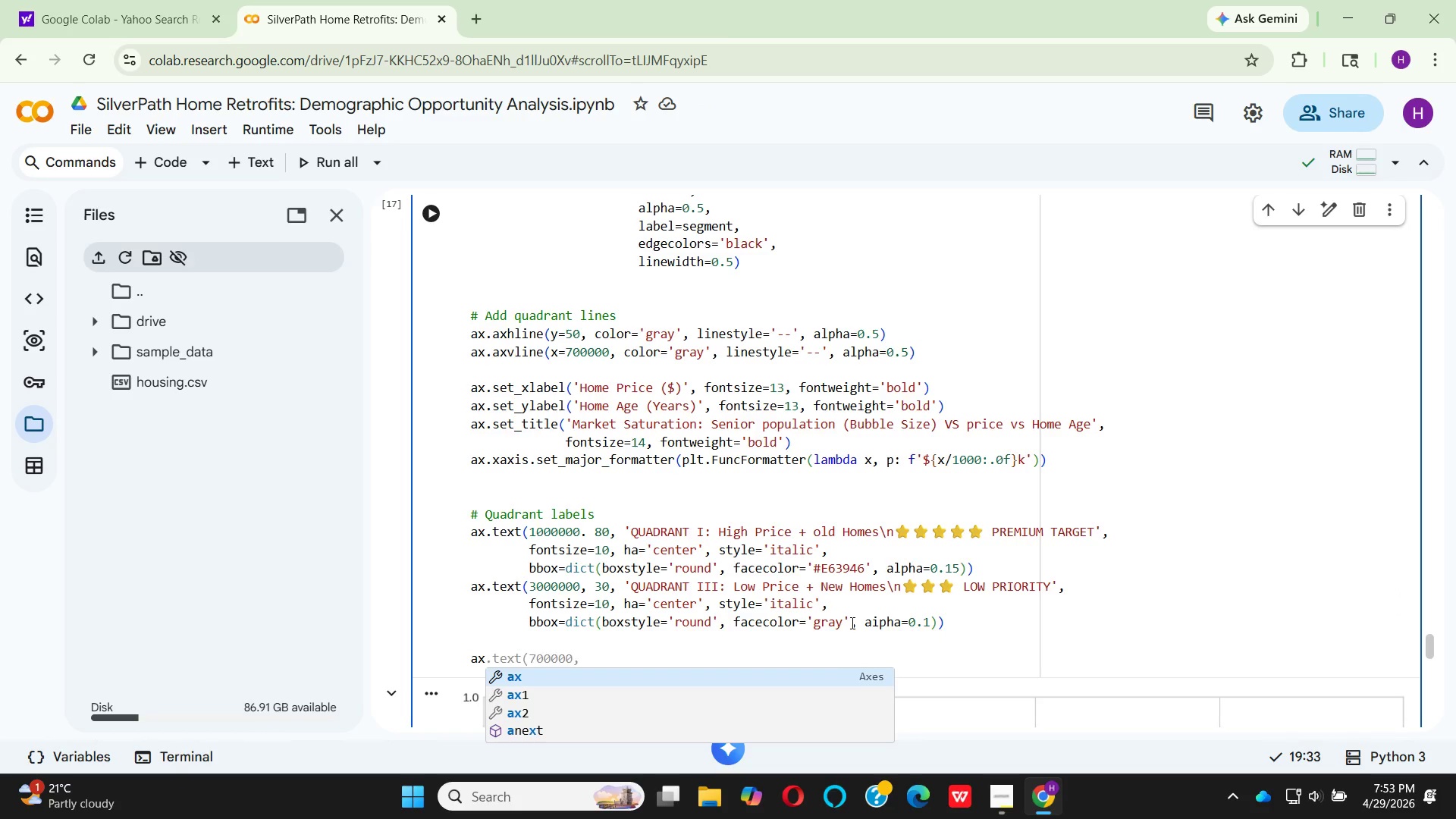 
key(Enter)
 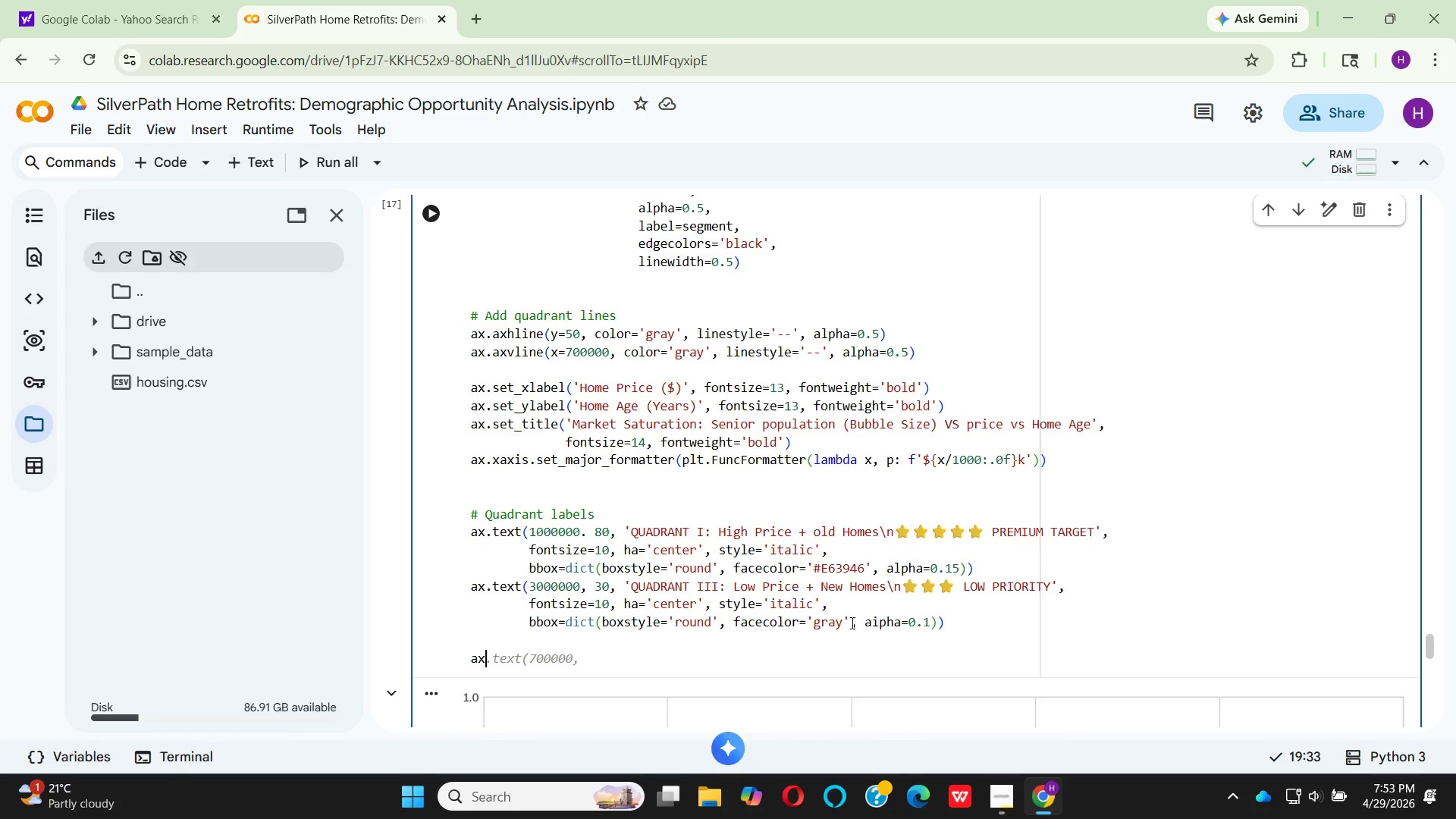 
type(.le)
 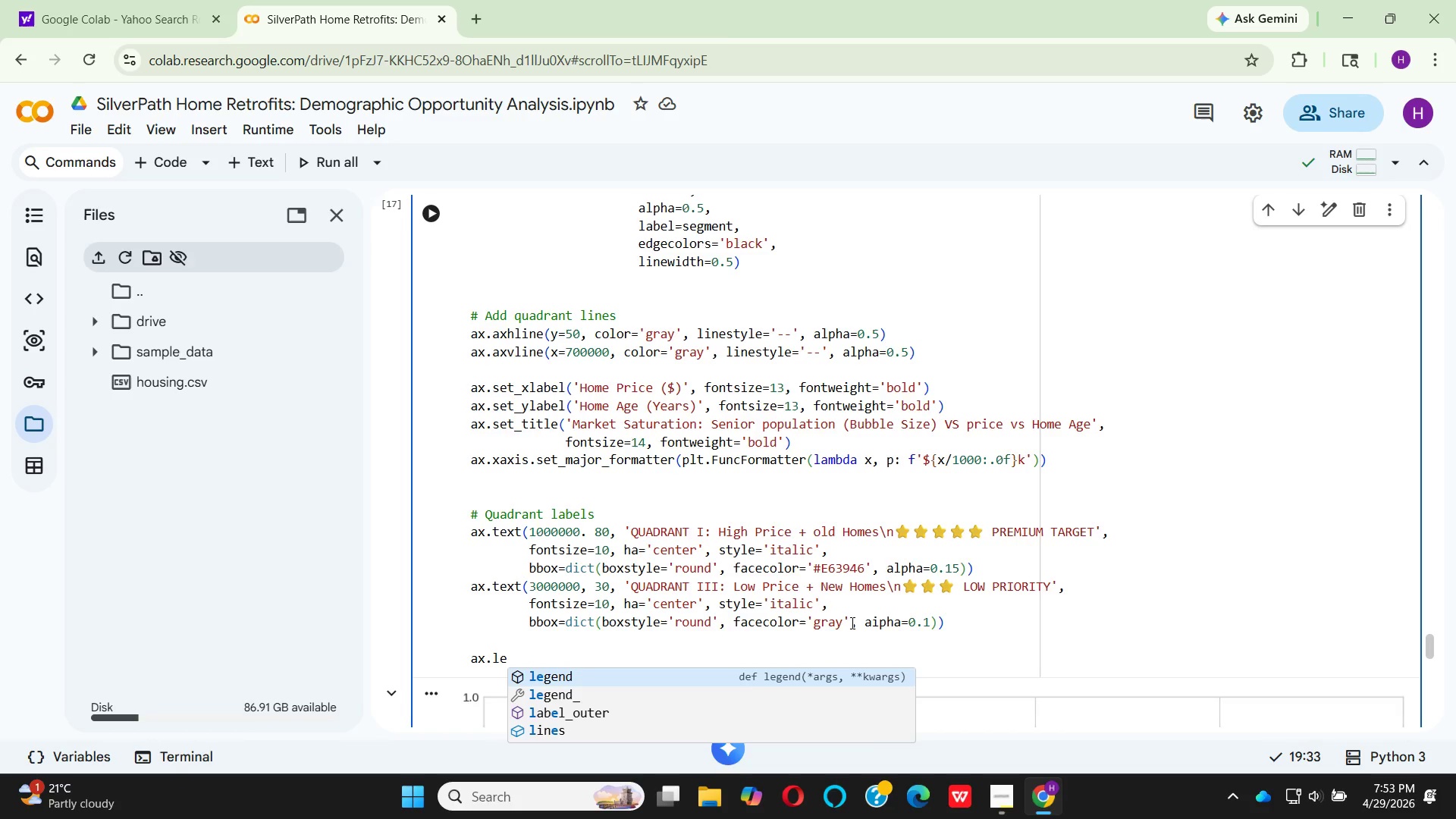 
key(Enter)
 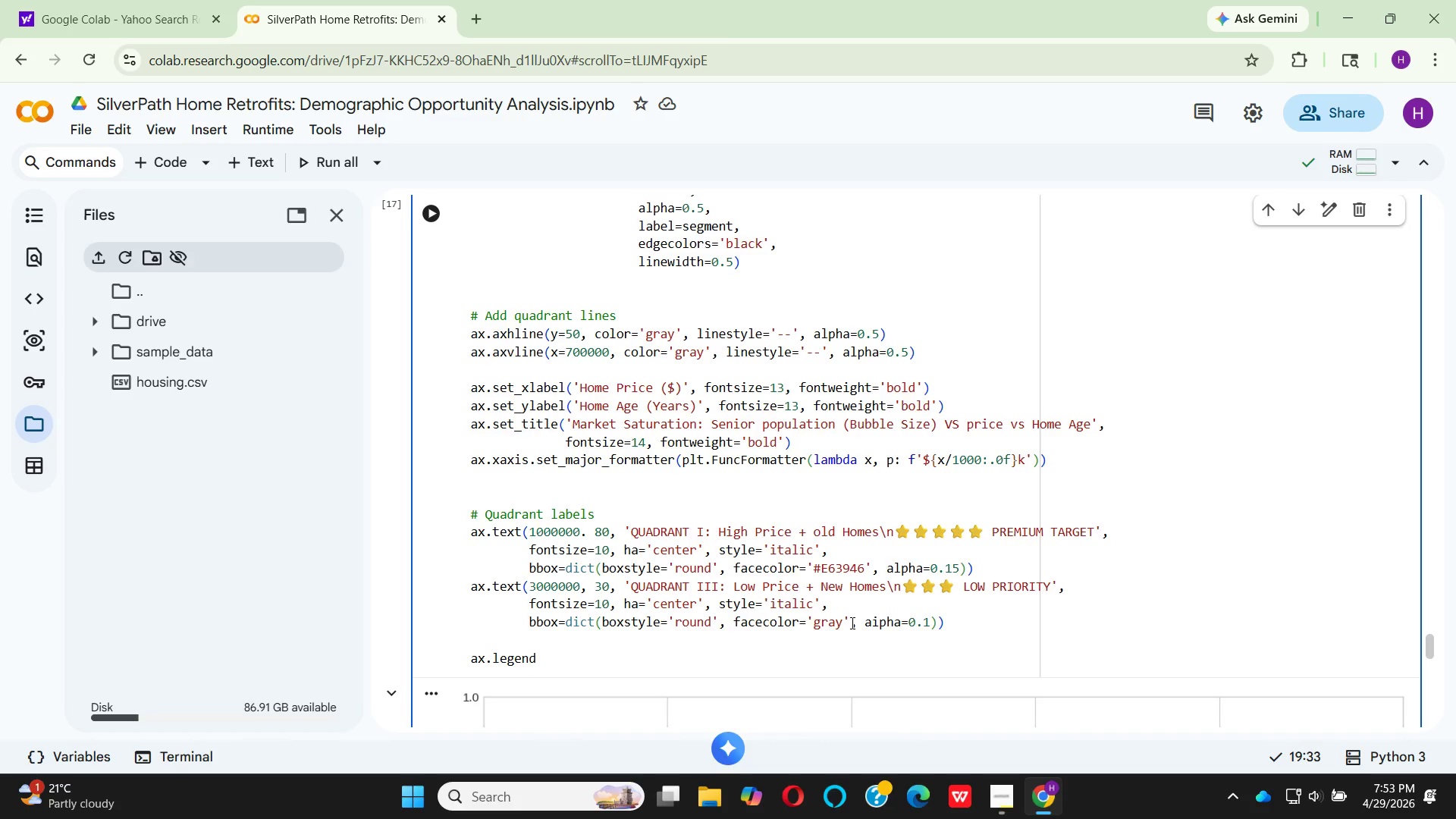 
type((loc='upper right)
 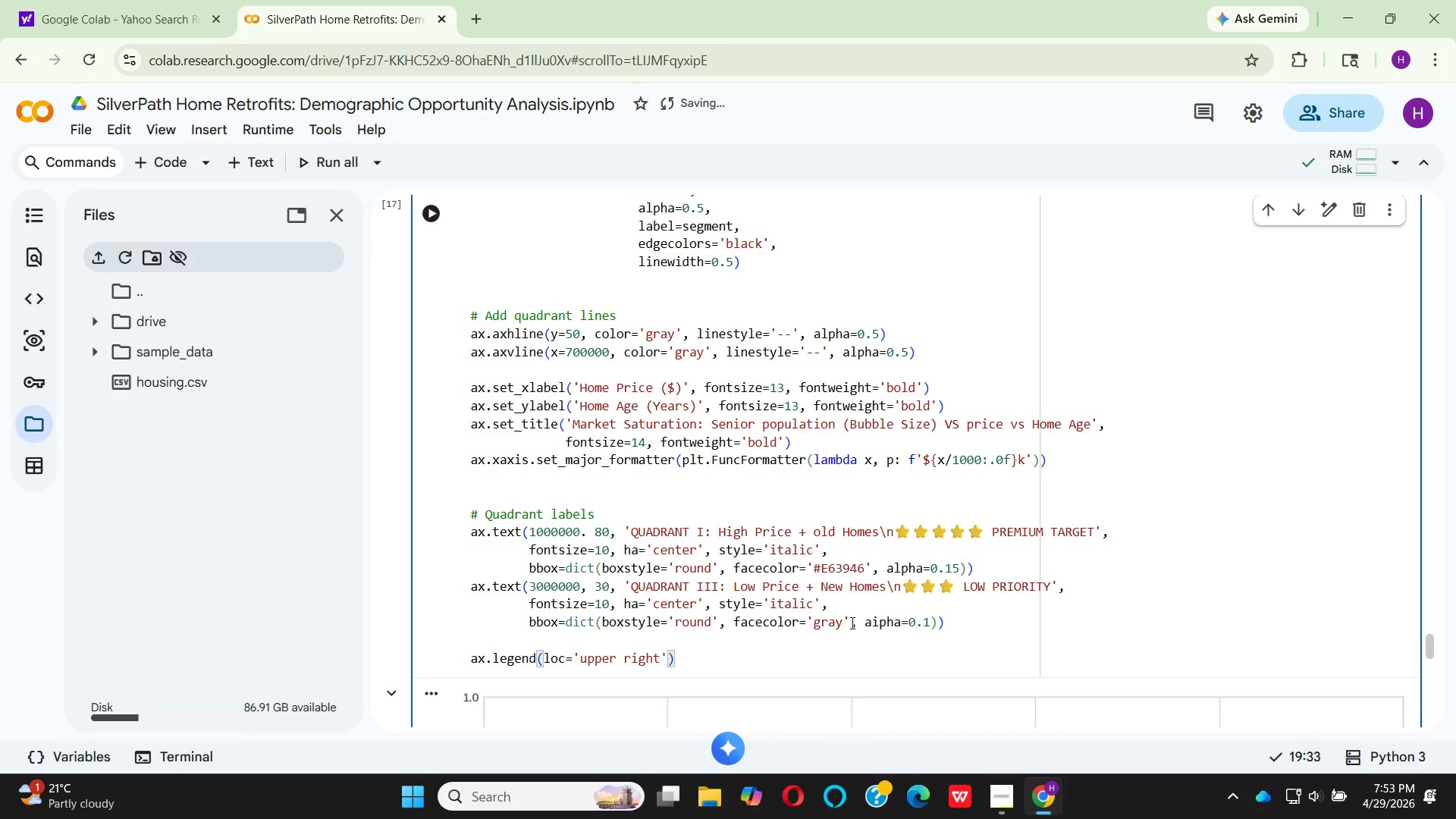 
key(ArrowRight)
 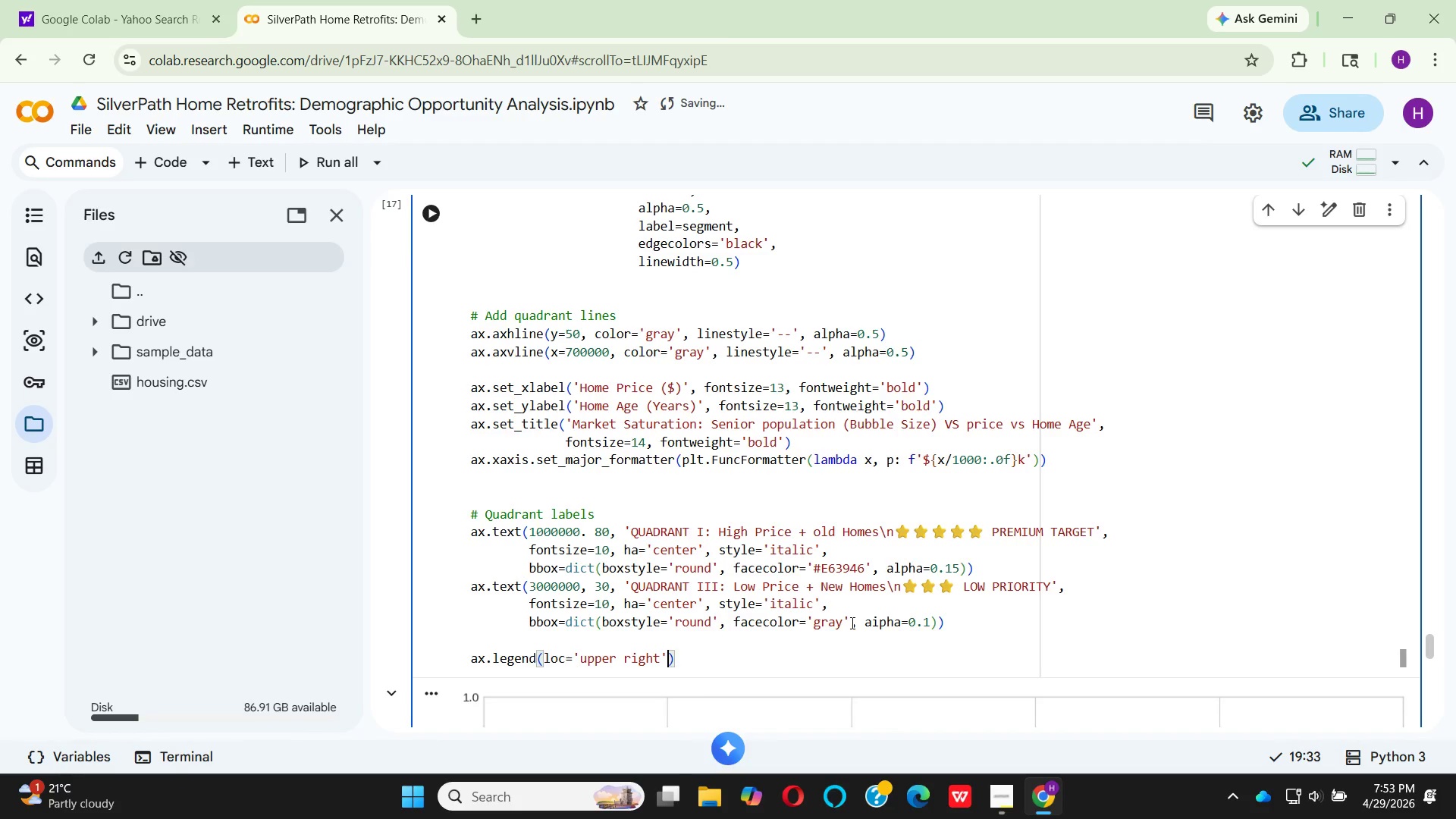 
key(ArrowRight)
 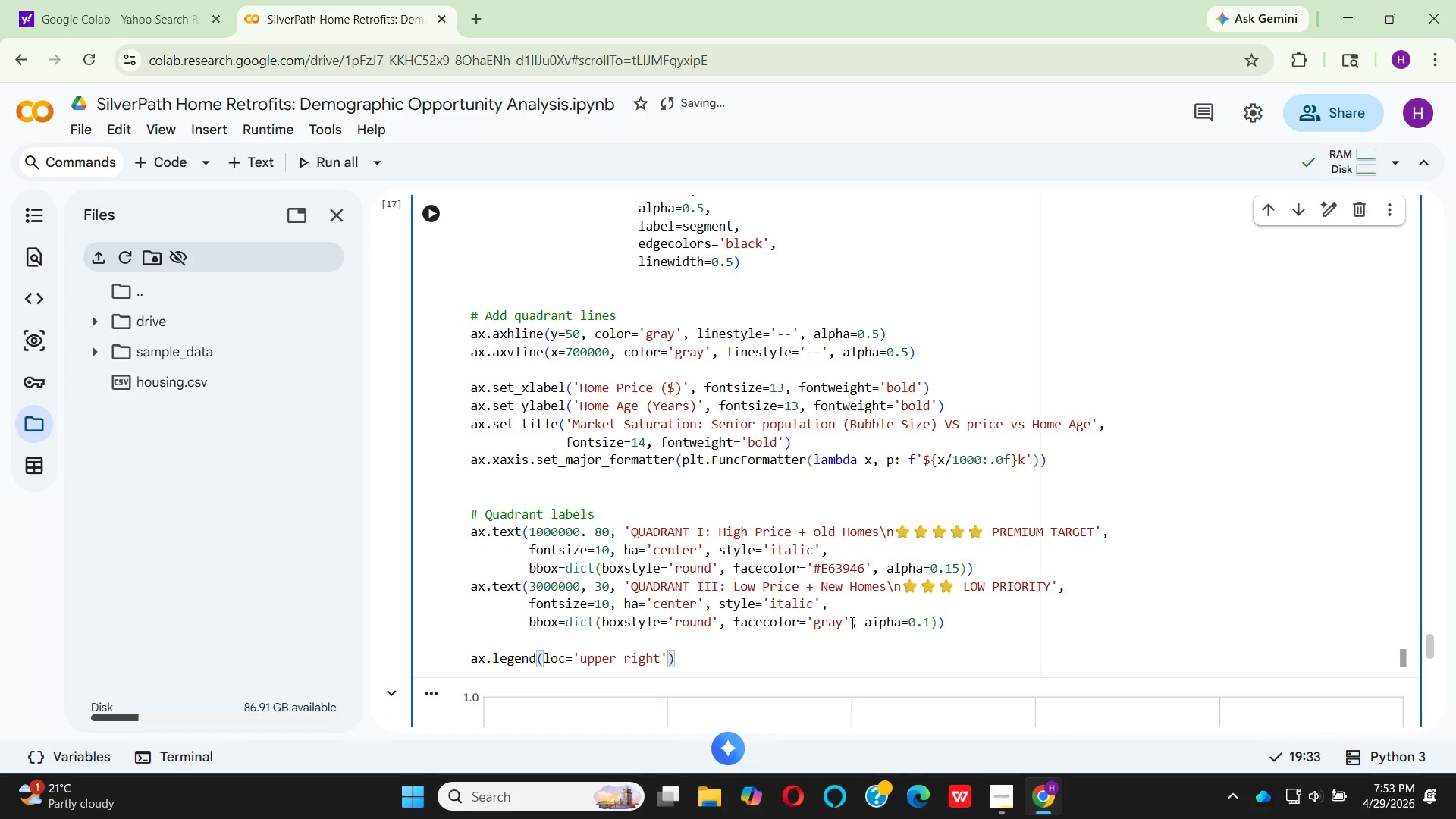 
key(Enter)
 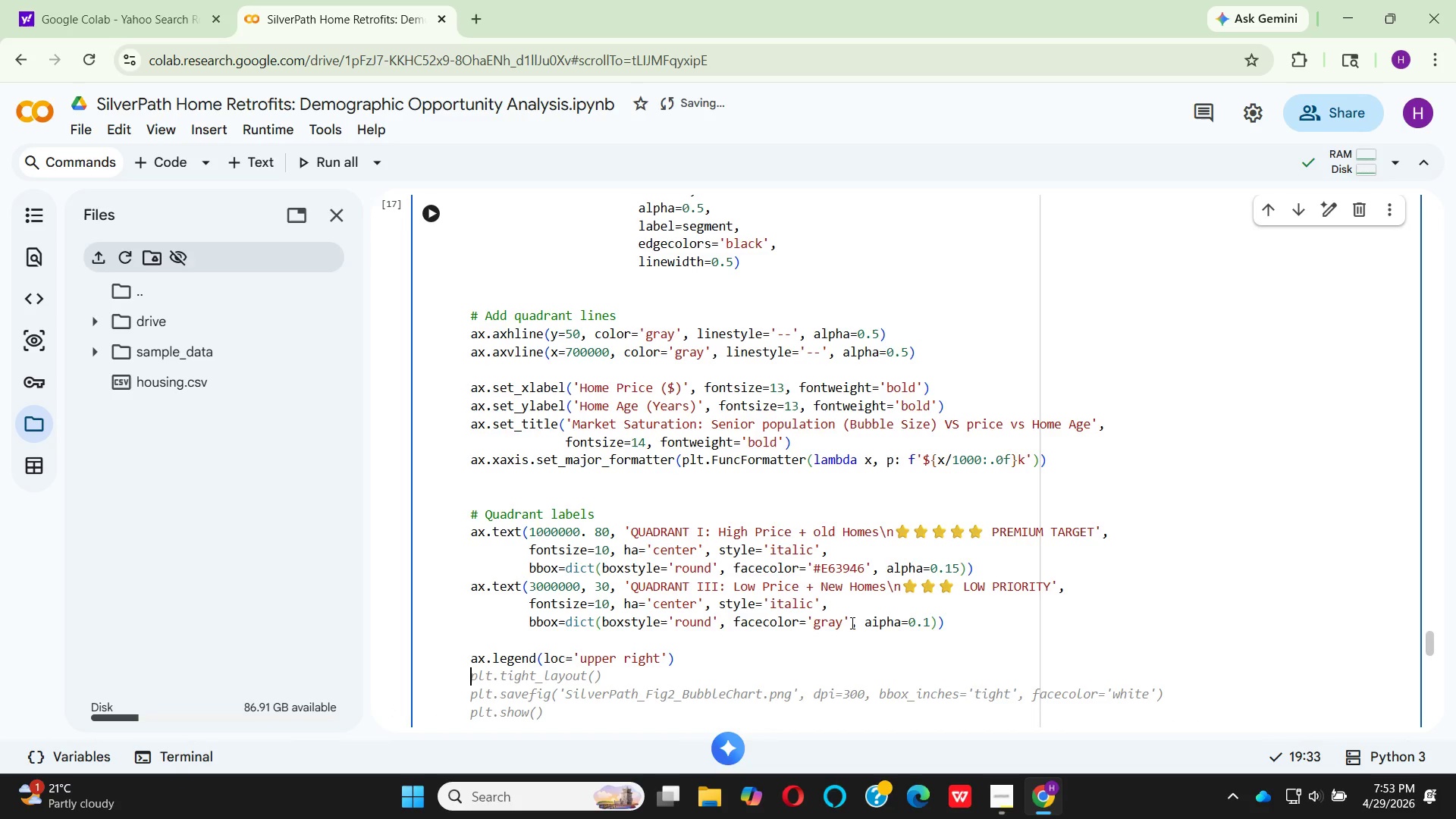 
type(ax)
 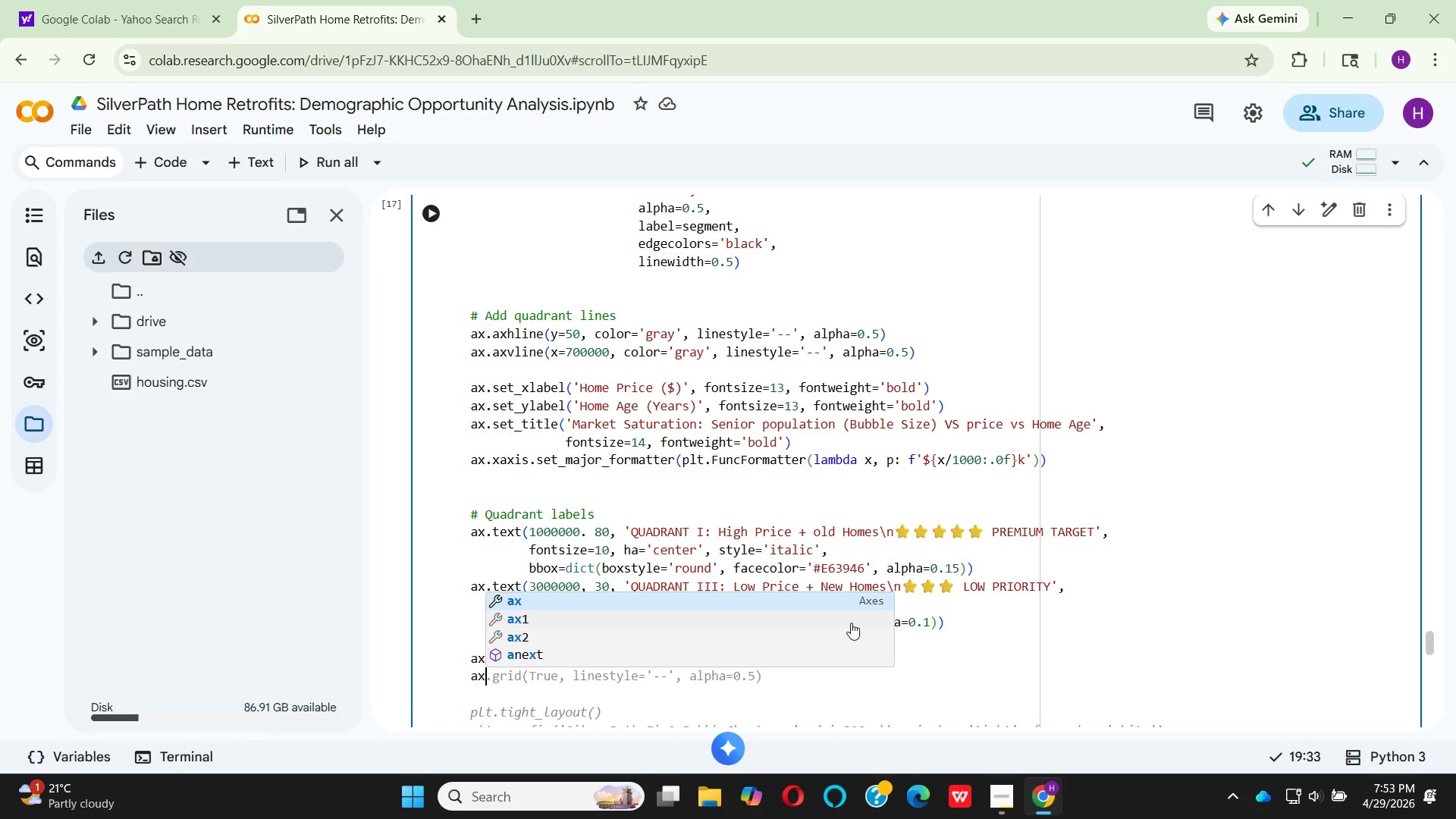 
key(Enter)
 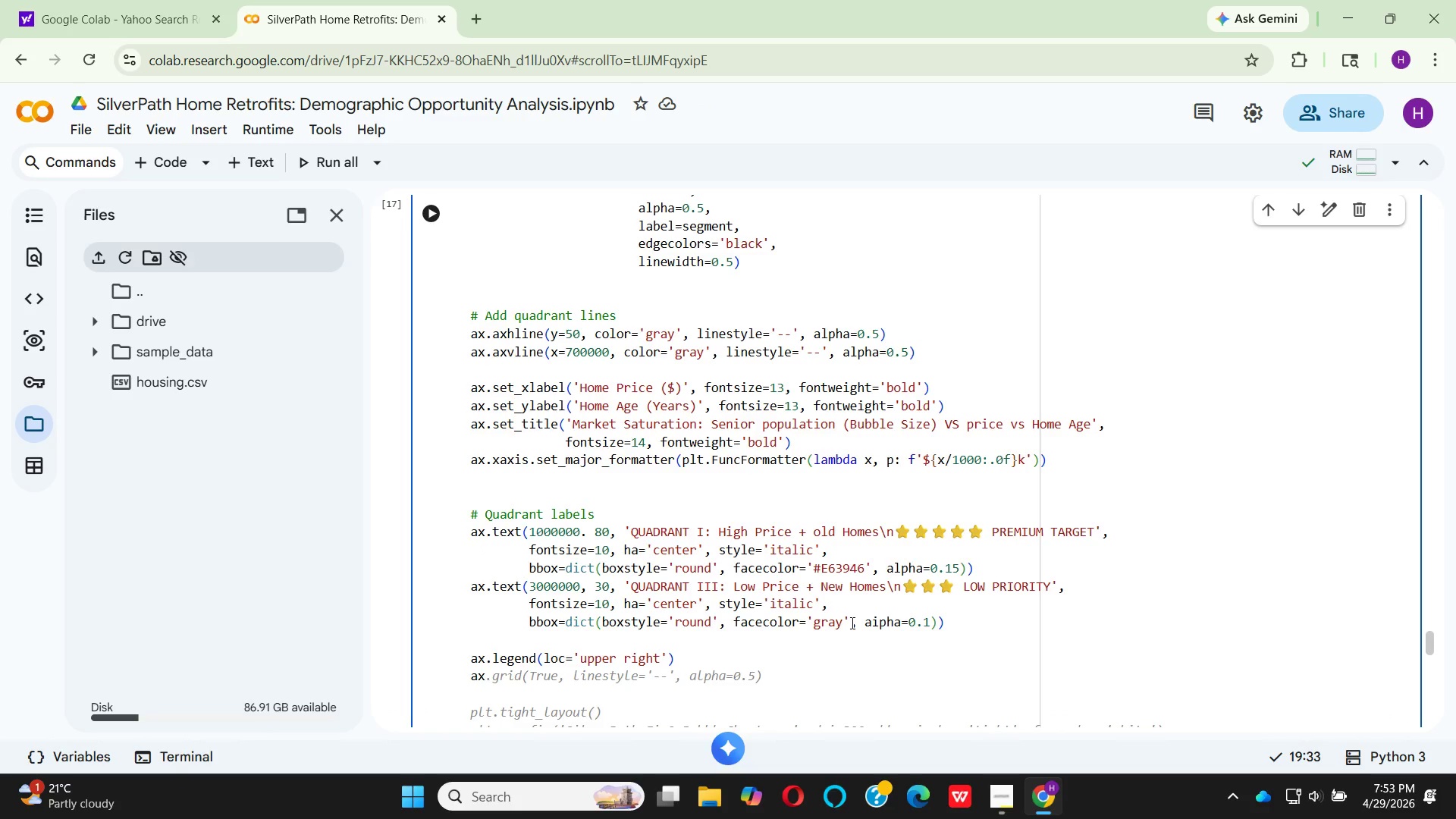 
key(Period)
 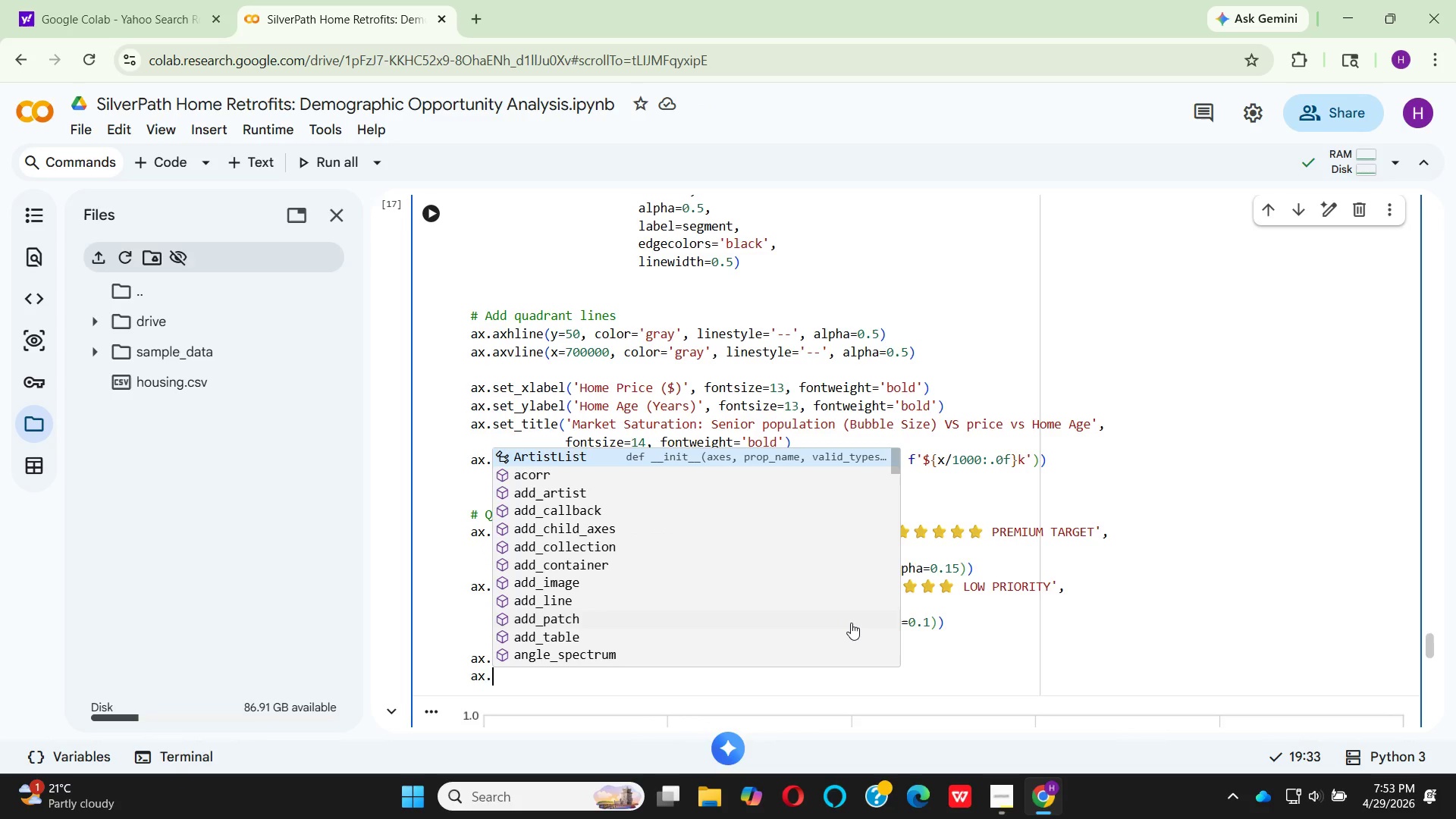 
key(T)
 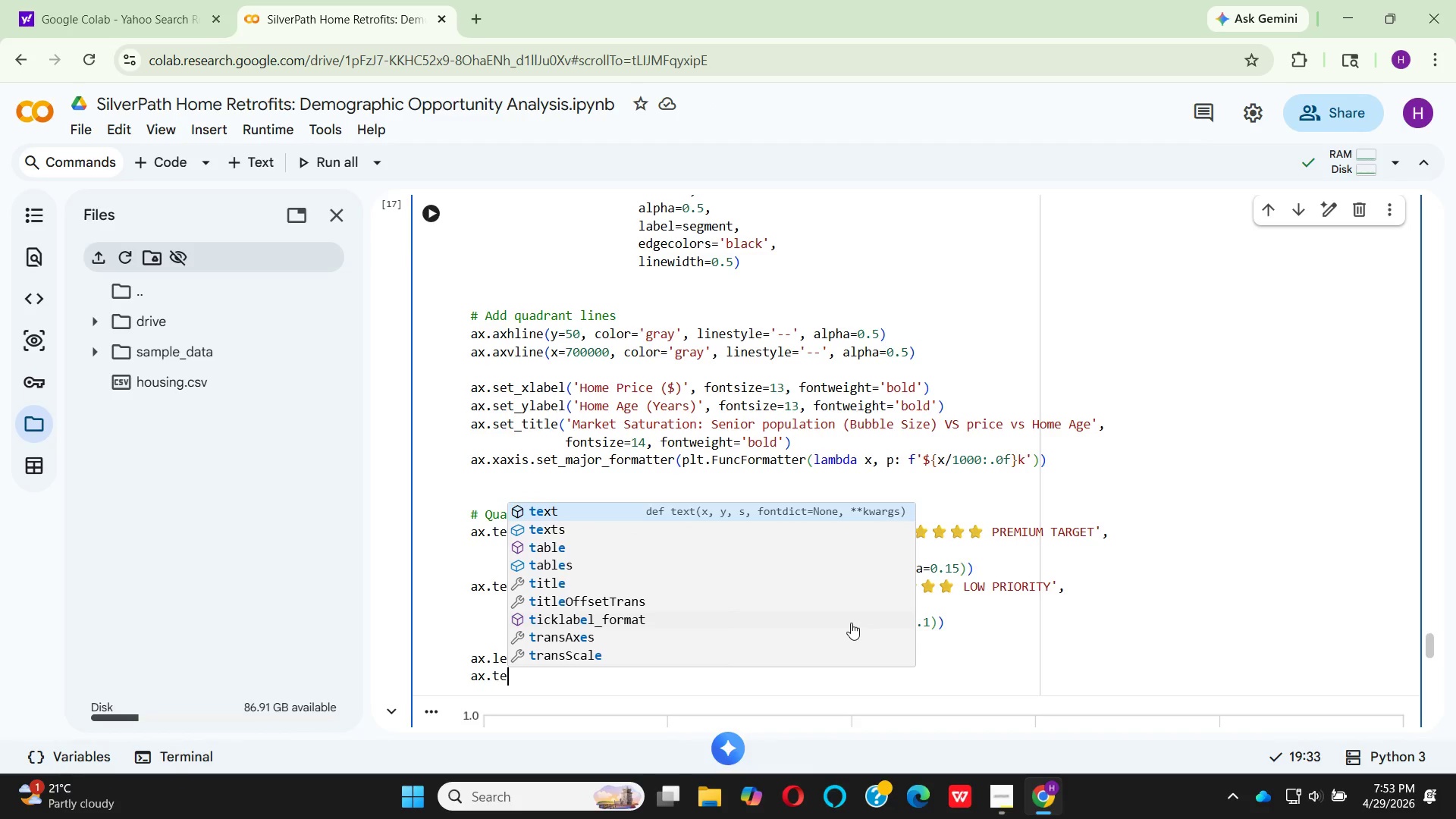 
key(Enter)
 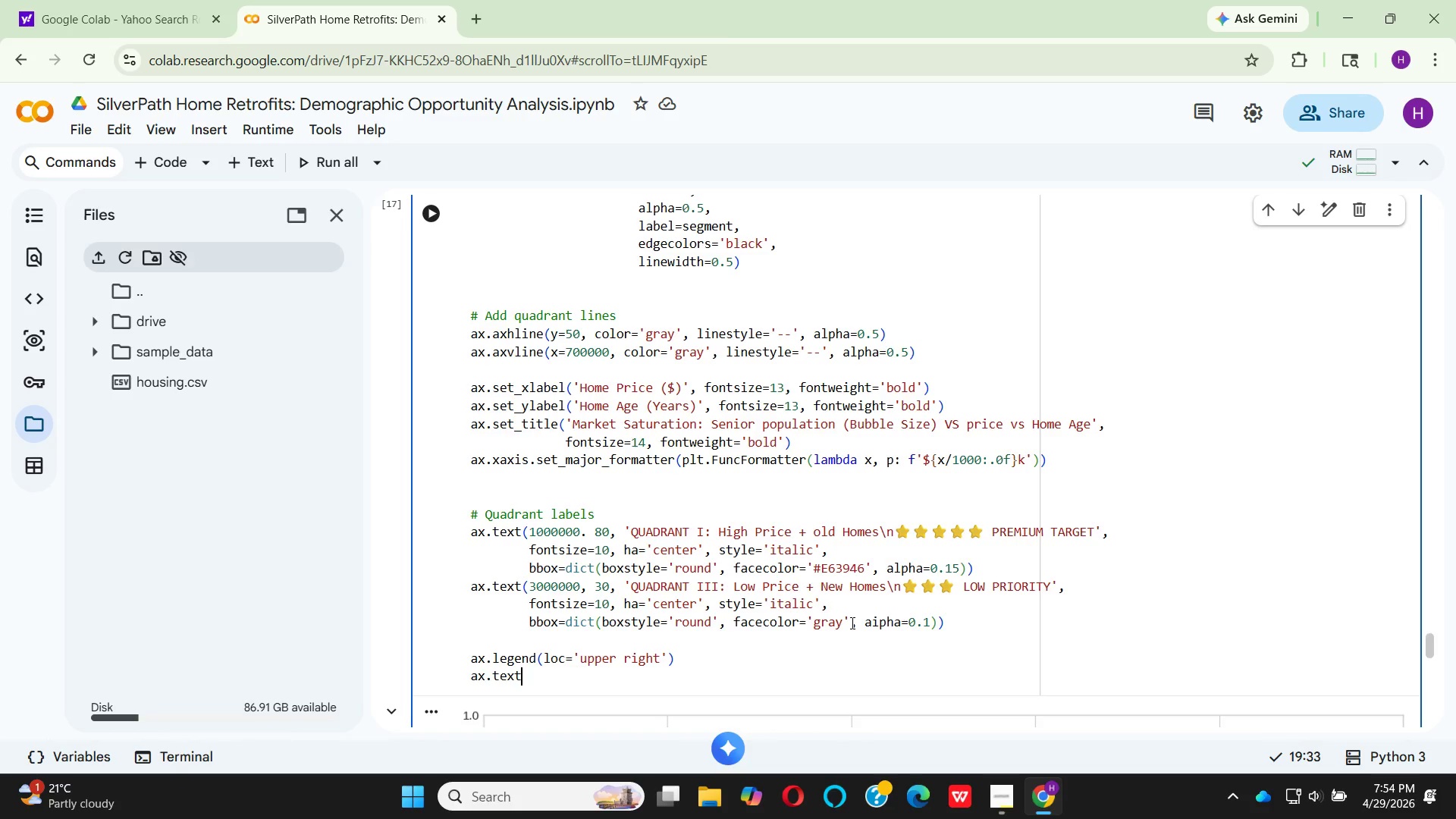 
wait(10.48)
 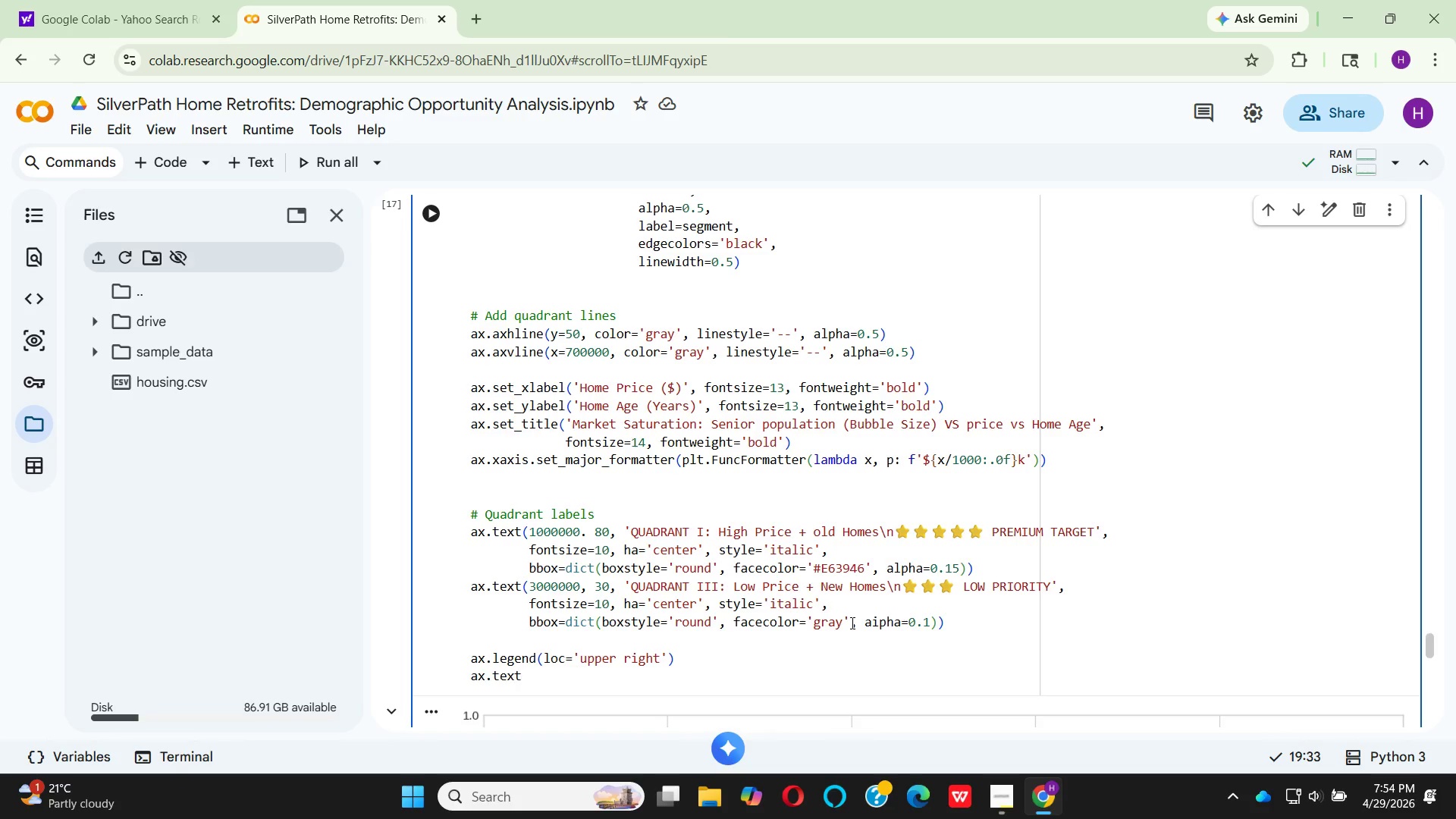 
type((0.02, 0.98, )
 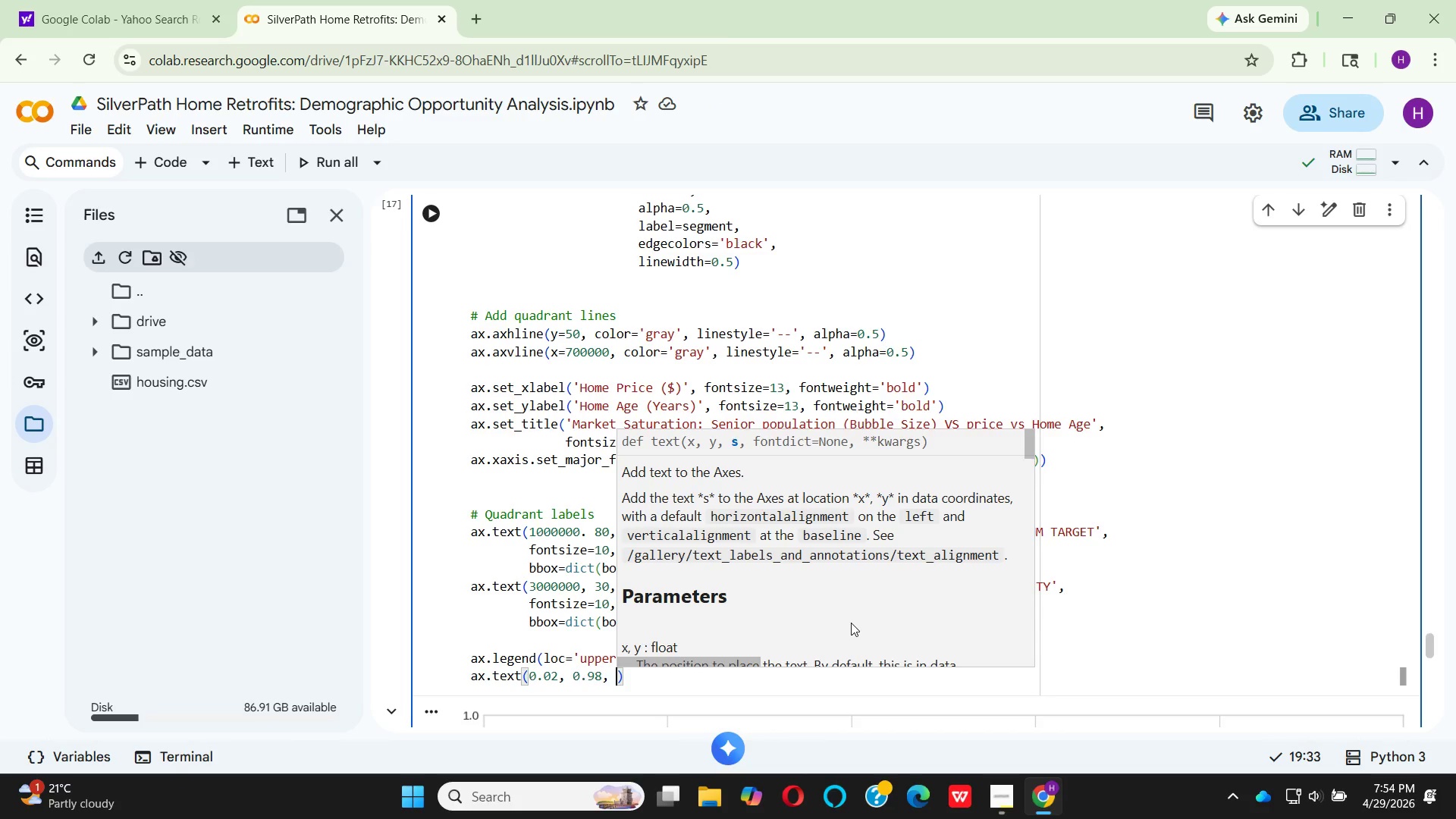 
type('Bubble Size = Senior Population(65+)
 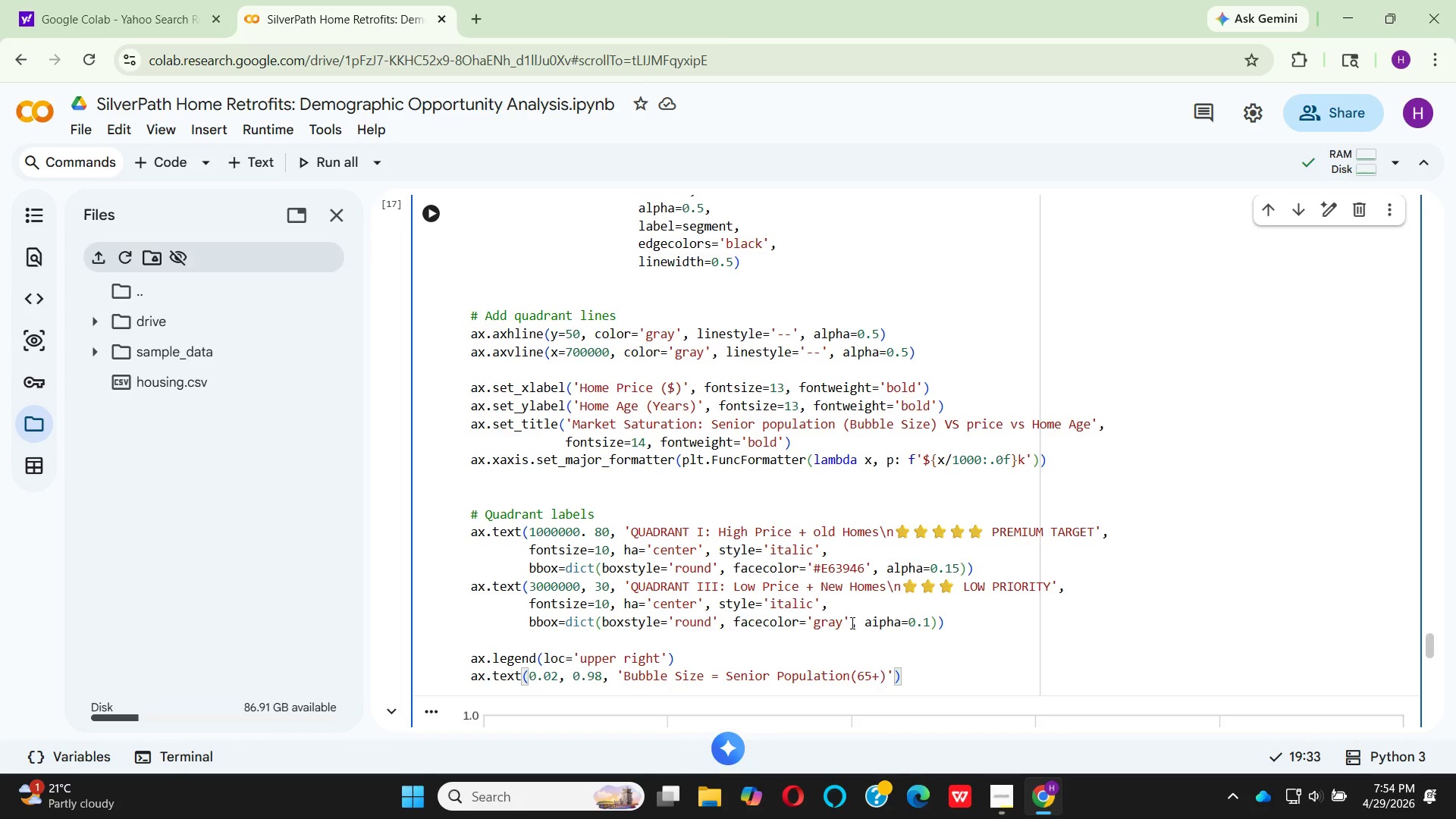 
key(ArrowRight)
 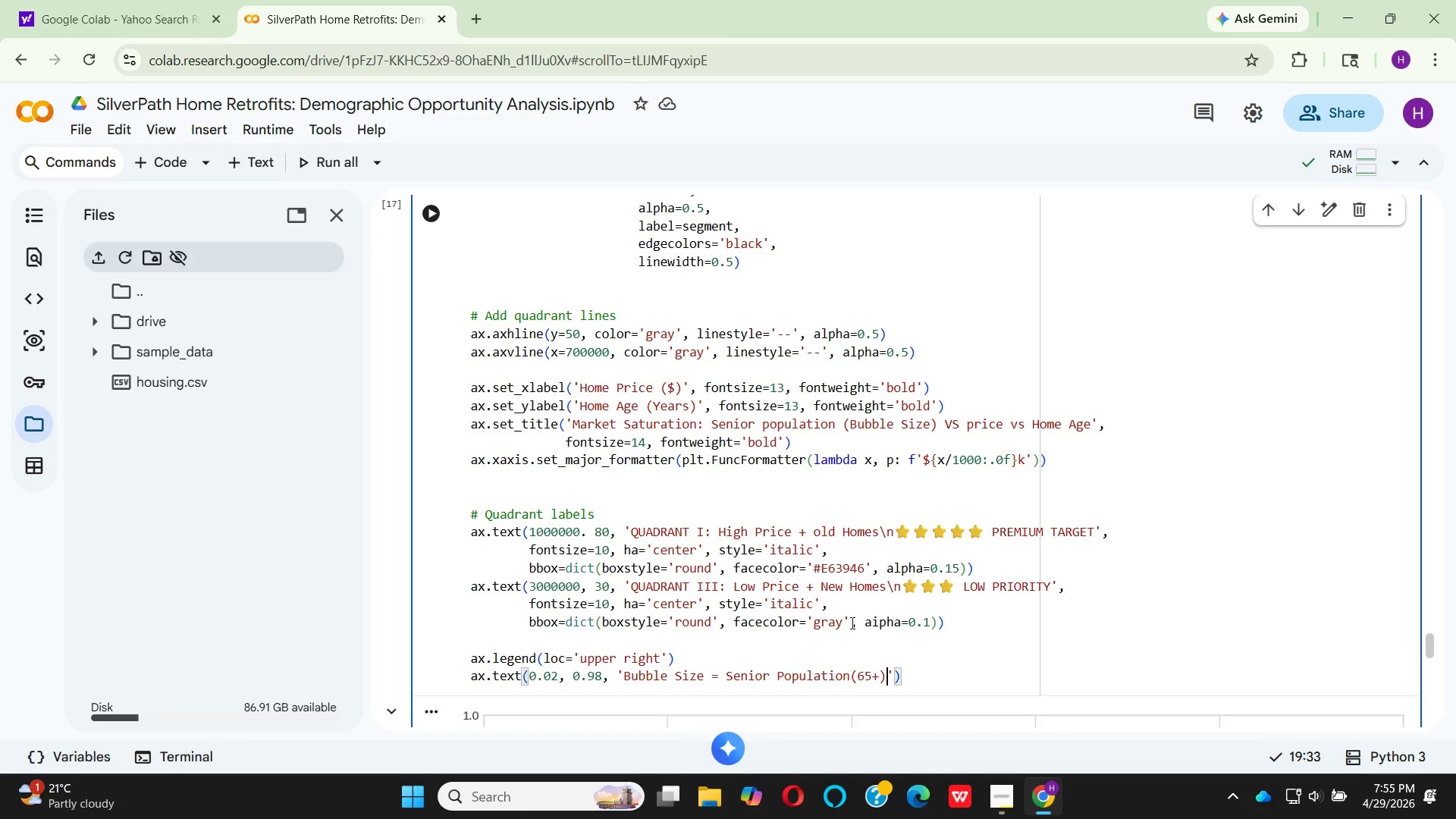 
type(\nLarger bubble)
 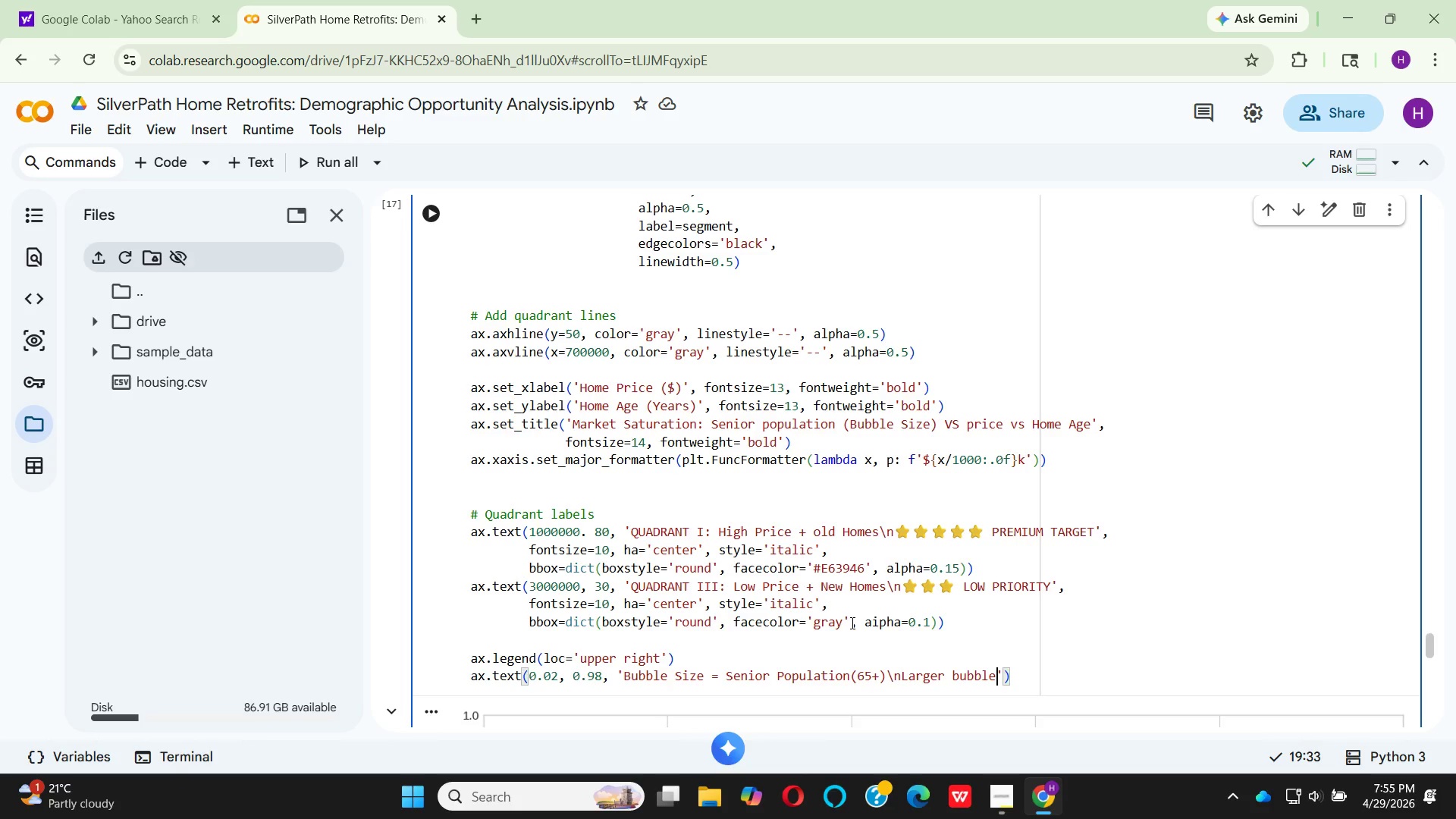 
hold_key(key=Space, duration=0.45)
 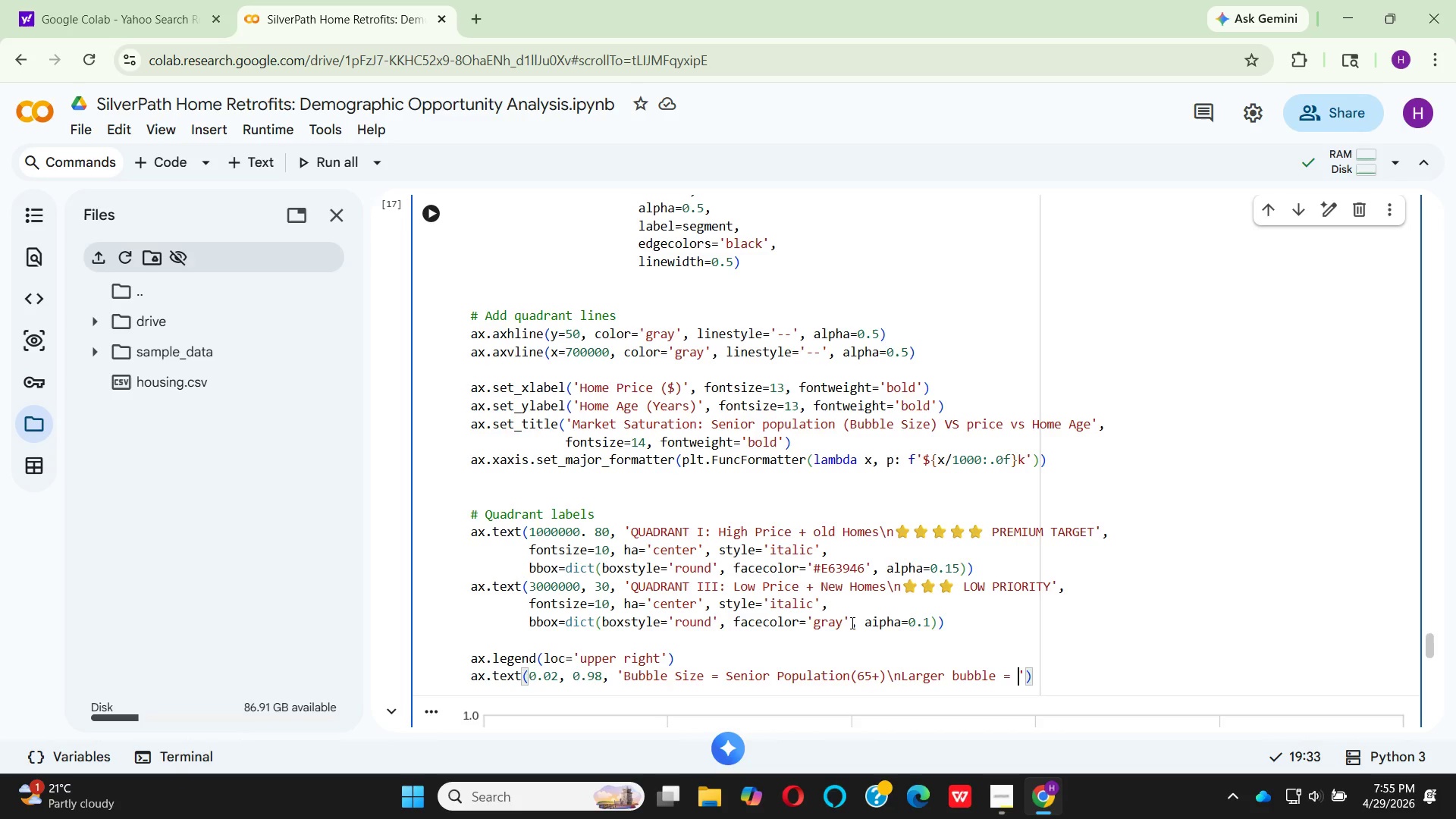 
type(= More potential customers)
 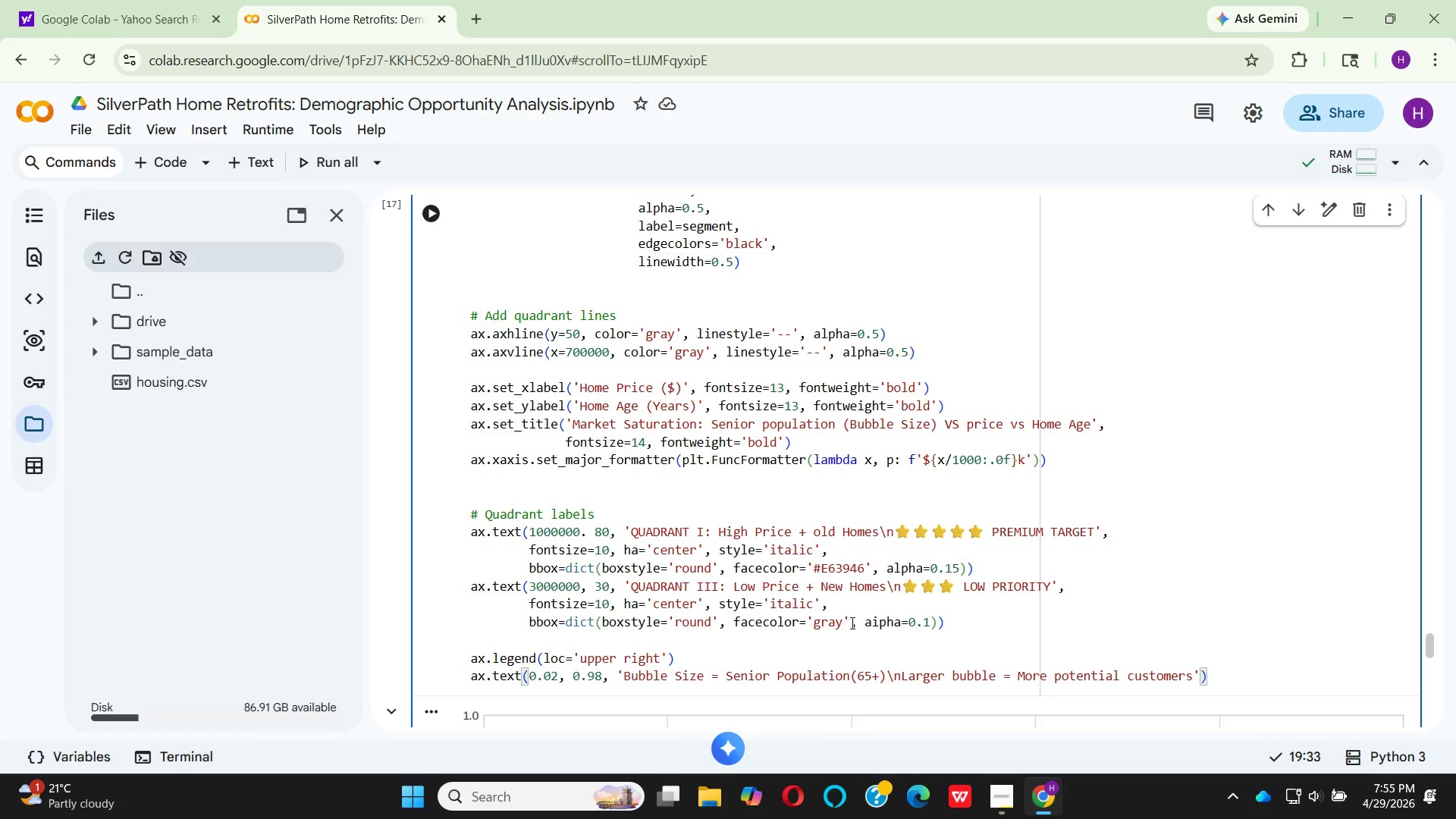 
key(ArrowRight)
 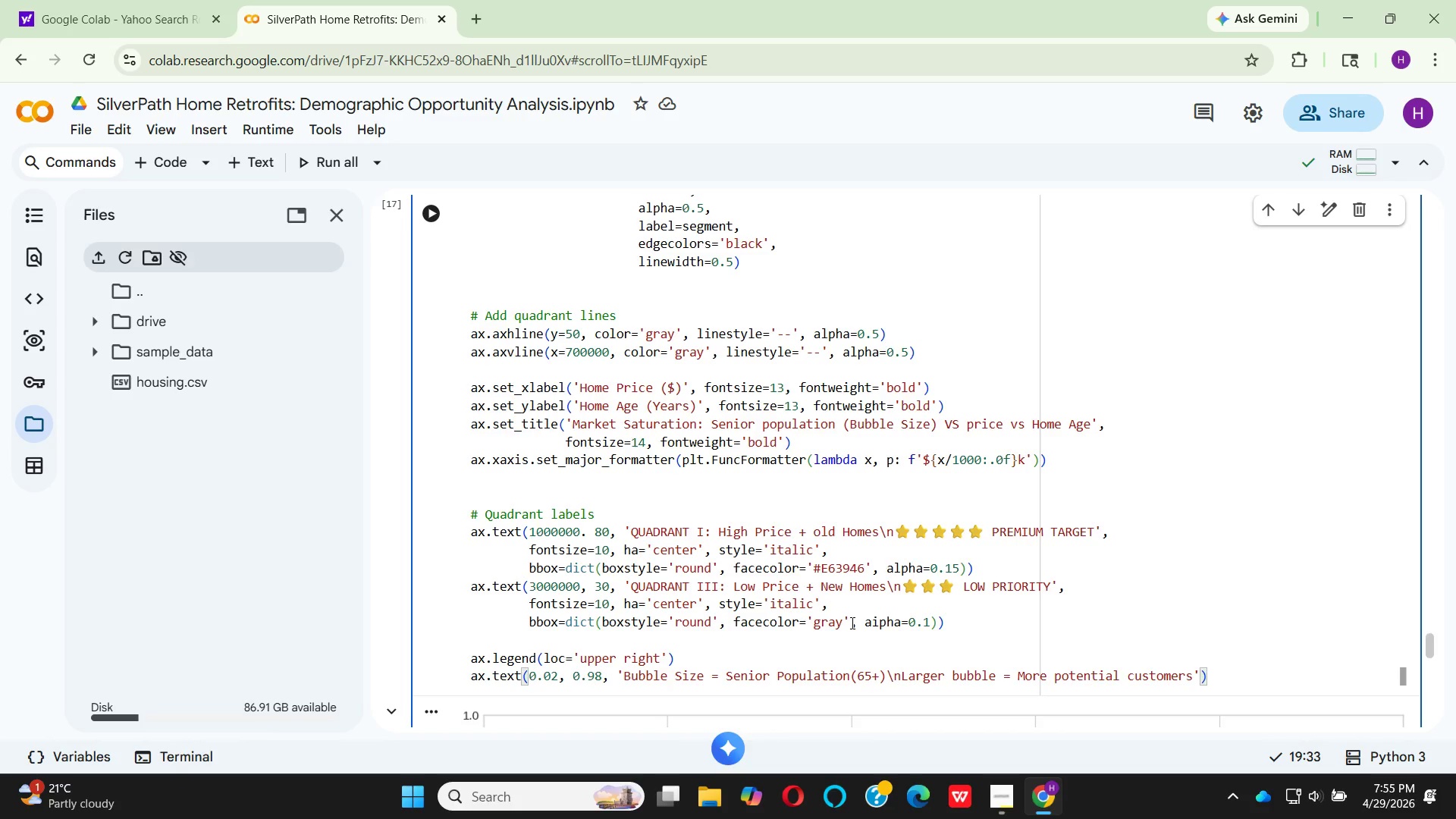 
key(Comma)
 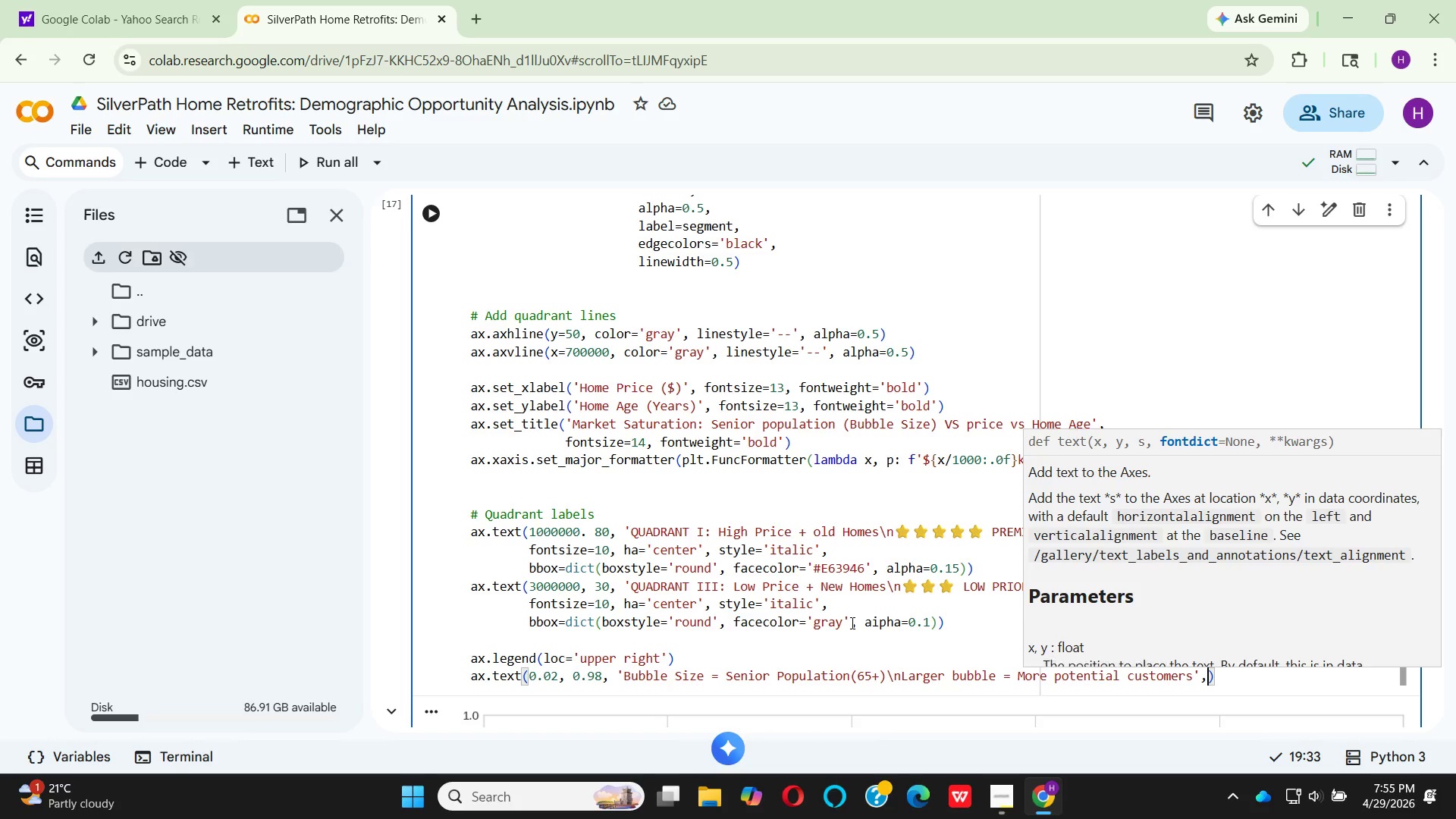 
key(Enter)
 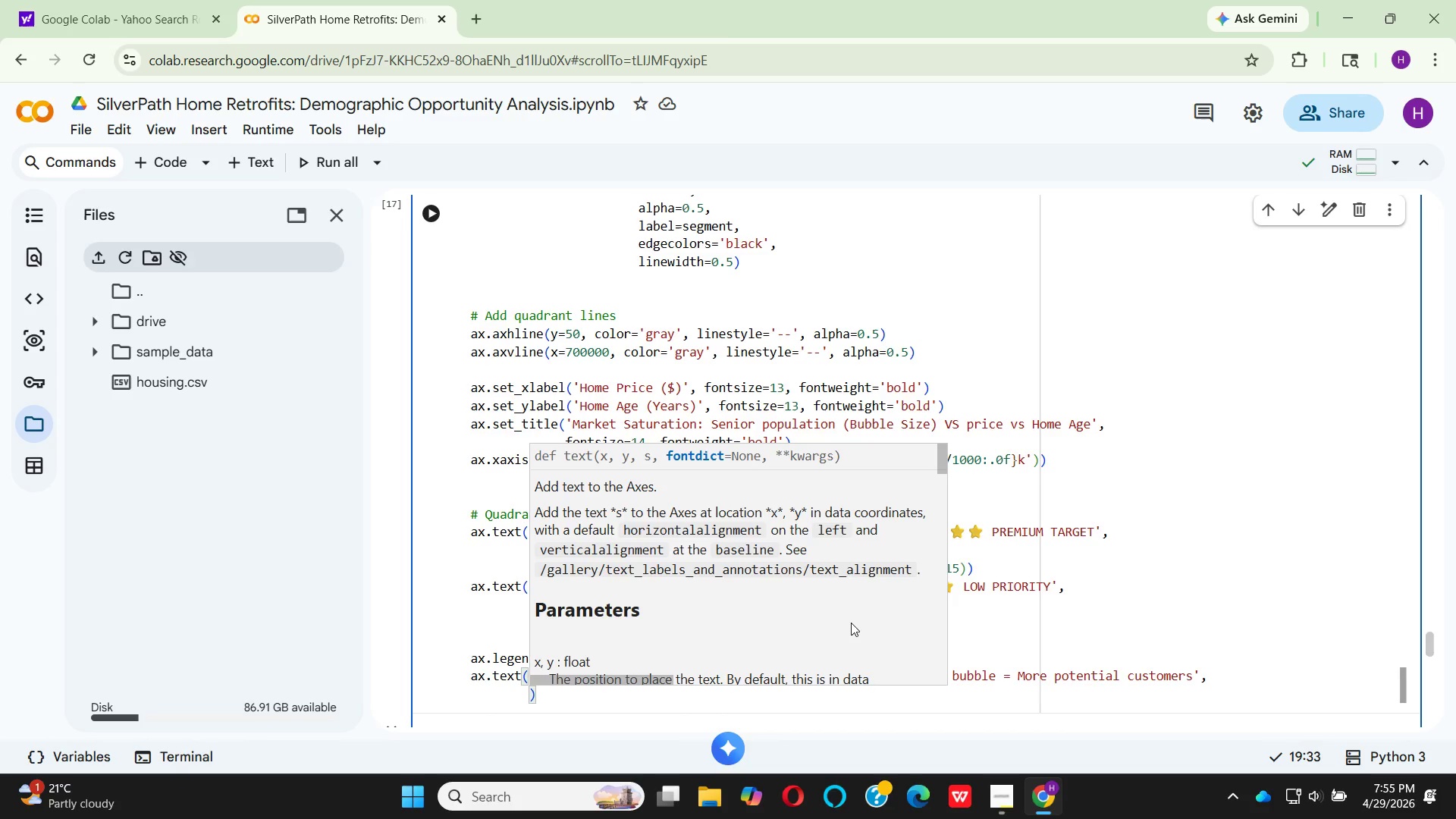 
wait(5.02)
 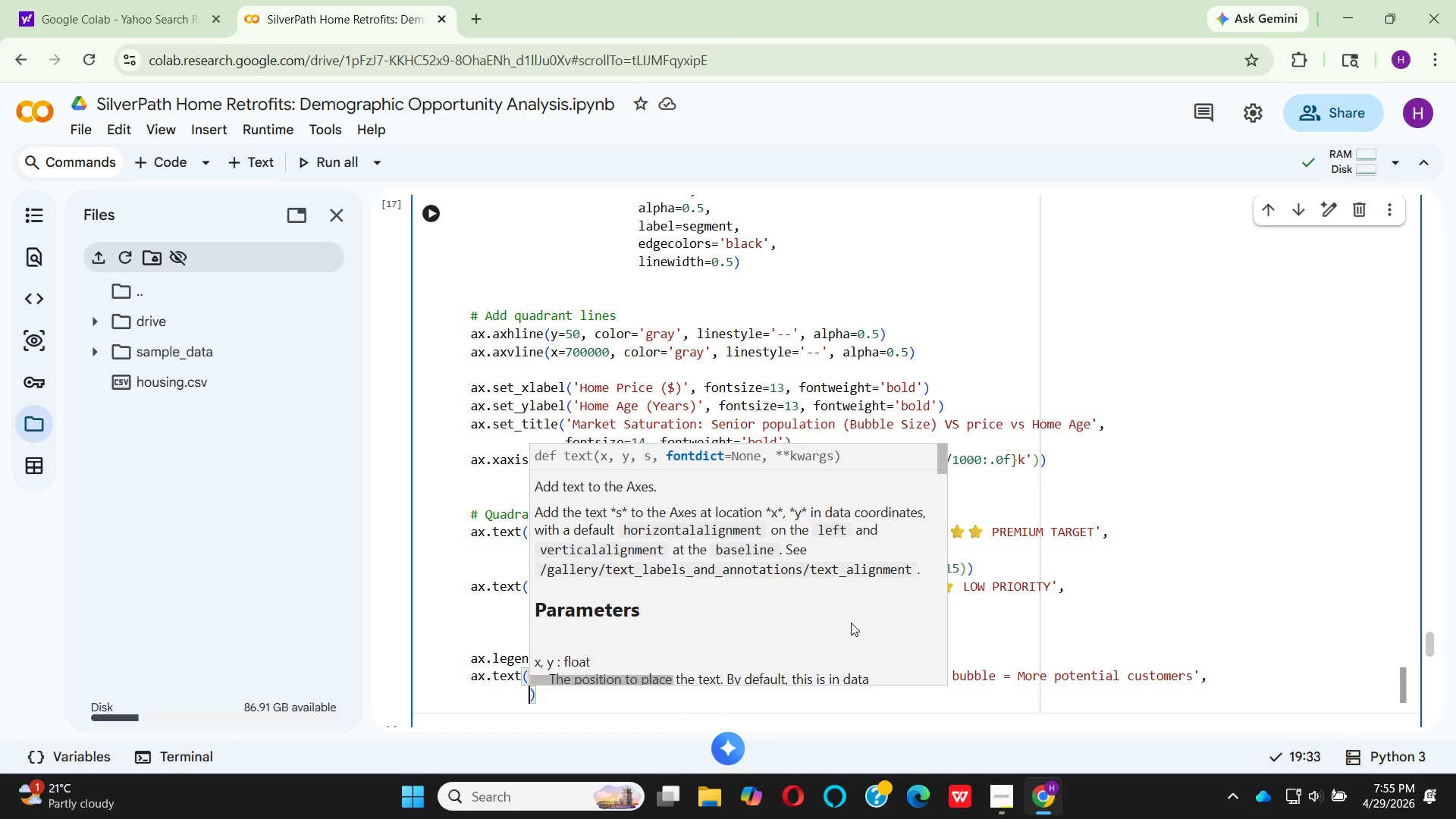 
type(tr)
 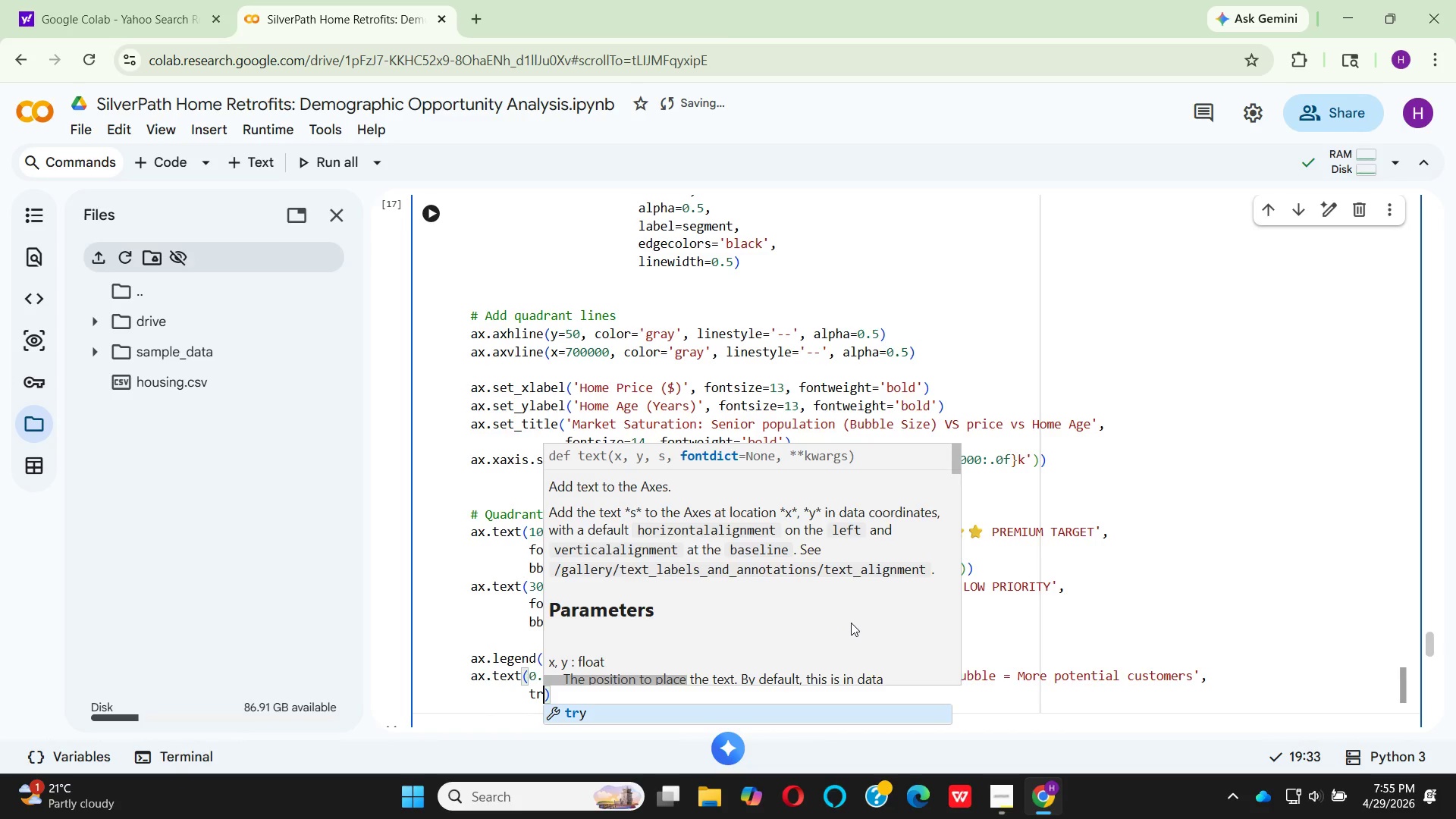 
type(ansform=ax)
 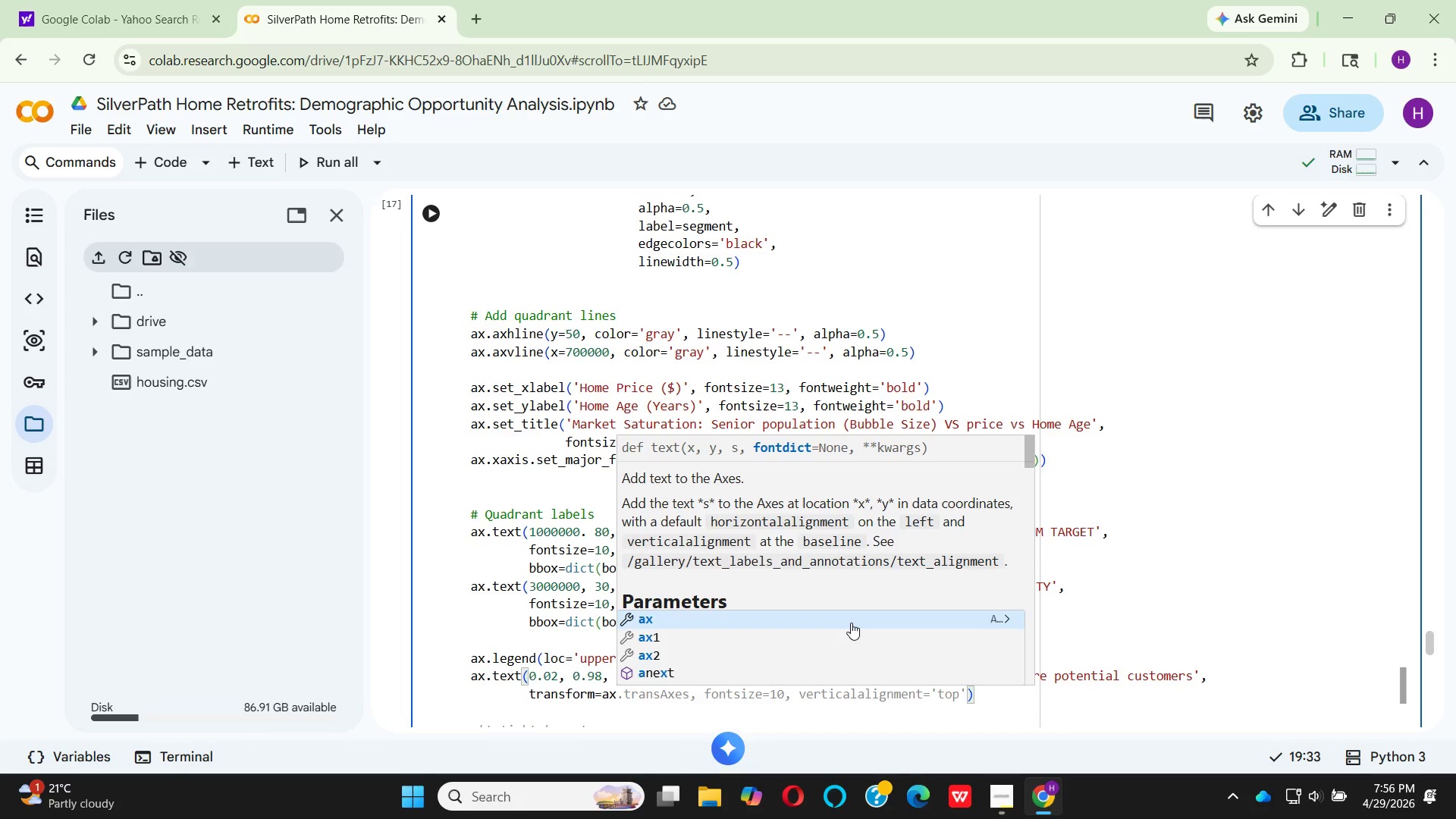 
key(Enter)
 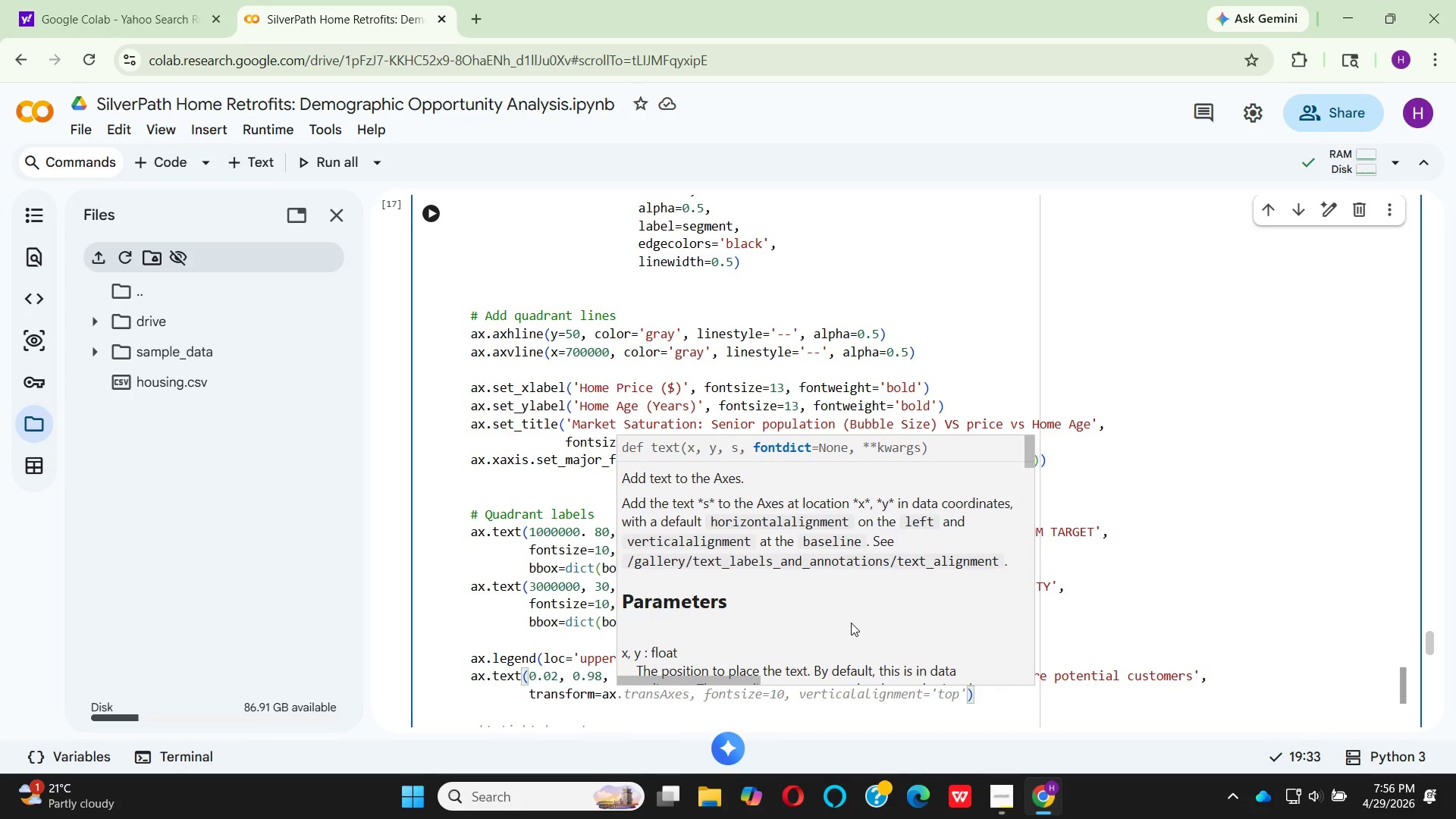 
key(Period)
 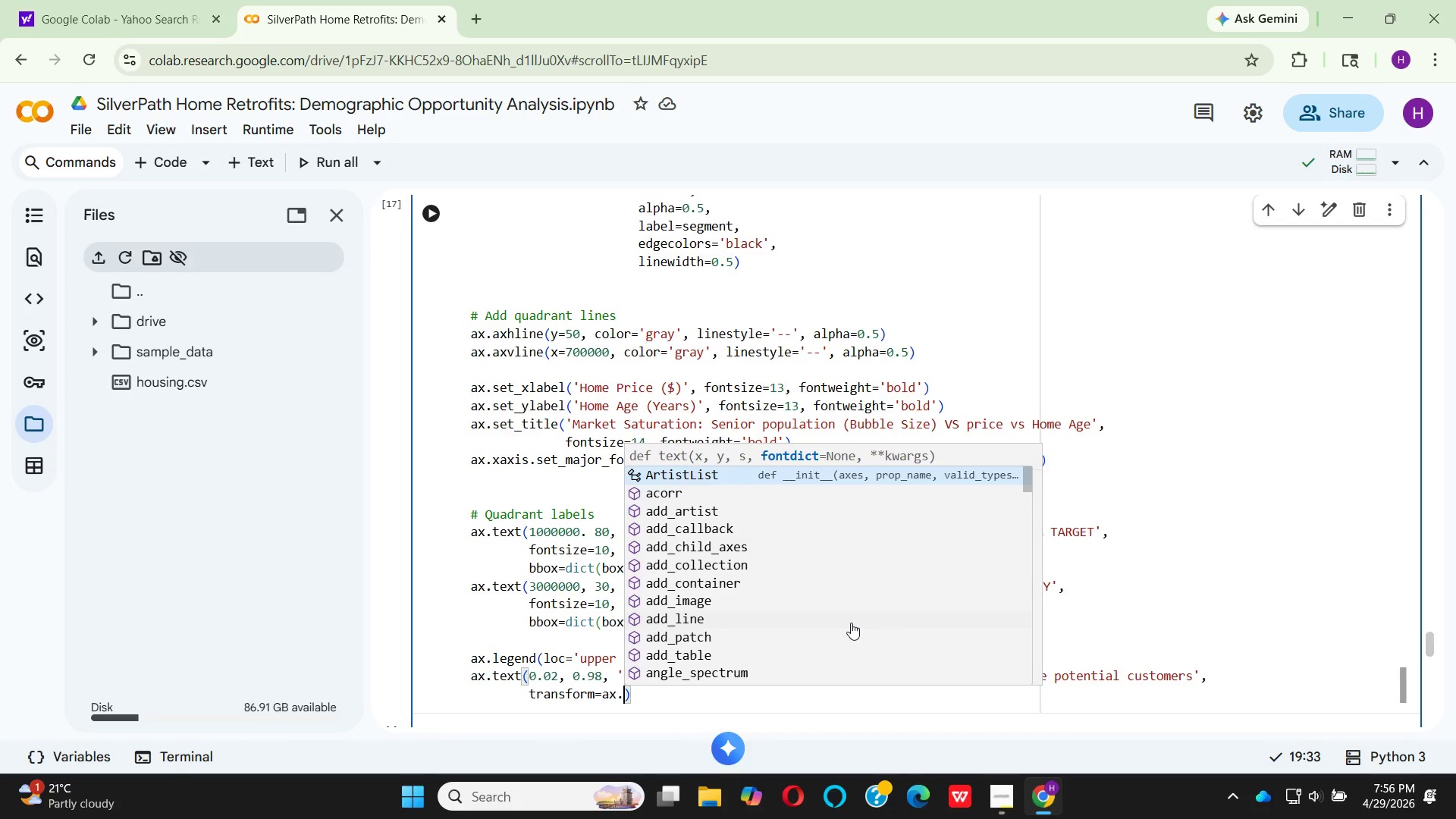 
wait(6.86)
 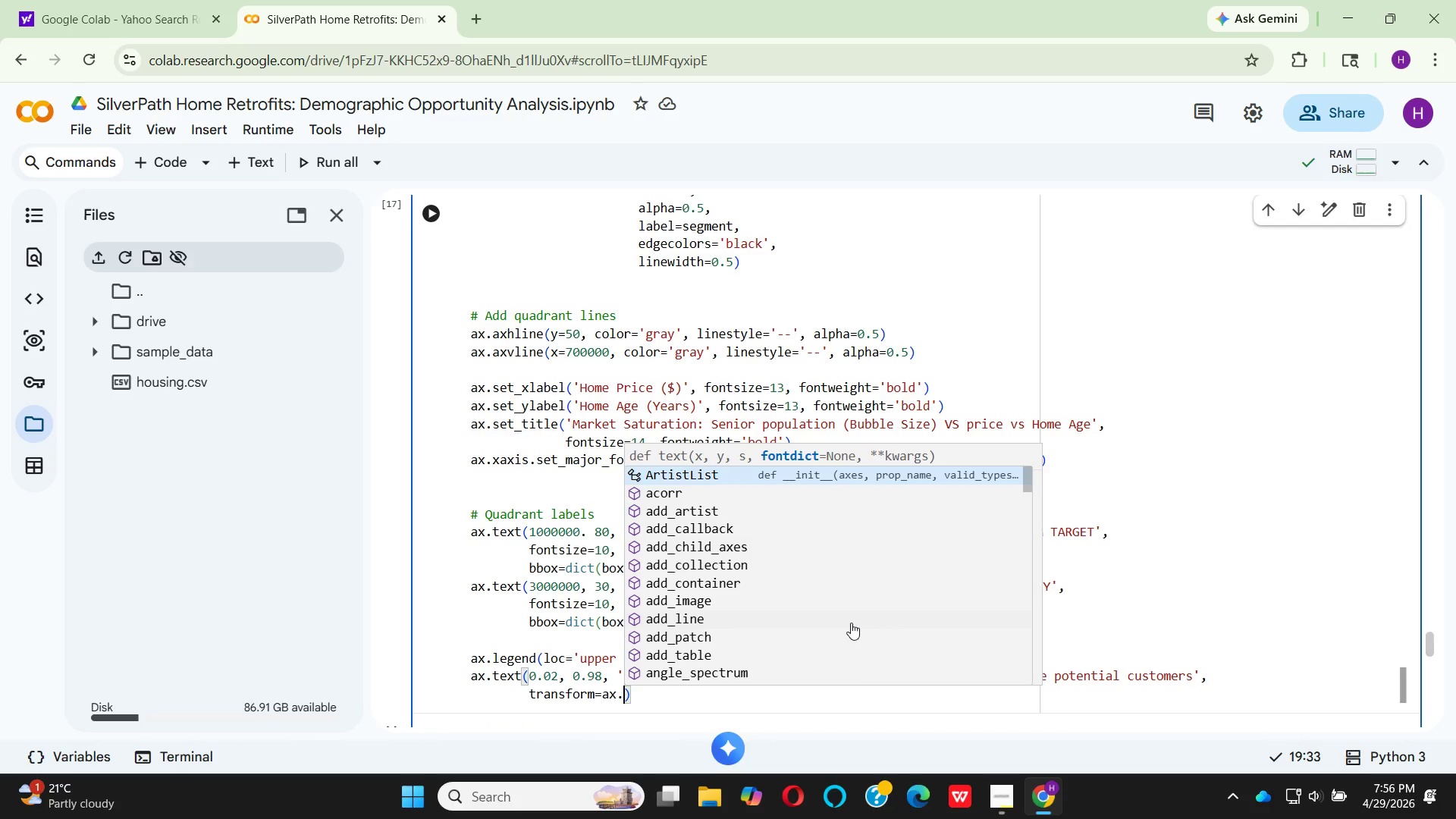 
type(tra)
 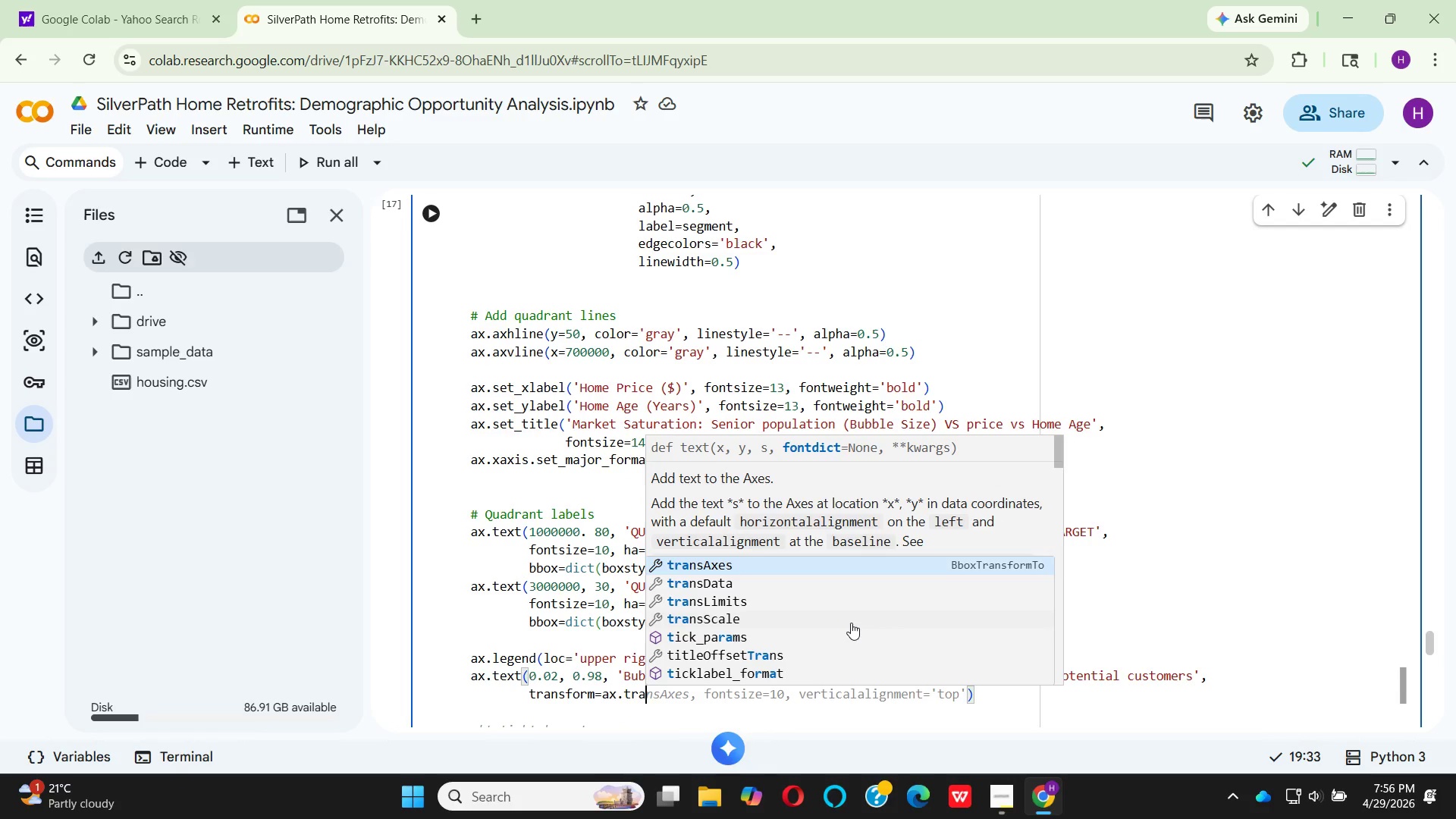 
key(Enter)
 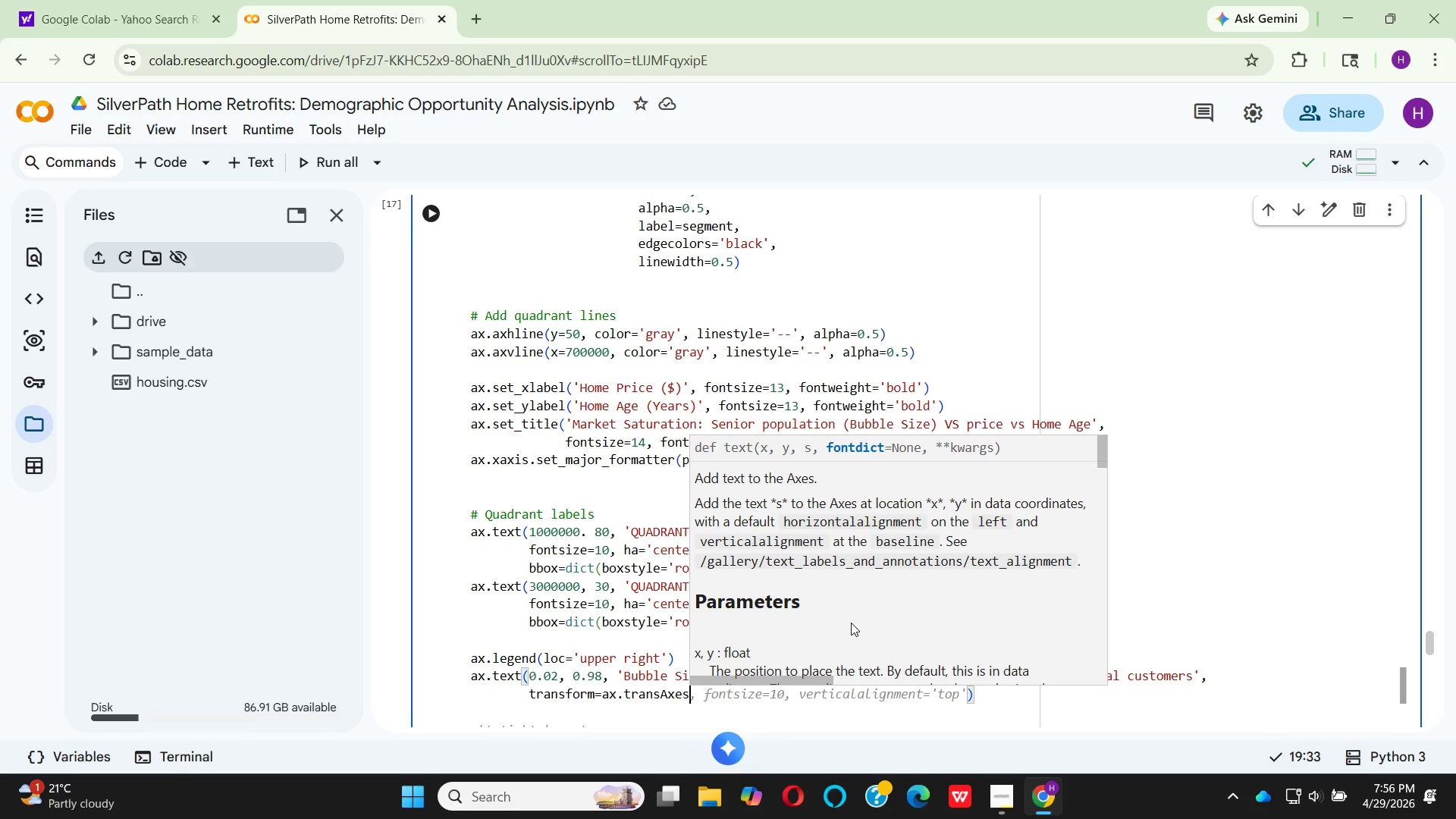 
key(Comma)
 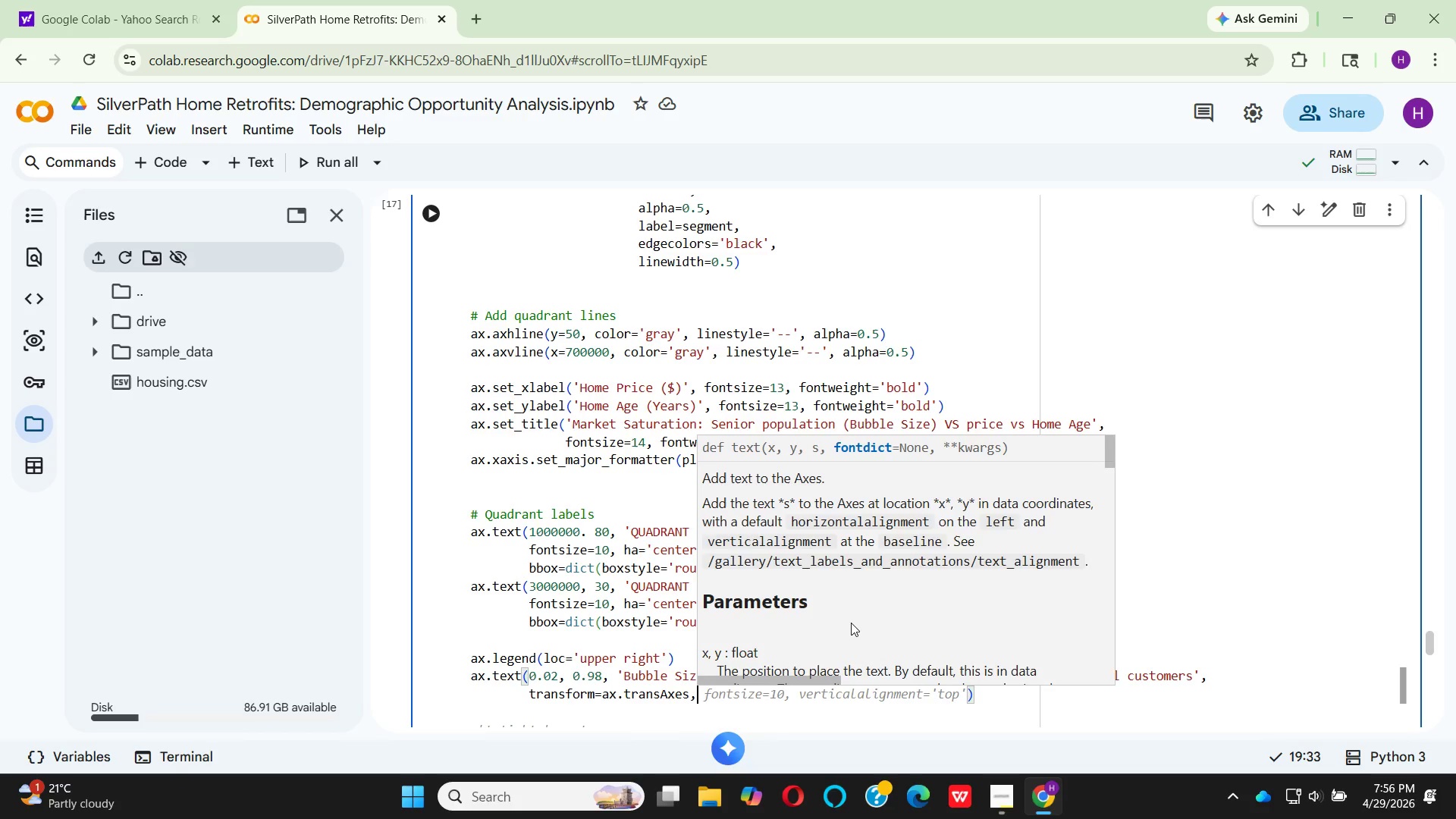 
key(Space)
 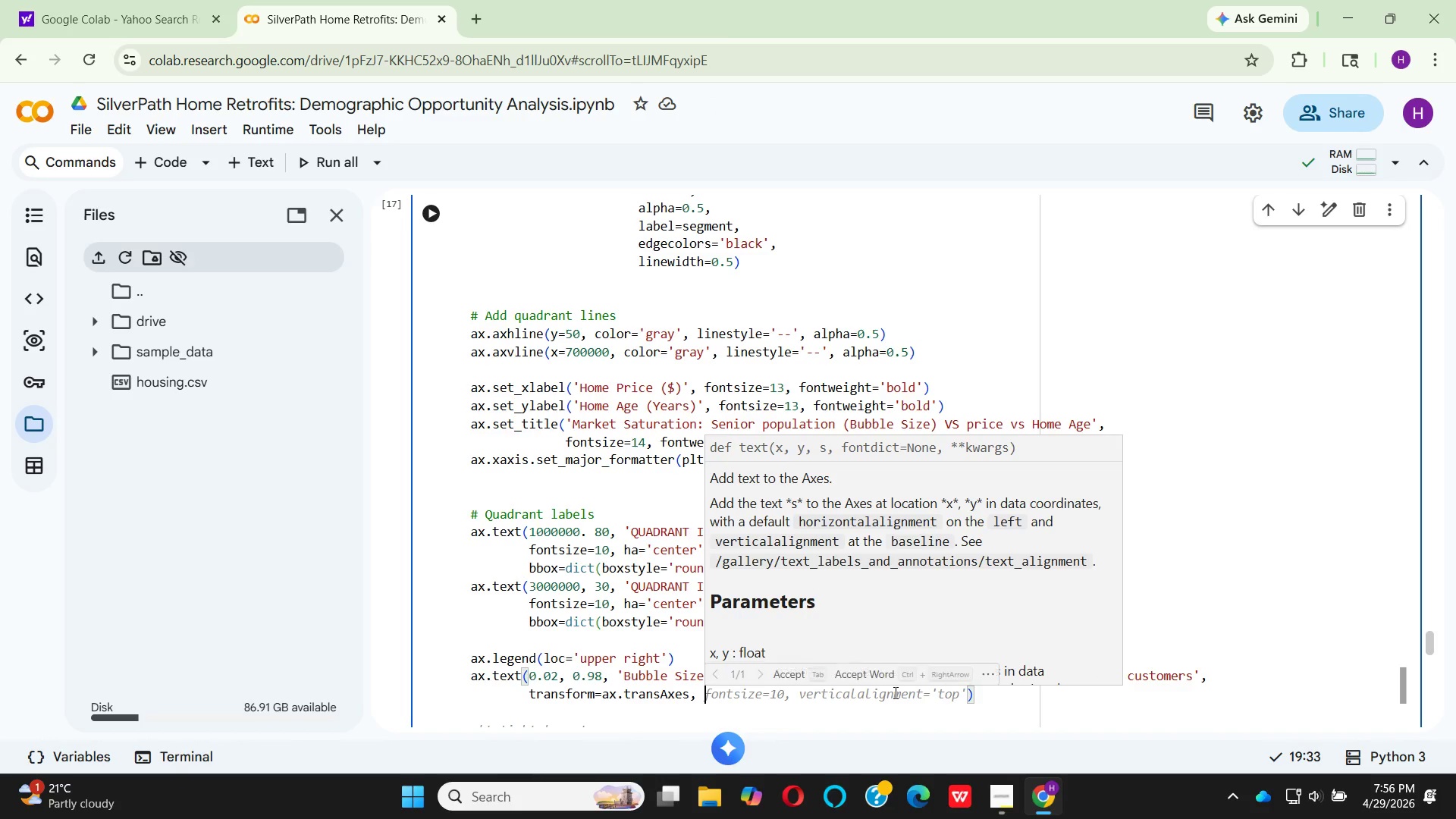 
wait(22.38)
 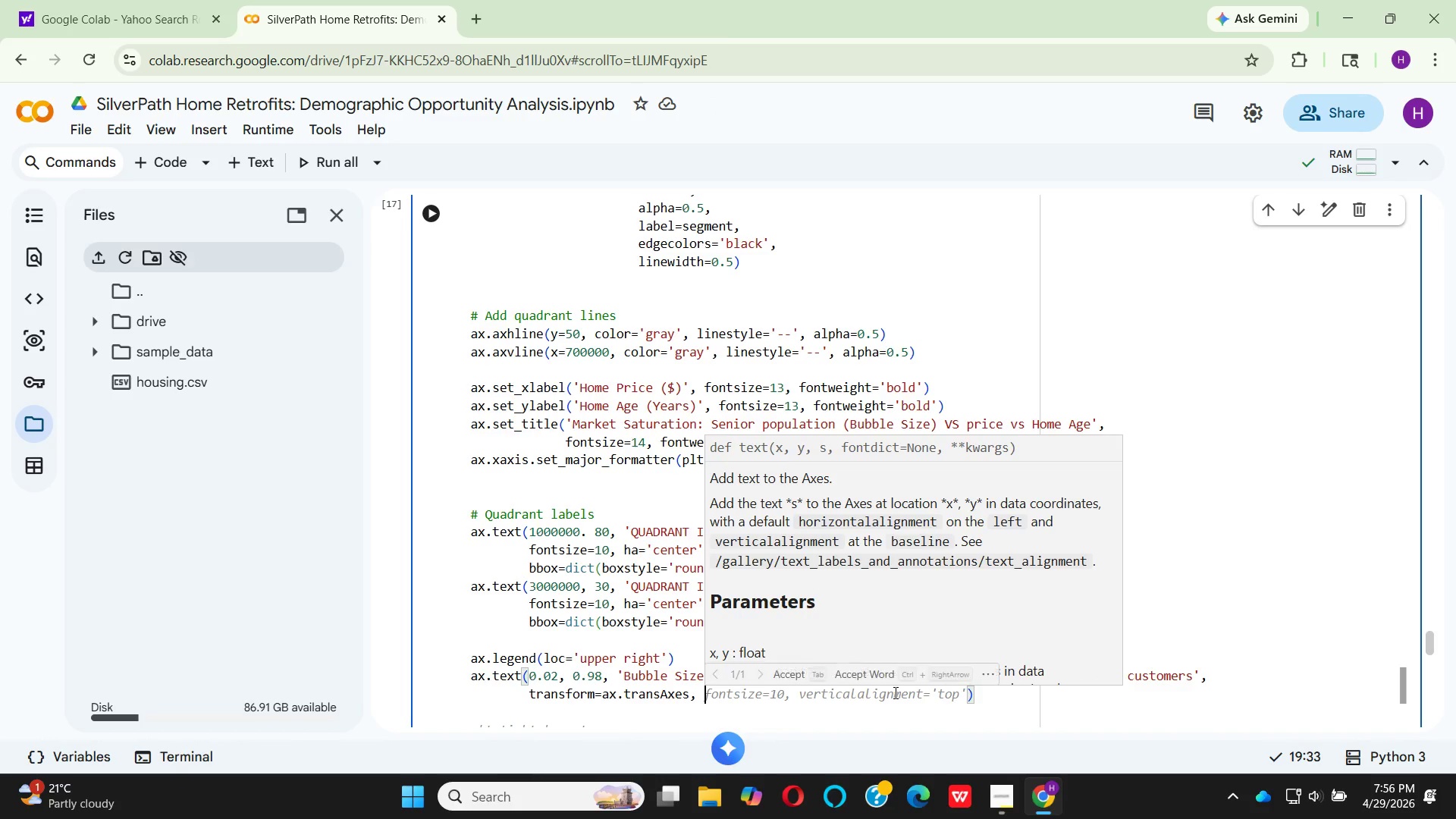 
left_click([791, 670])
 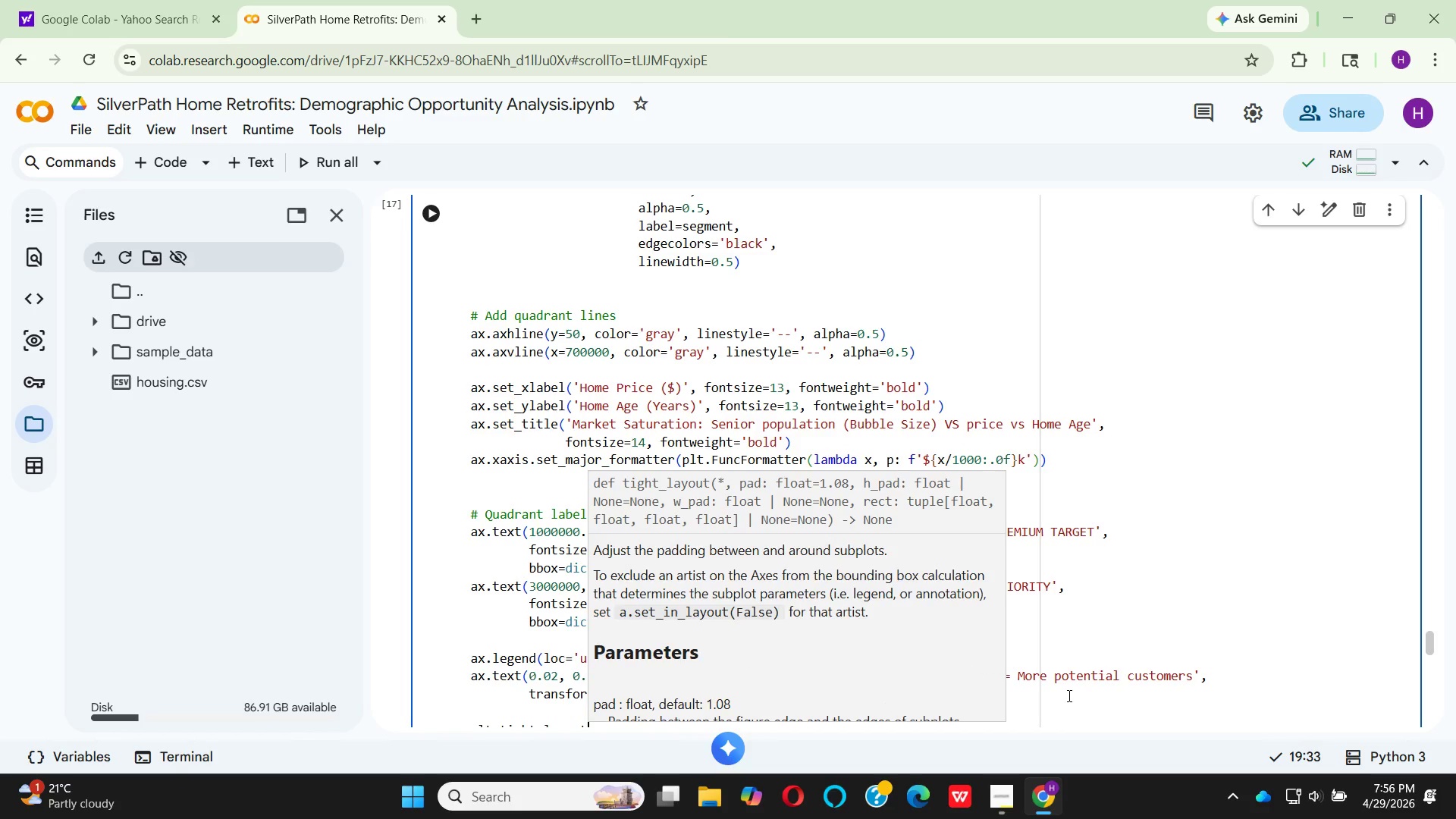 
left_click([1068, 695])
 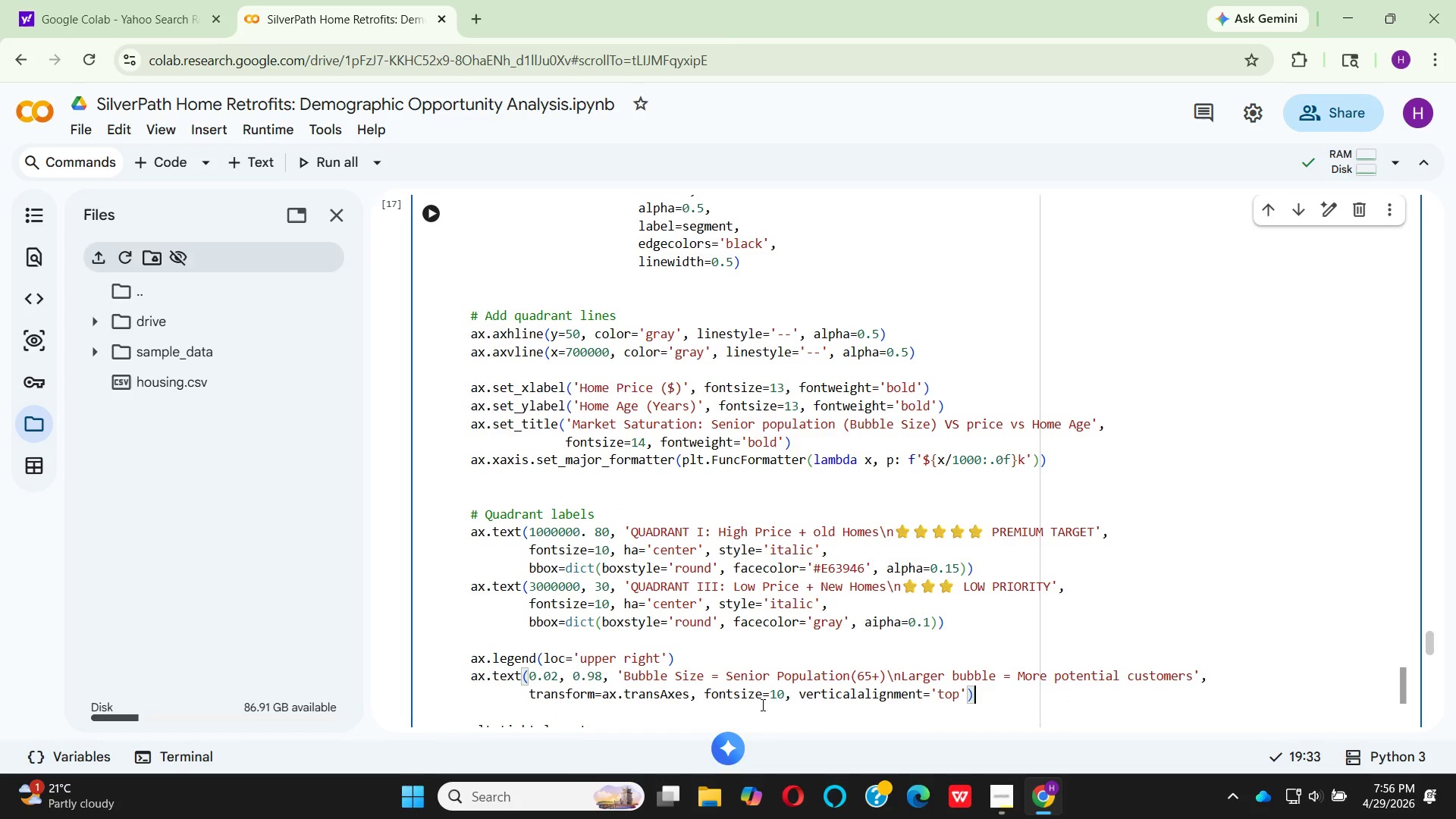 
wait(5.67)
 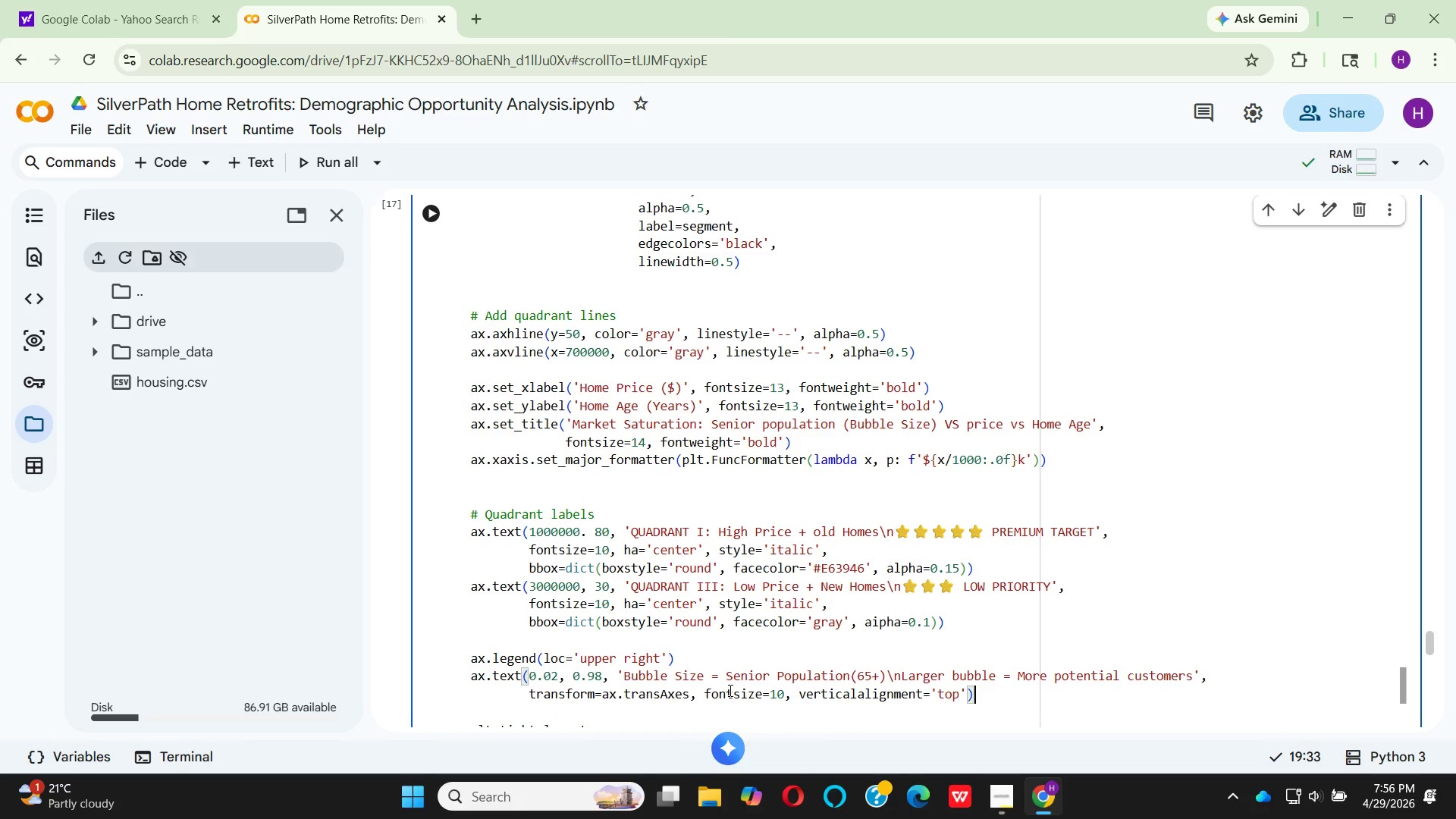 
left_click([783, 696])
 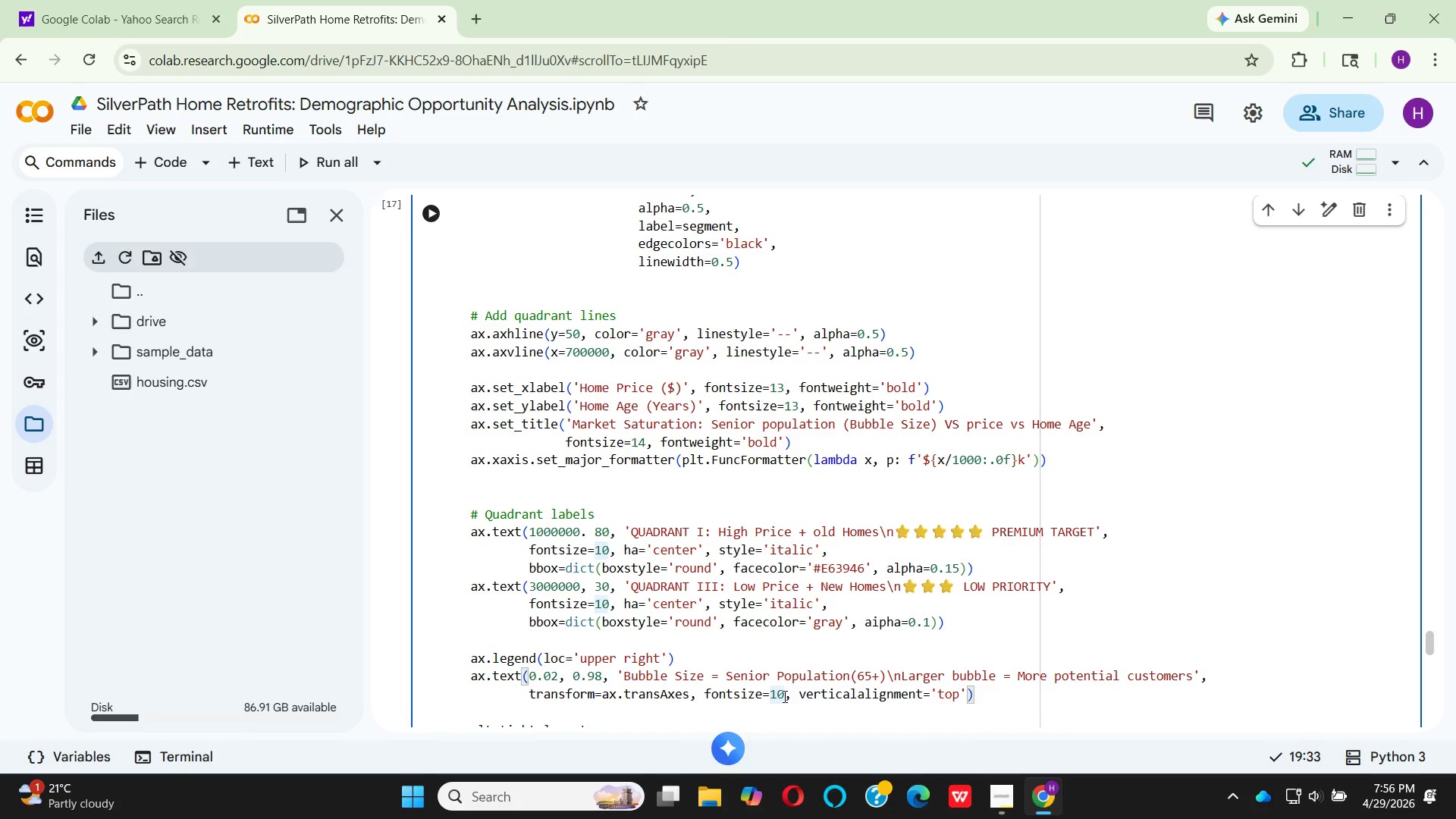 
key(Backspace)
 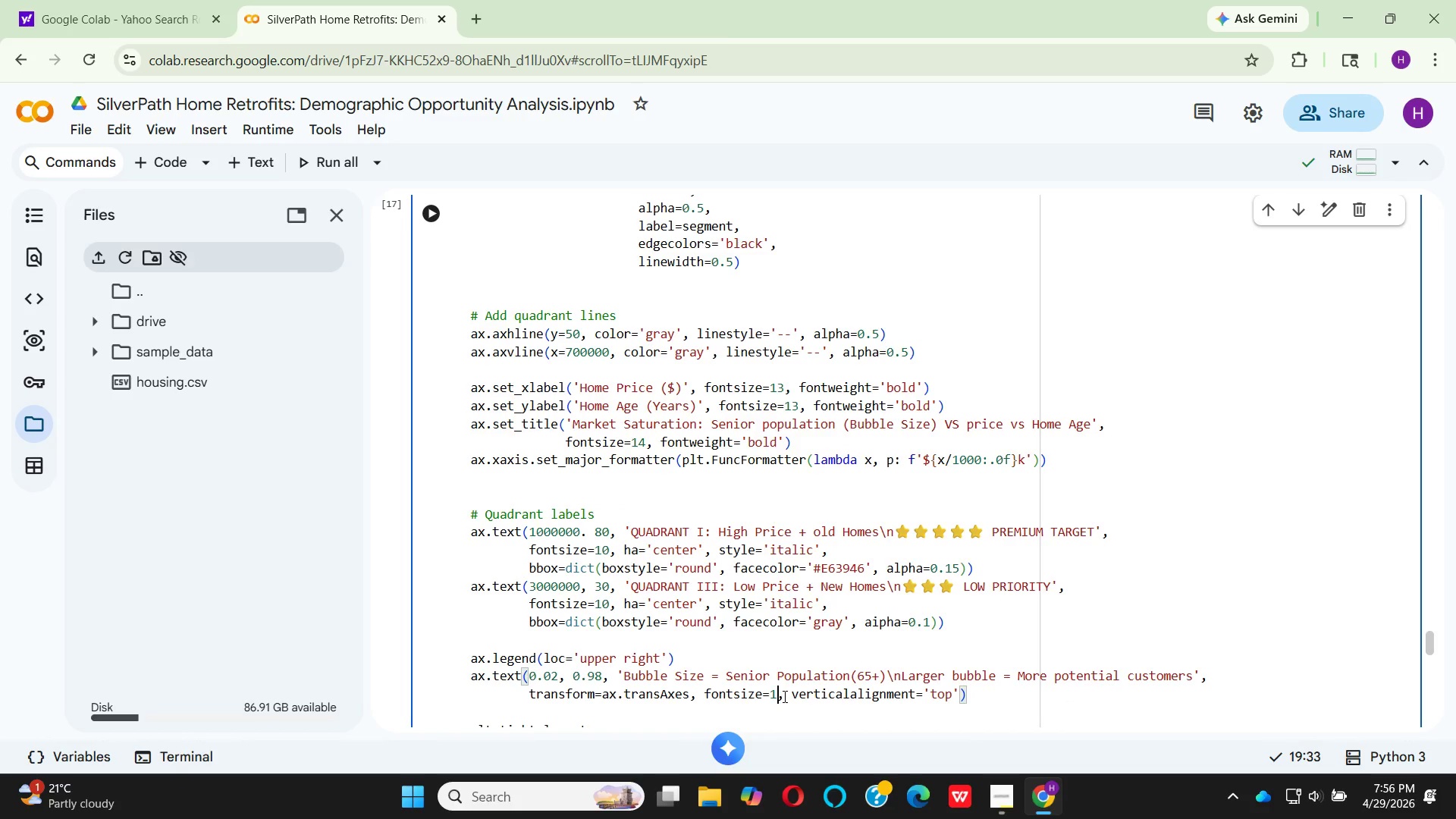 
key(Backspace)
 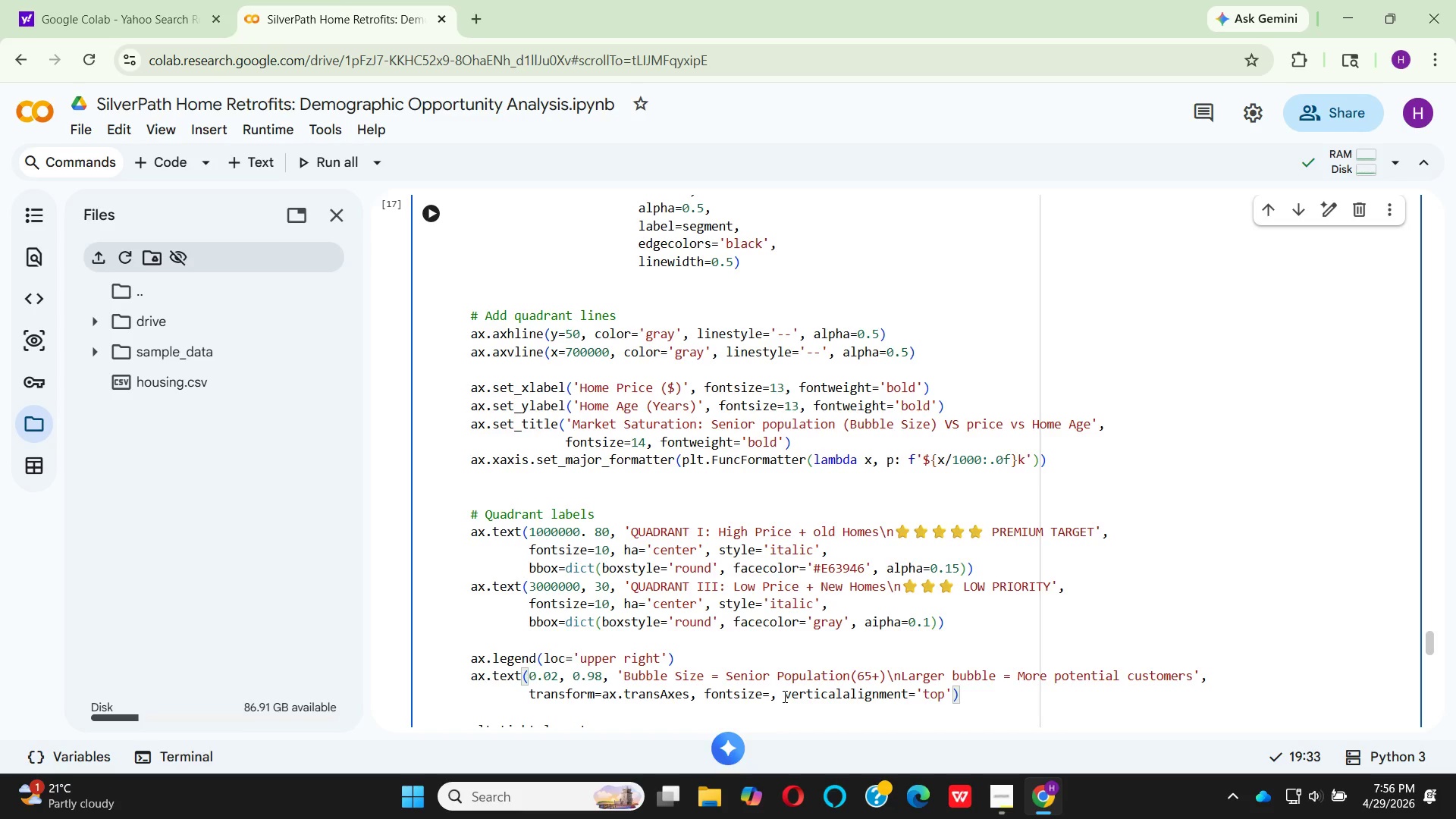 
key(9)
 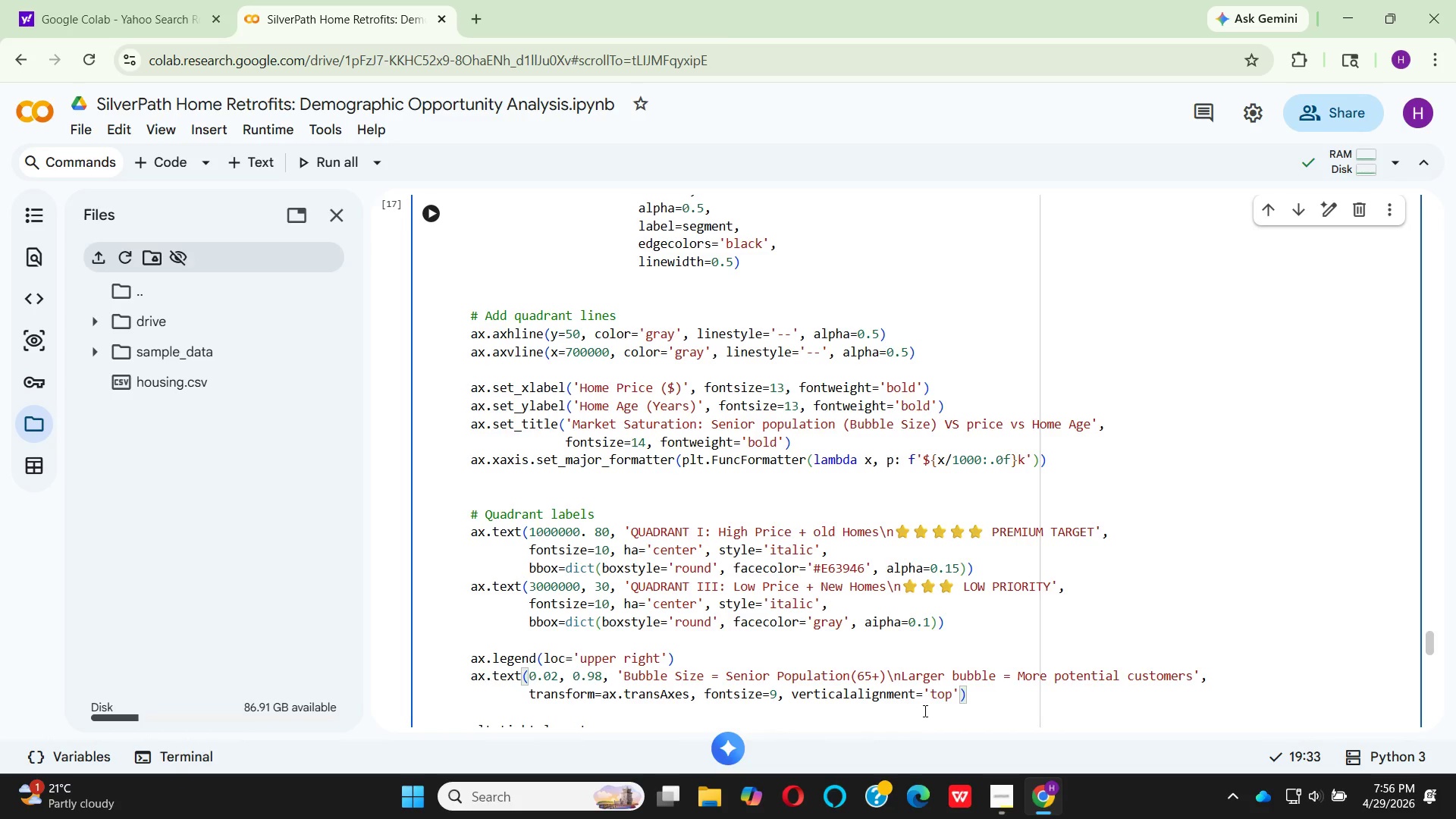 
wait(7.81)
 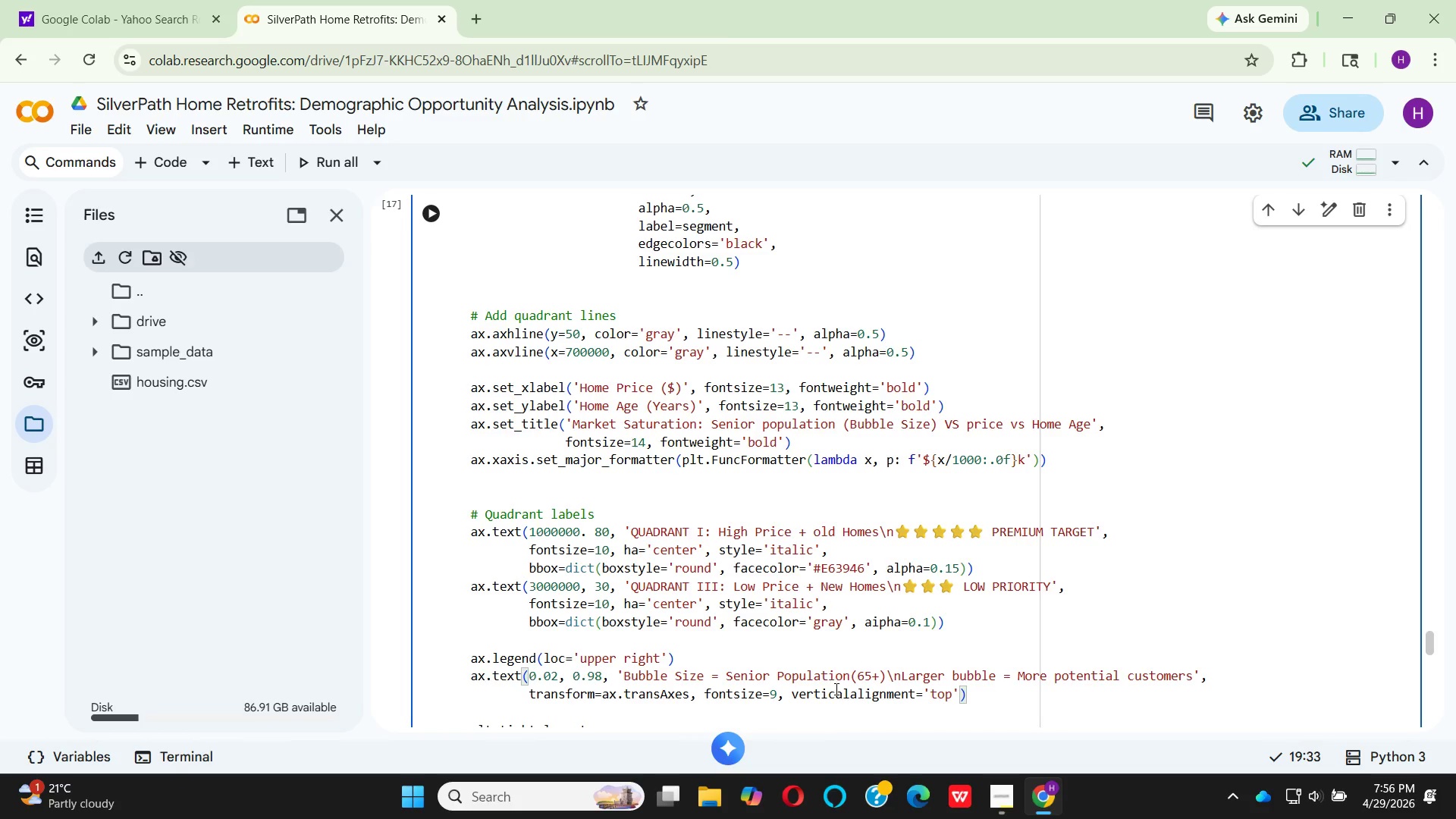 
left_click([963, 692])
 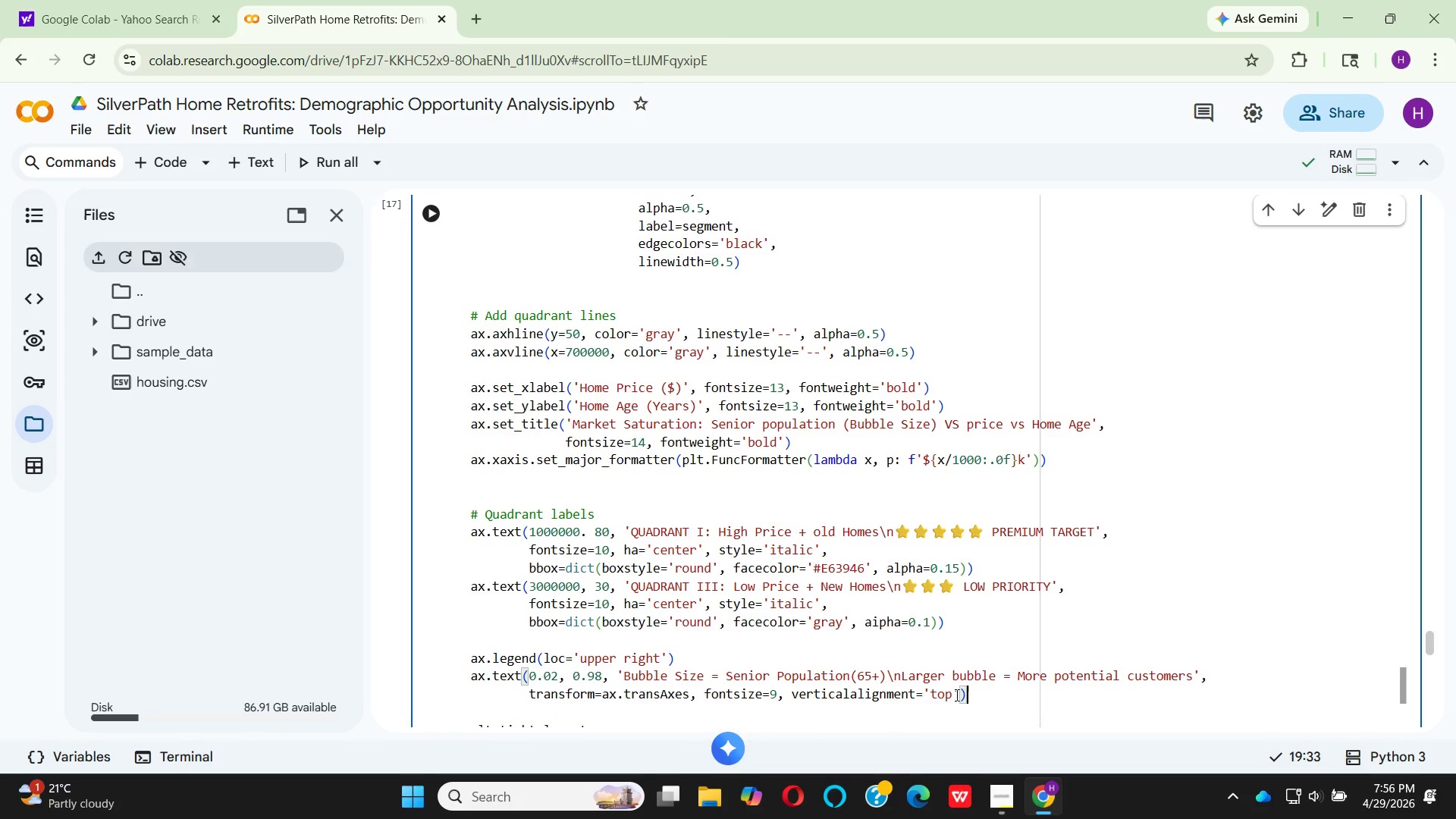 
left_click([956, 695])
 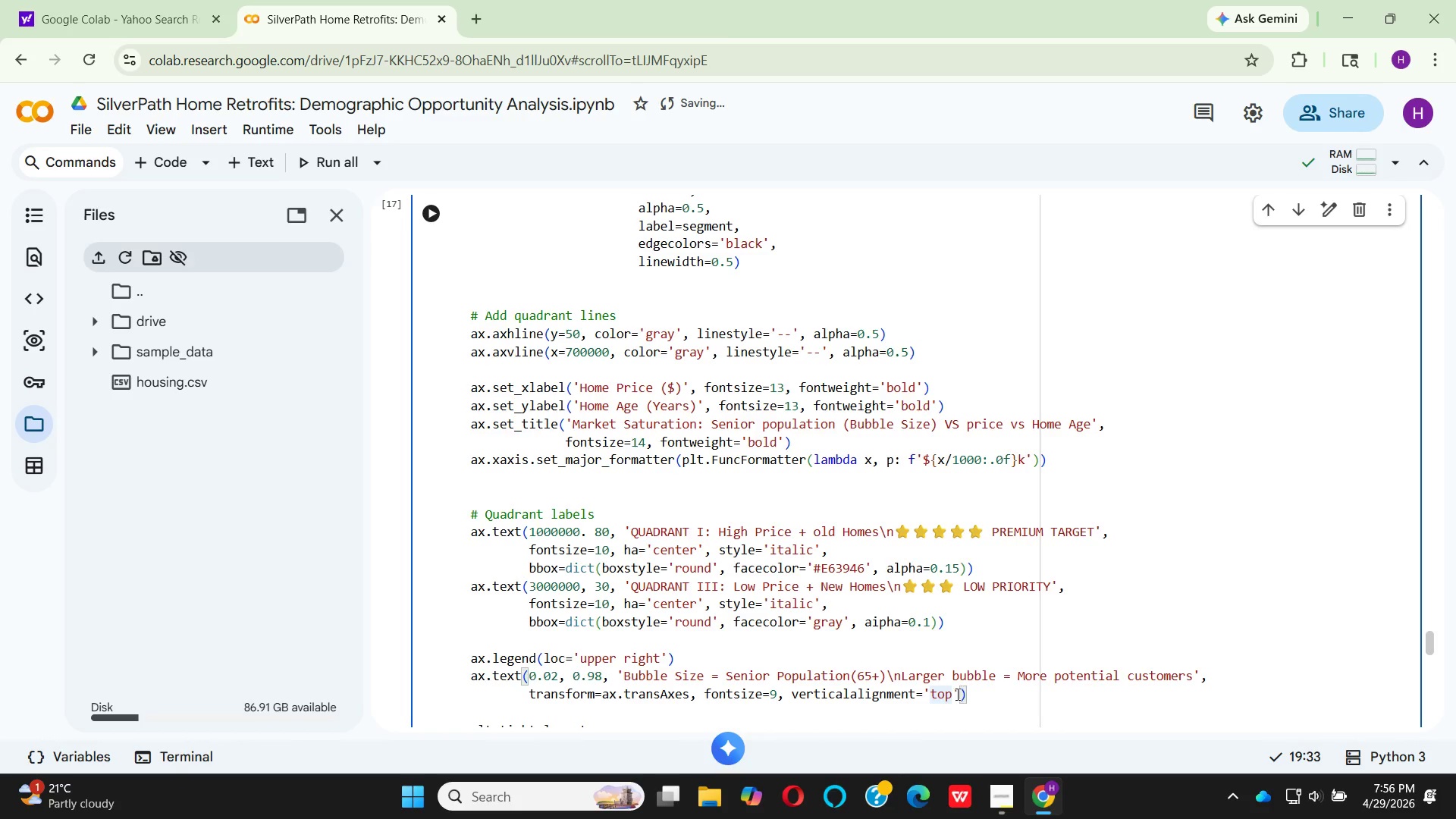 
left_click([956, 694])
 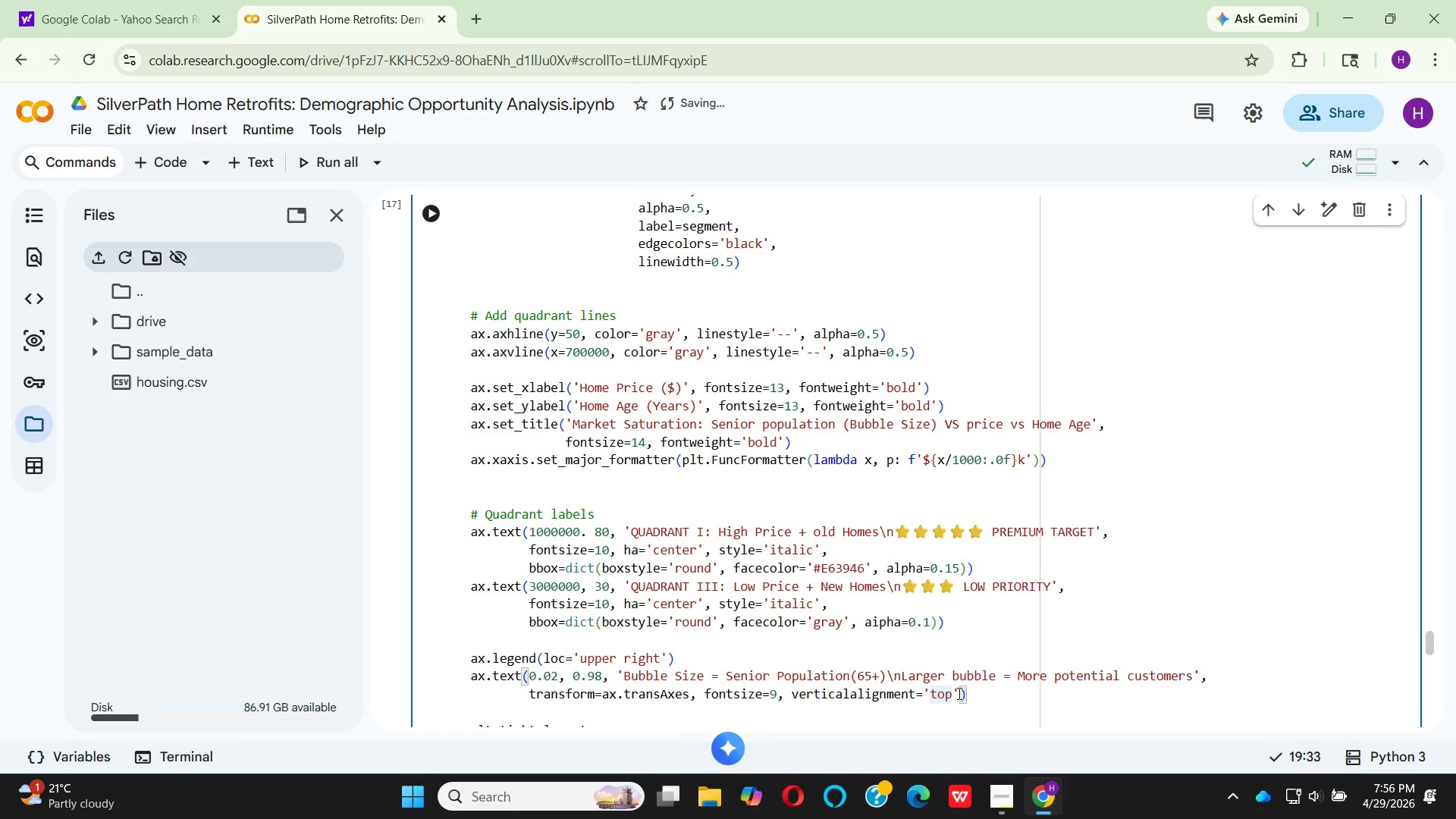 
left_click([958, 693])
 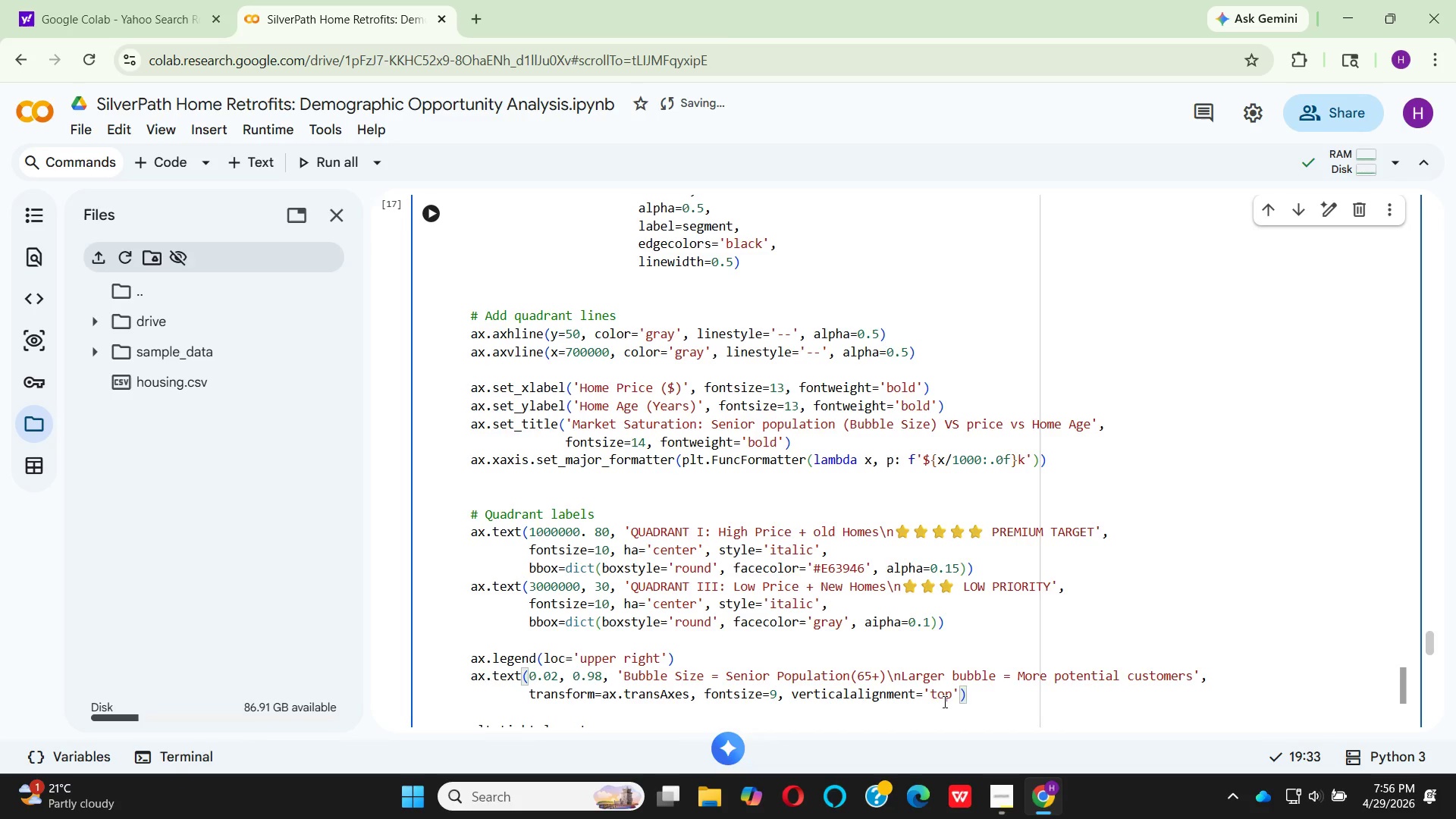 
key(Comma)
 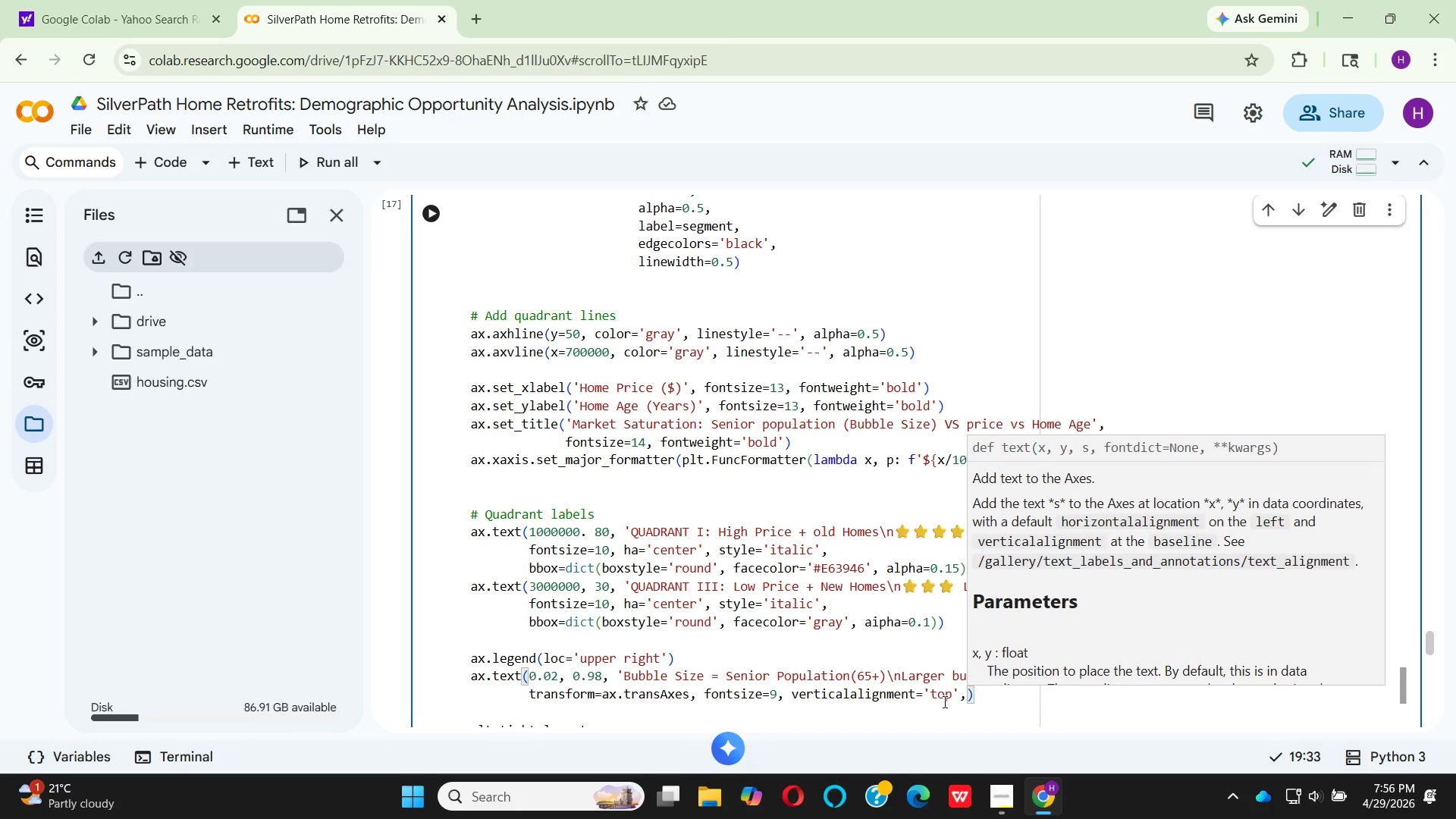 
key(Enter)
 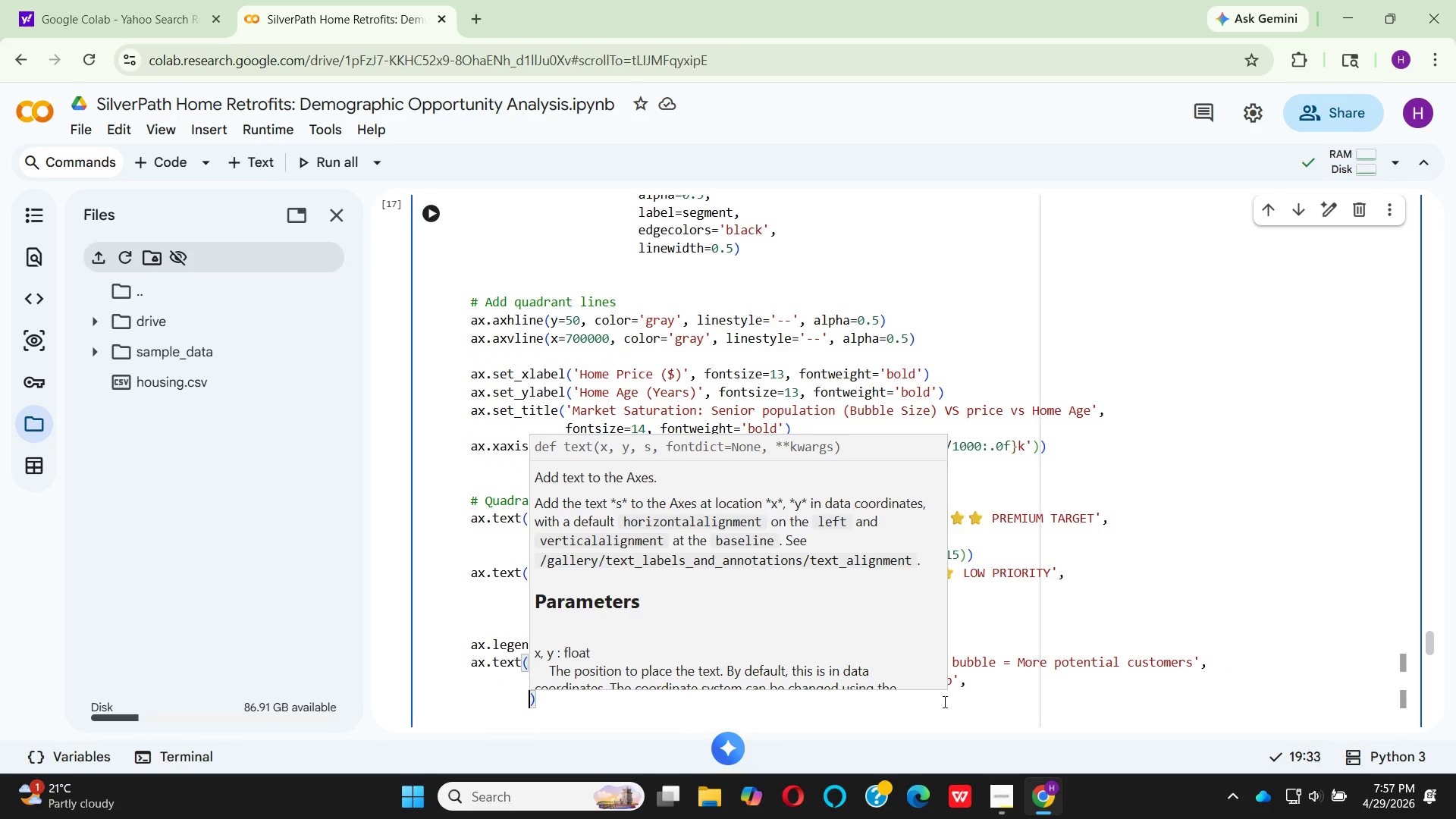 
type(bbo)
 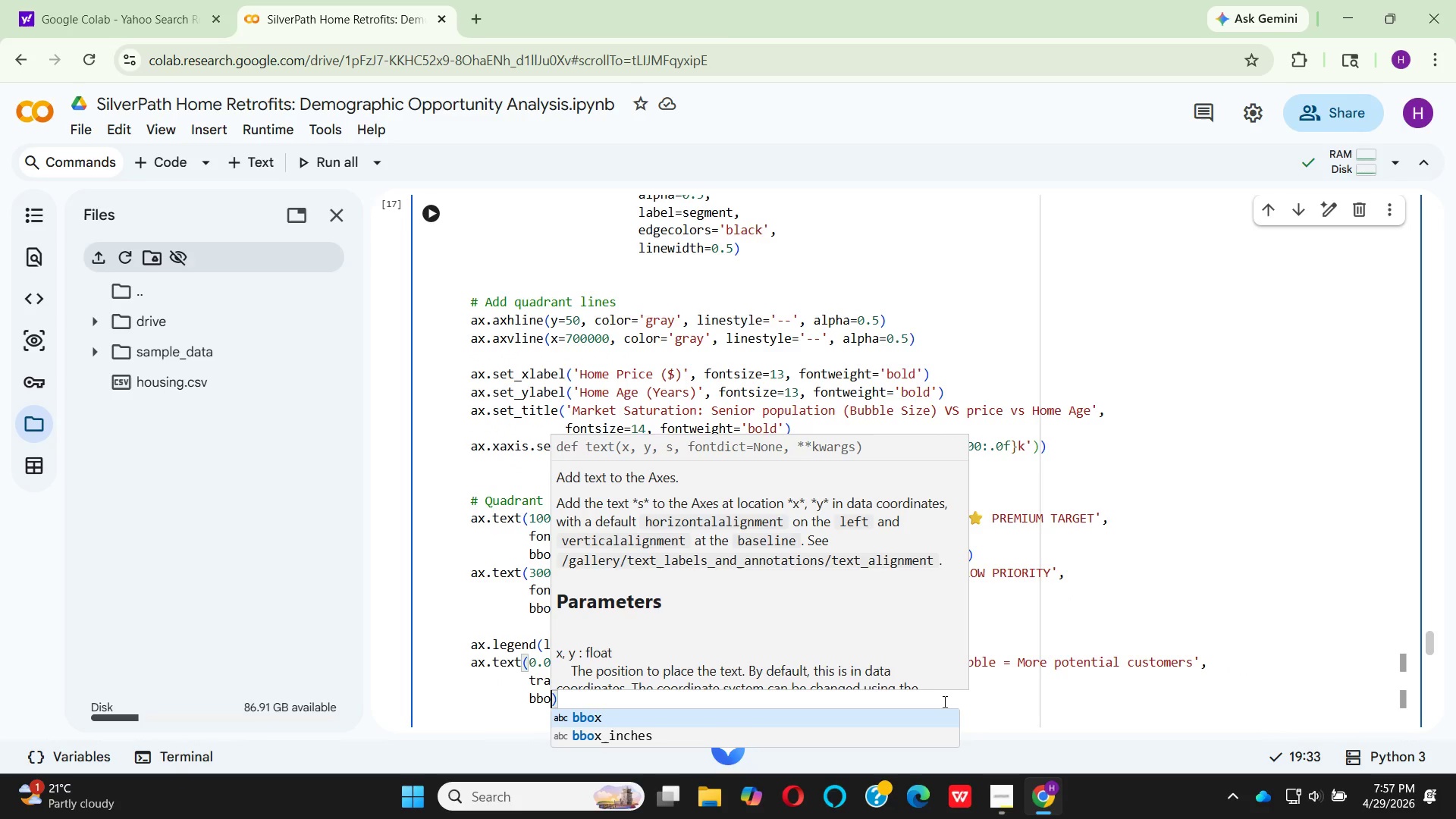 
key(Enter)
 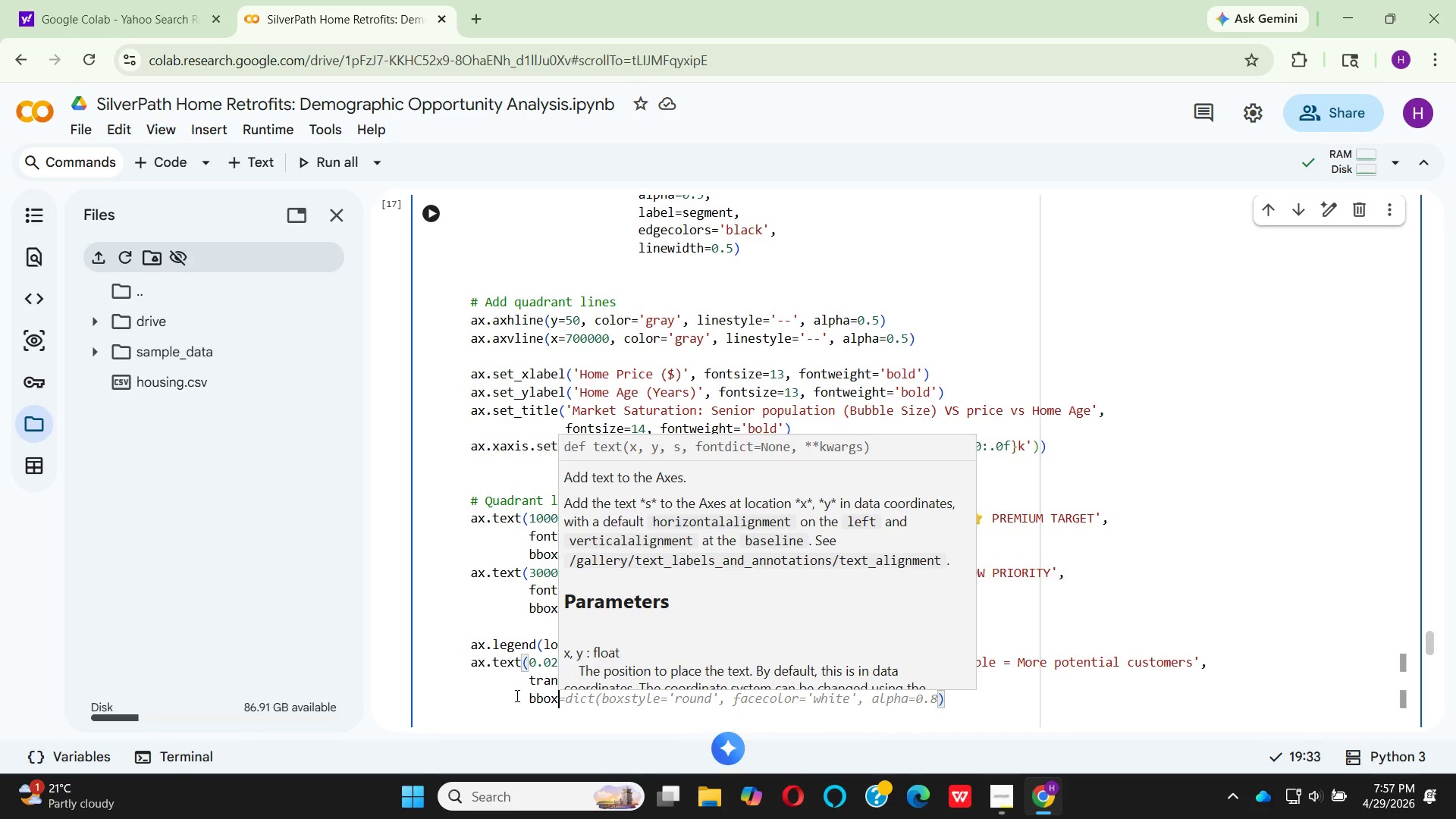 
wait(5.48)
 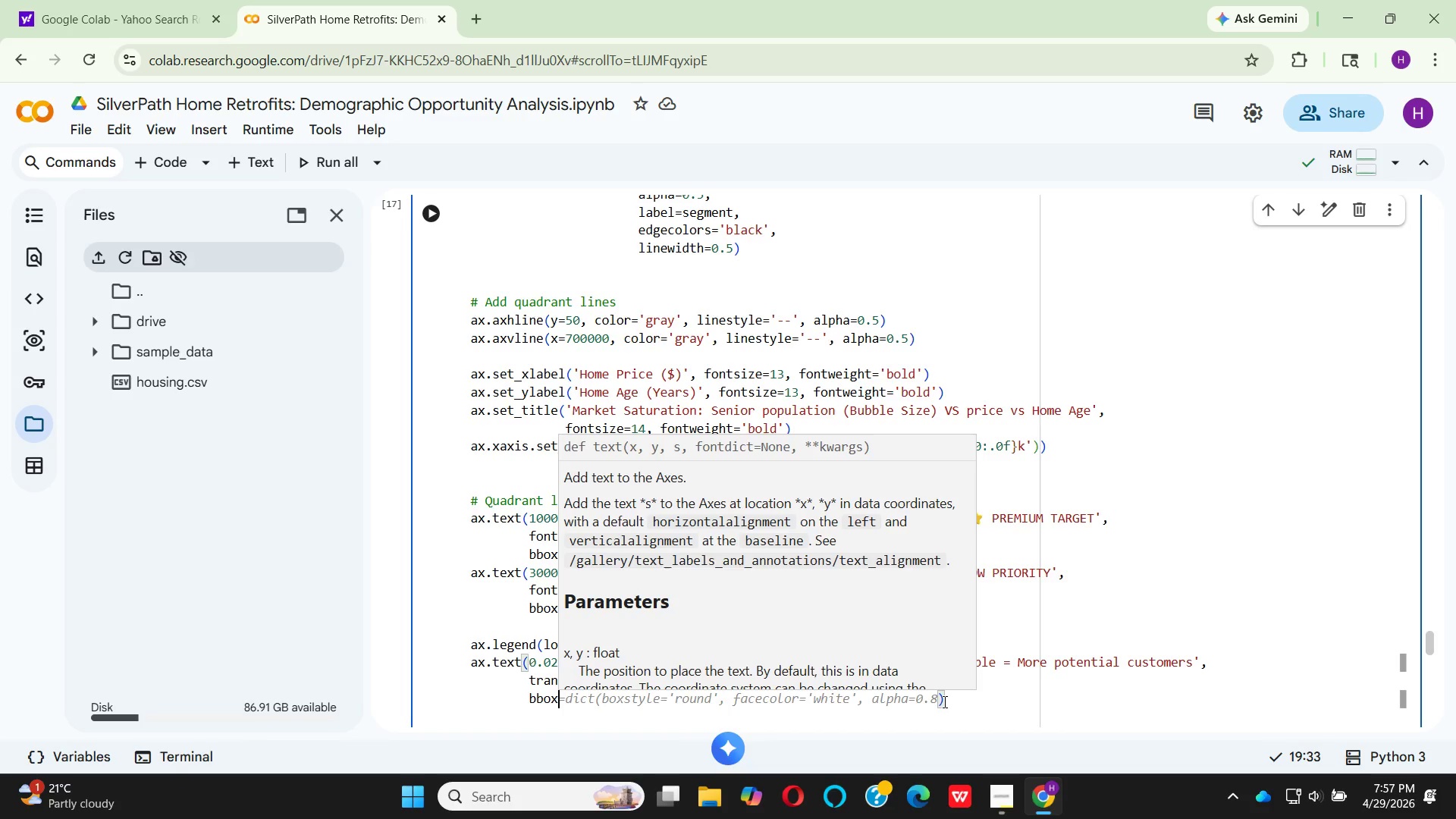 
left_click([641, 678])
 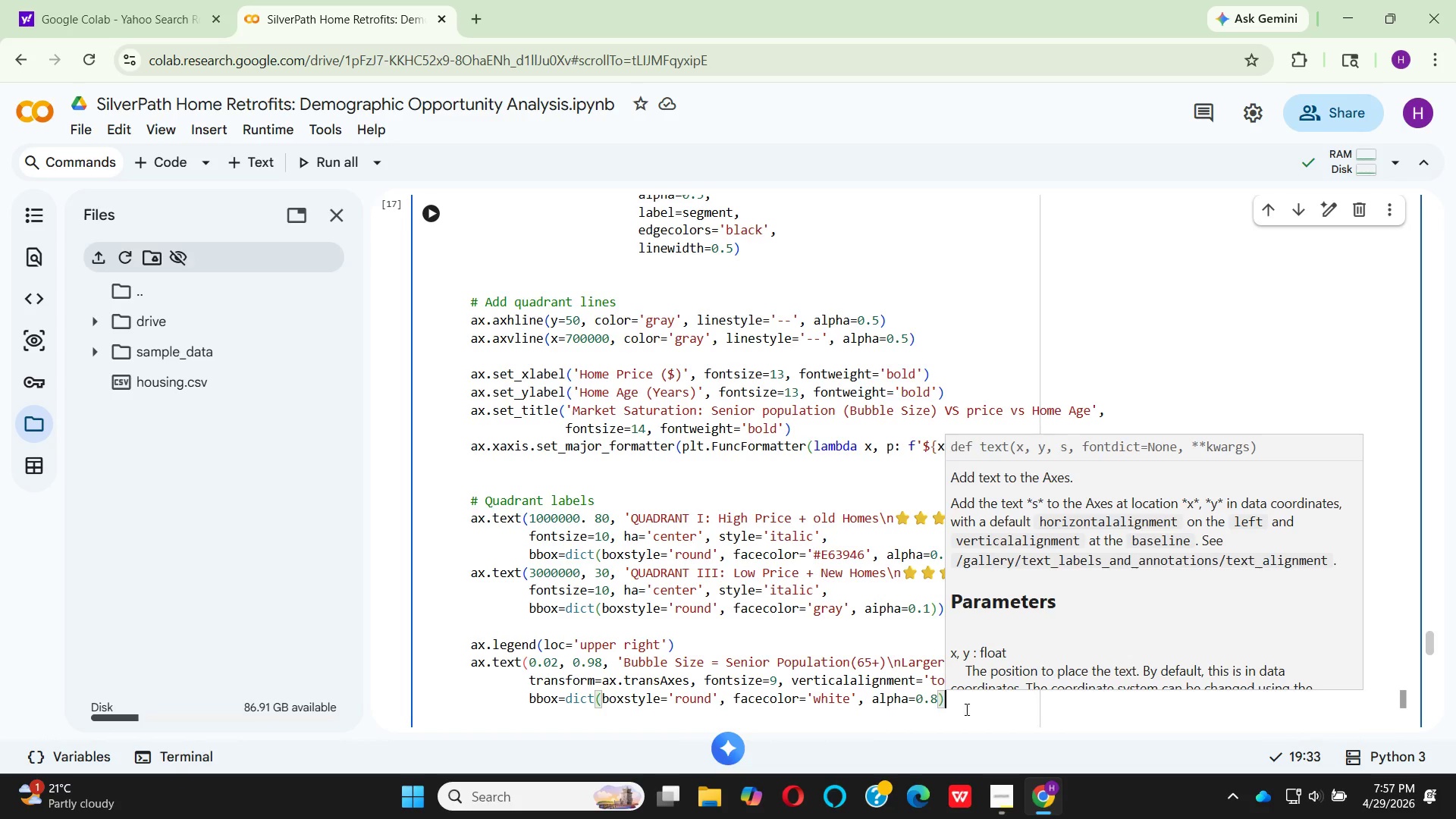 
wait(7.06)
 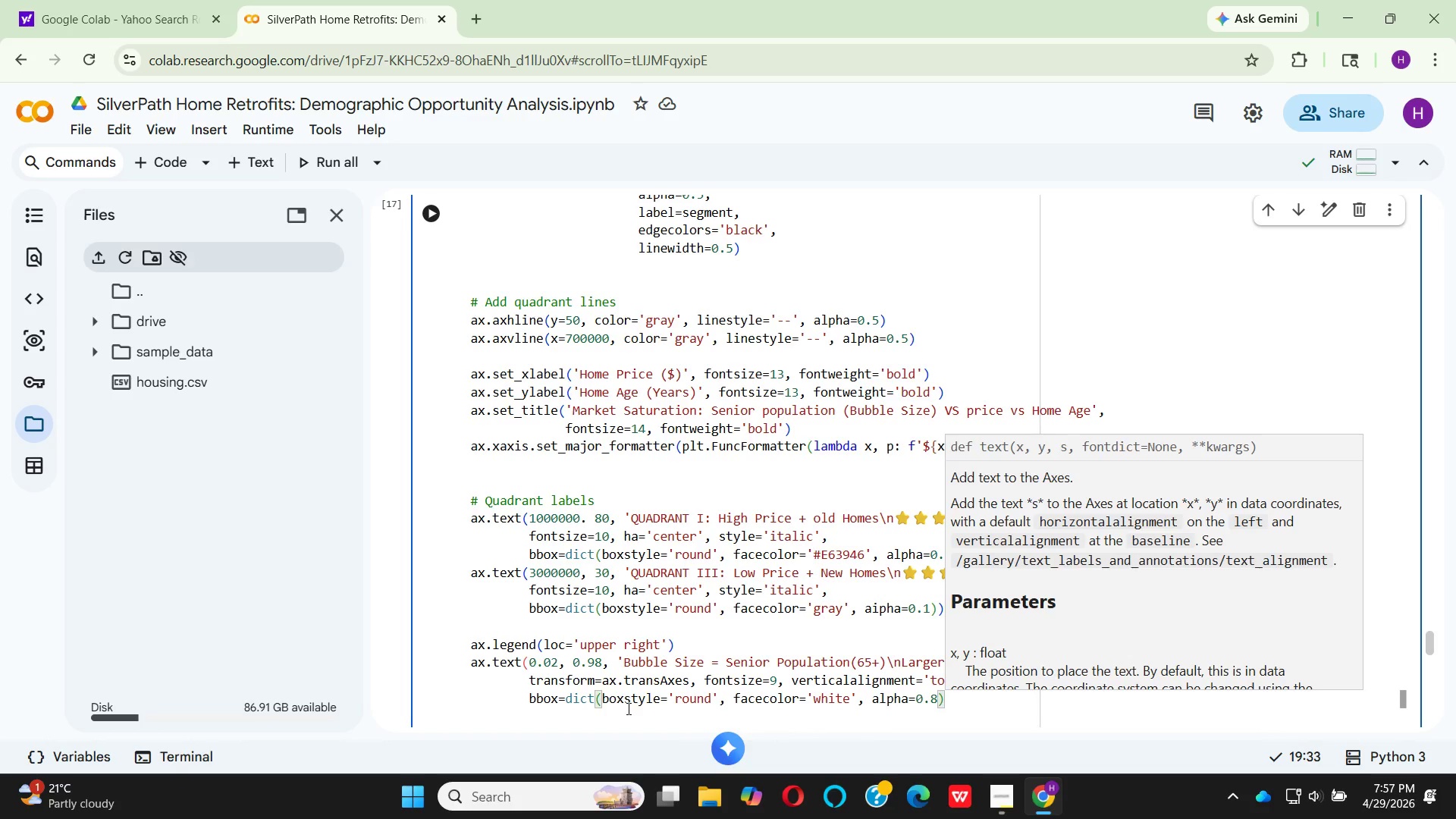 
left_click([935, 700])
 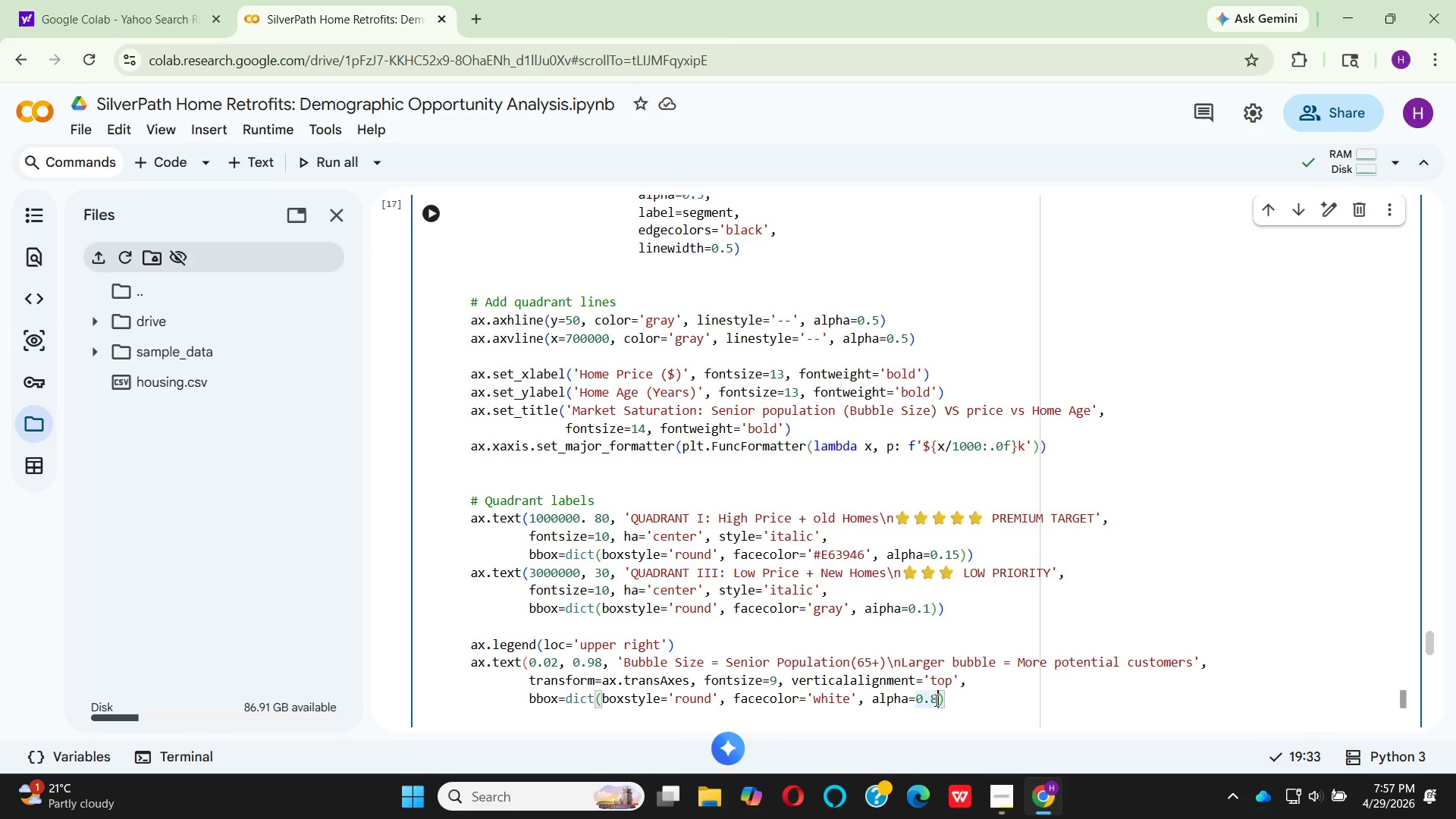 
key(Backspace)
 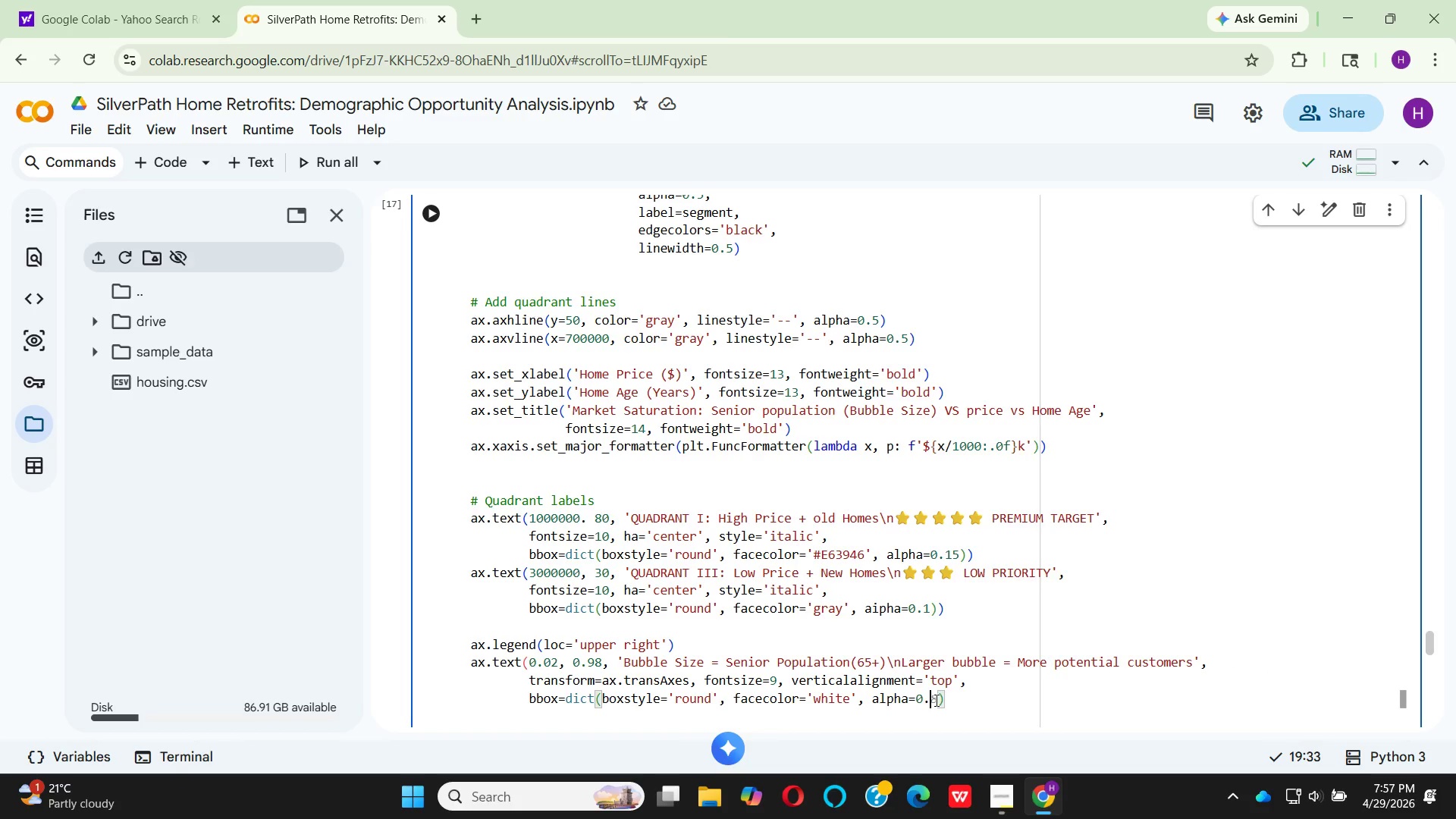 
key(7)
 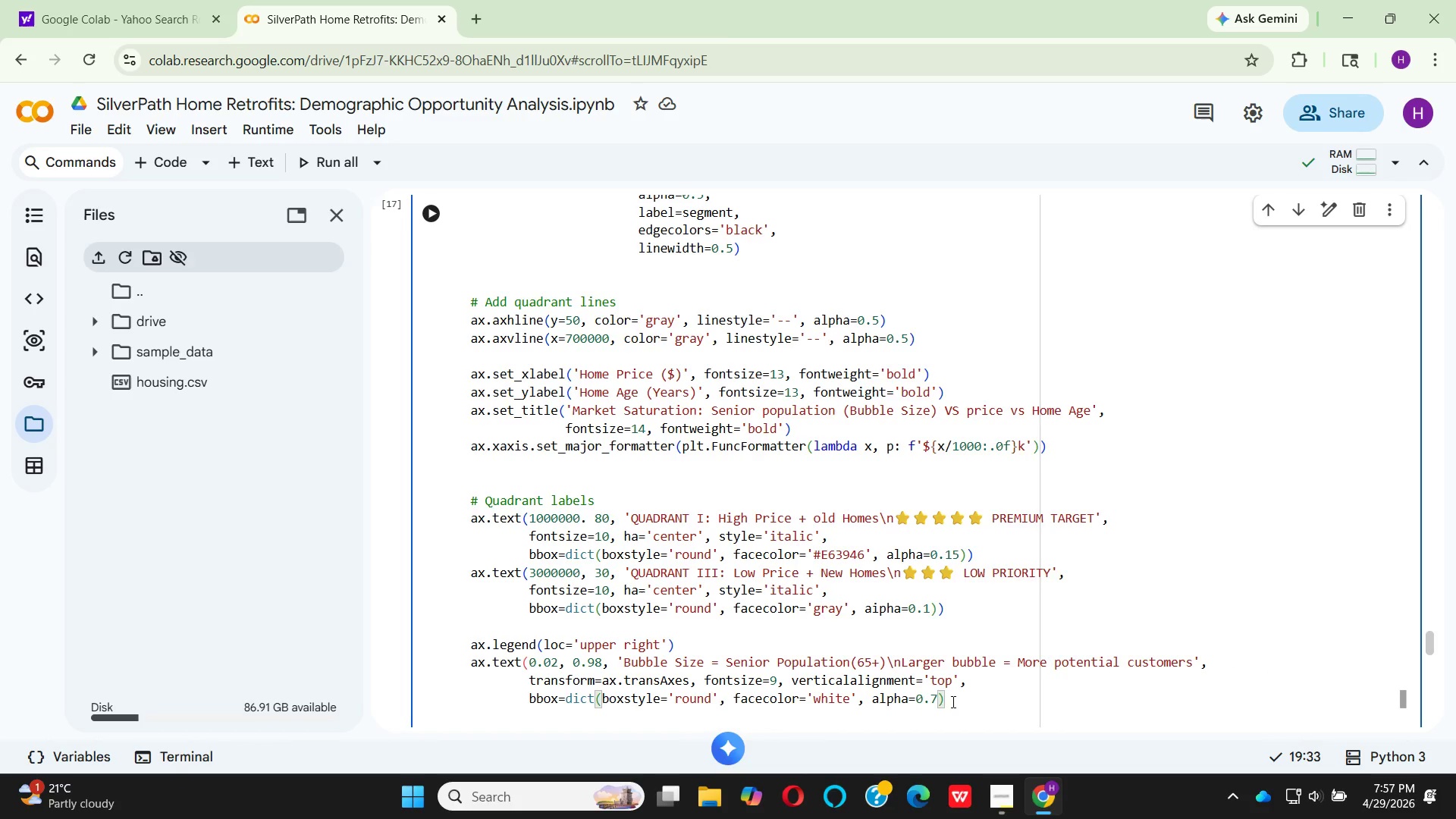 
left_click([959, 701])
 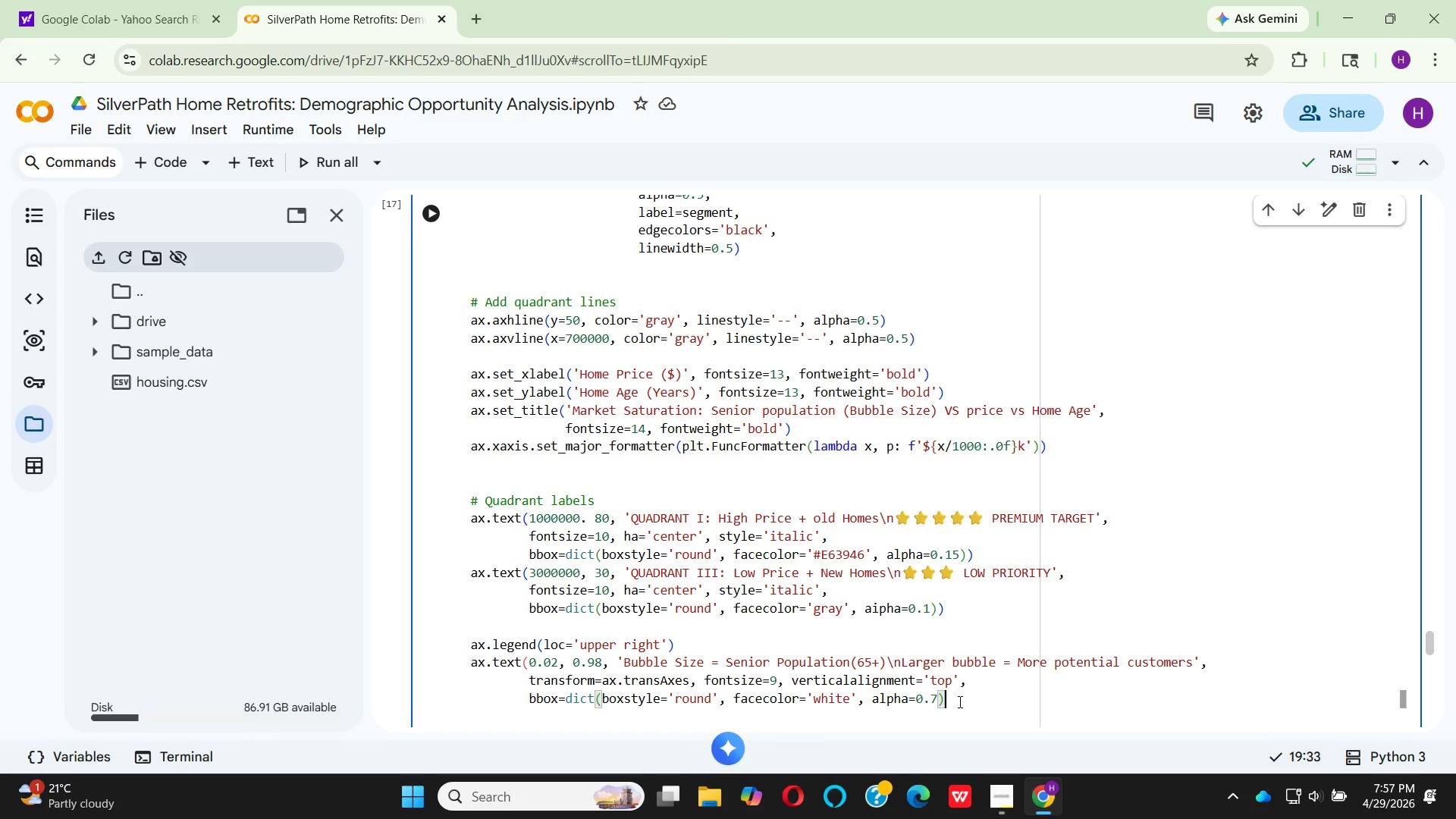 
key(Shift+0)
 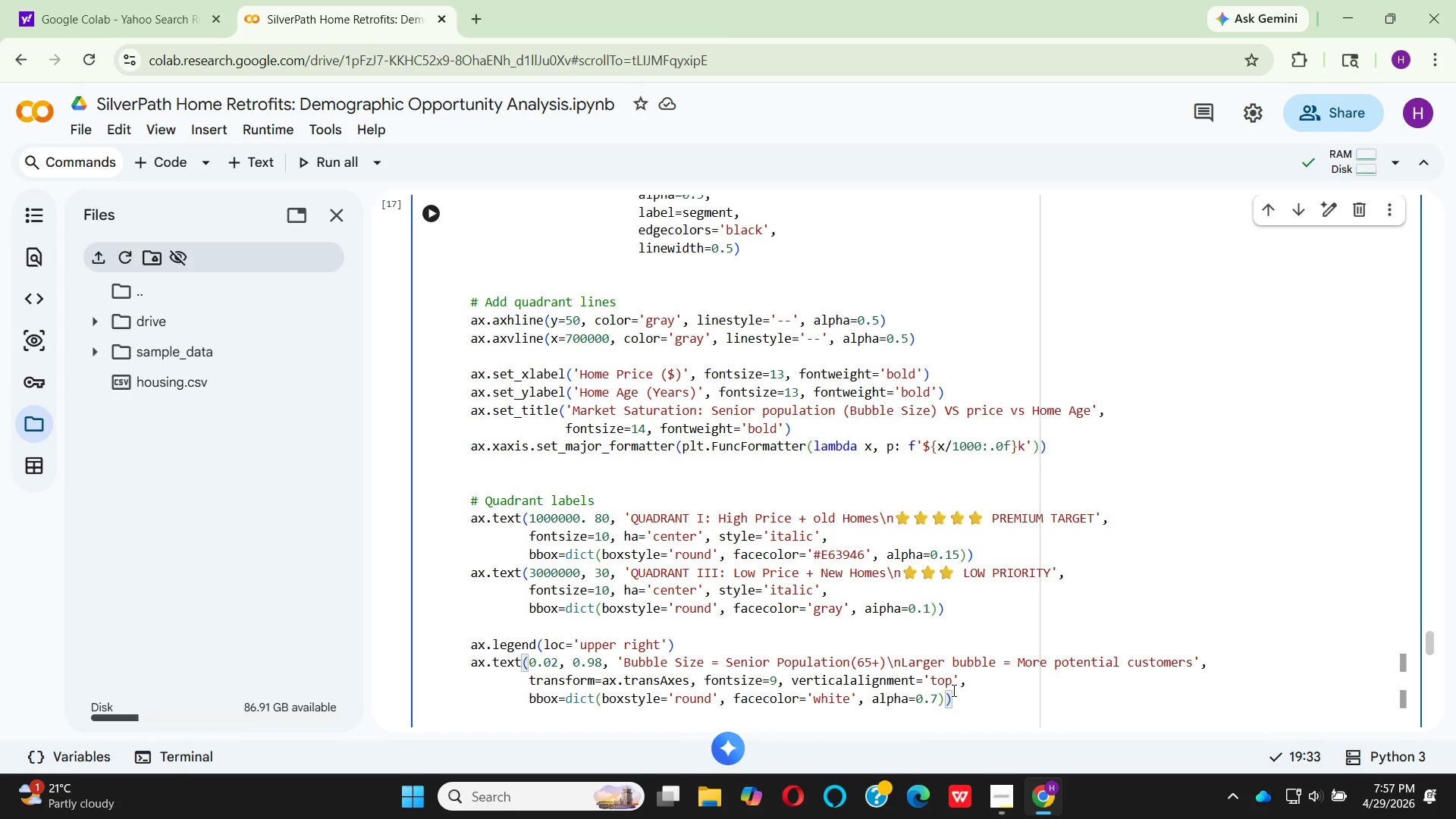 
scroll: coordinate [892, 673], scroll_direction: down, amount: 3.0
 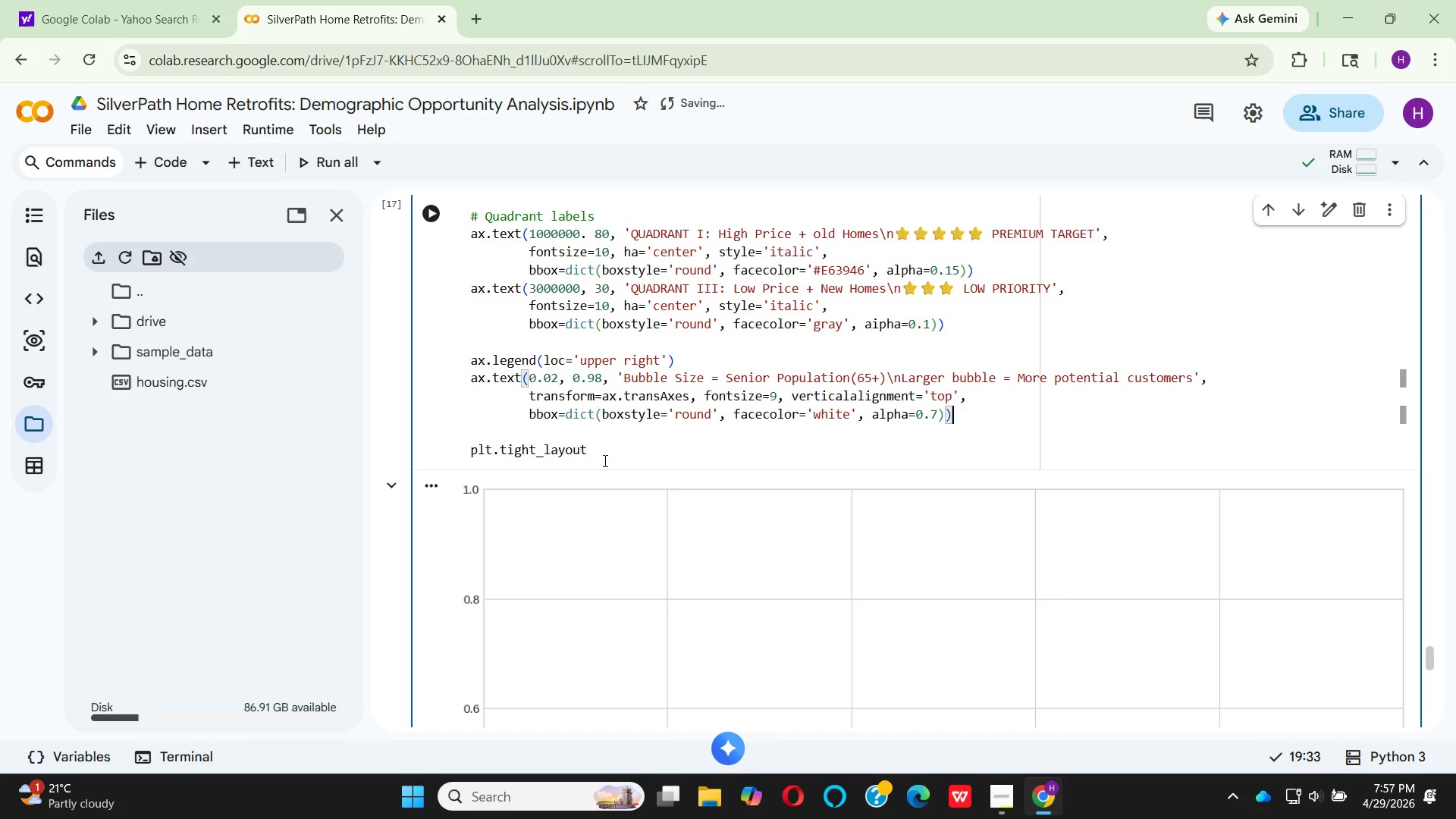 
left_click([607, 455])
 